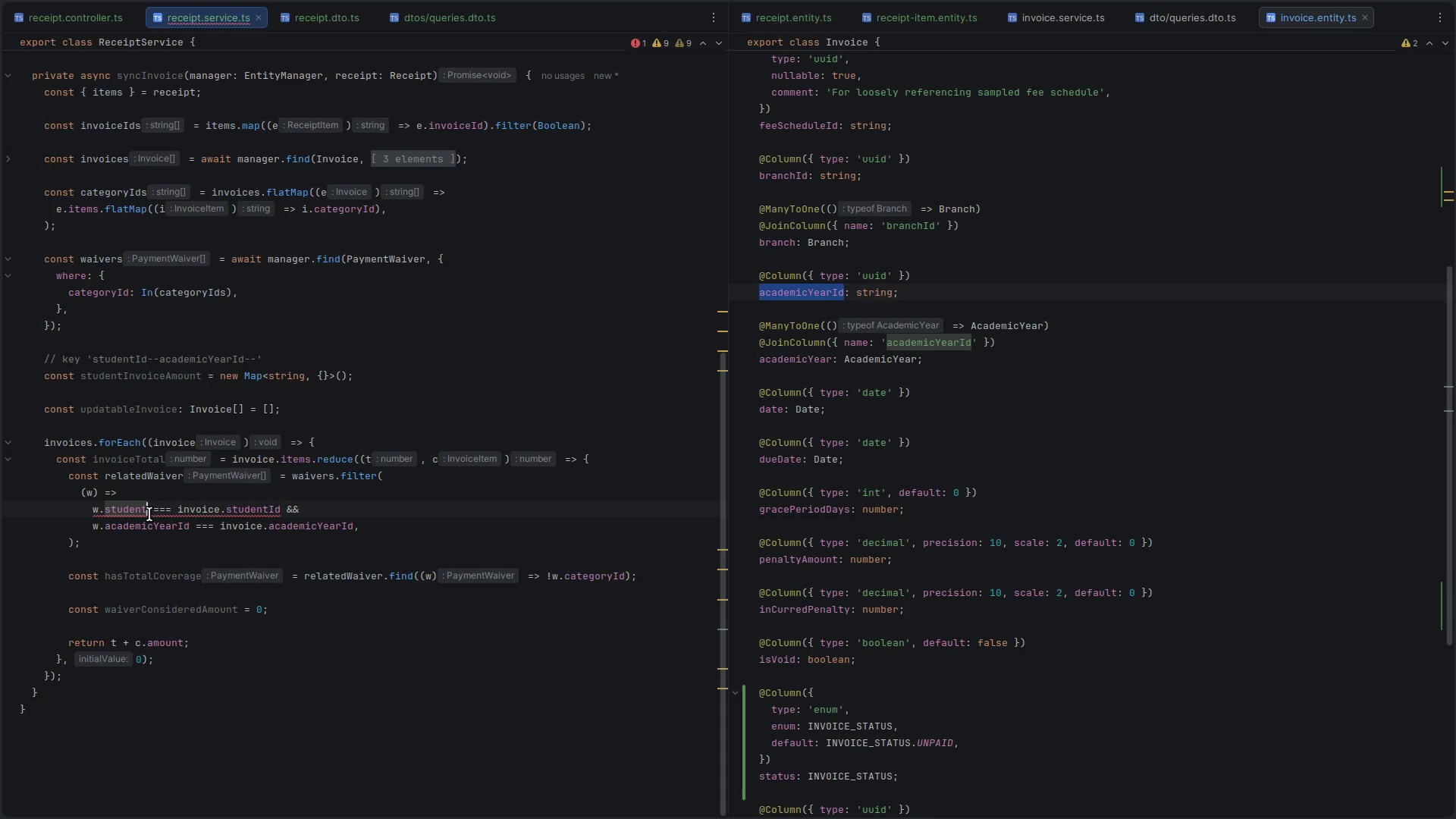 
key(Shift+I)
 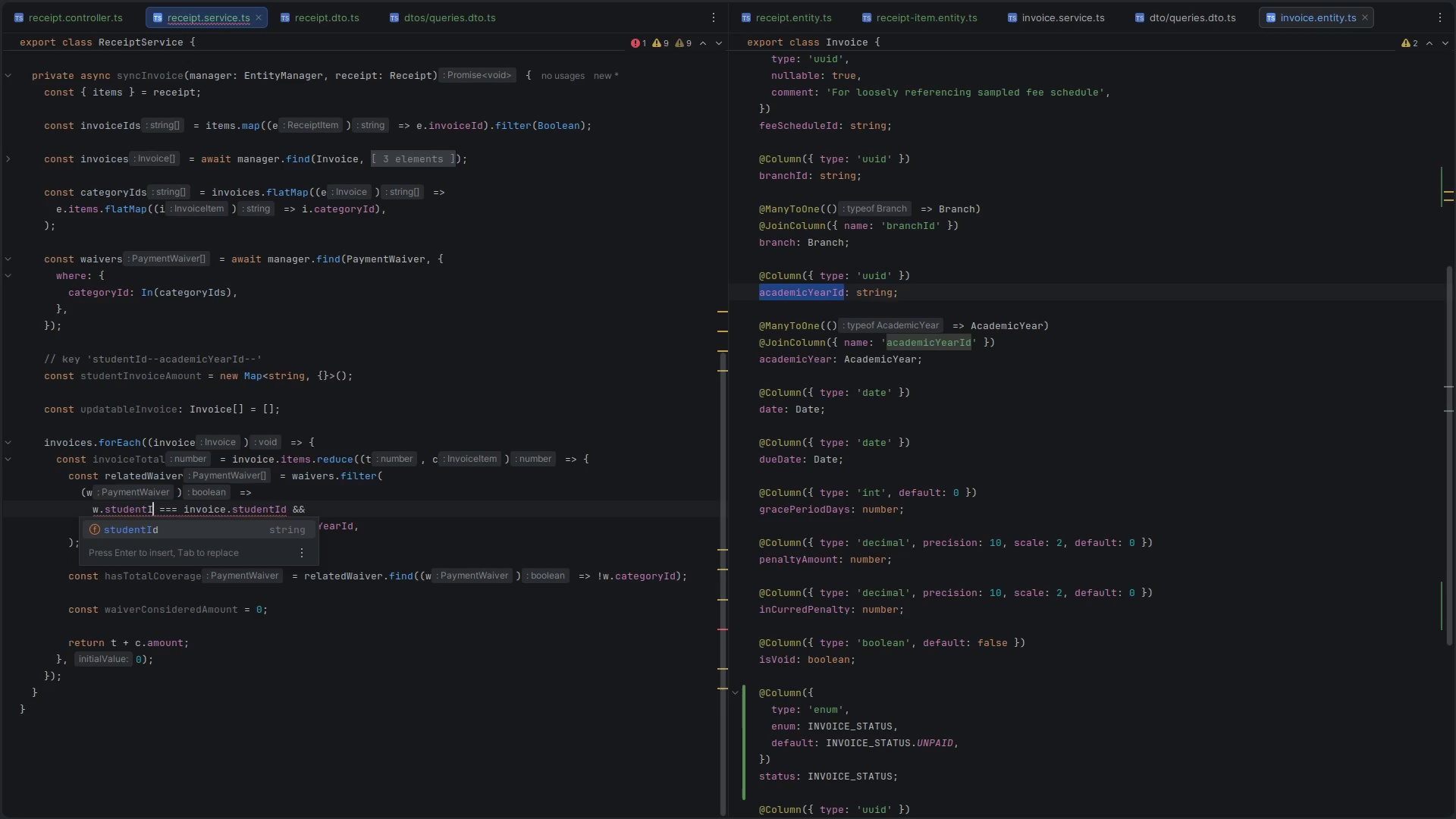 
key(Enter)
 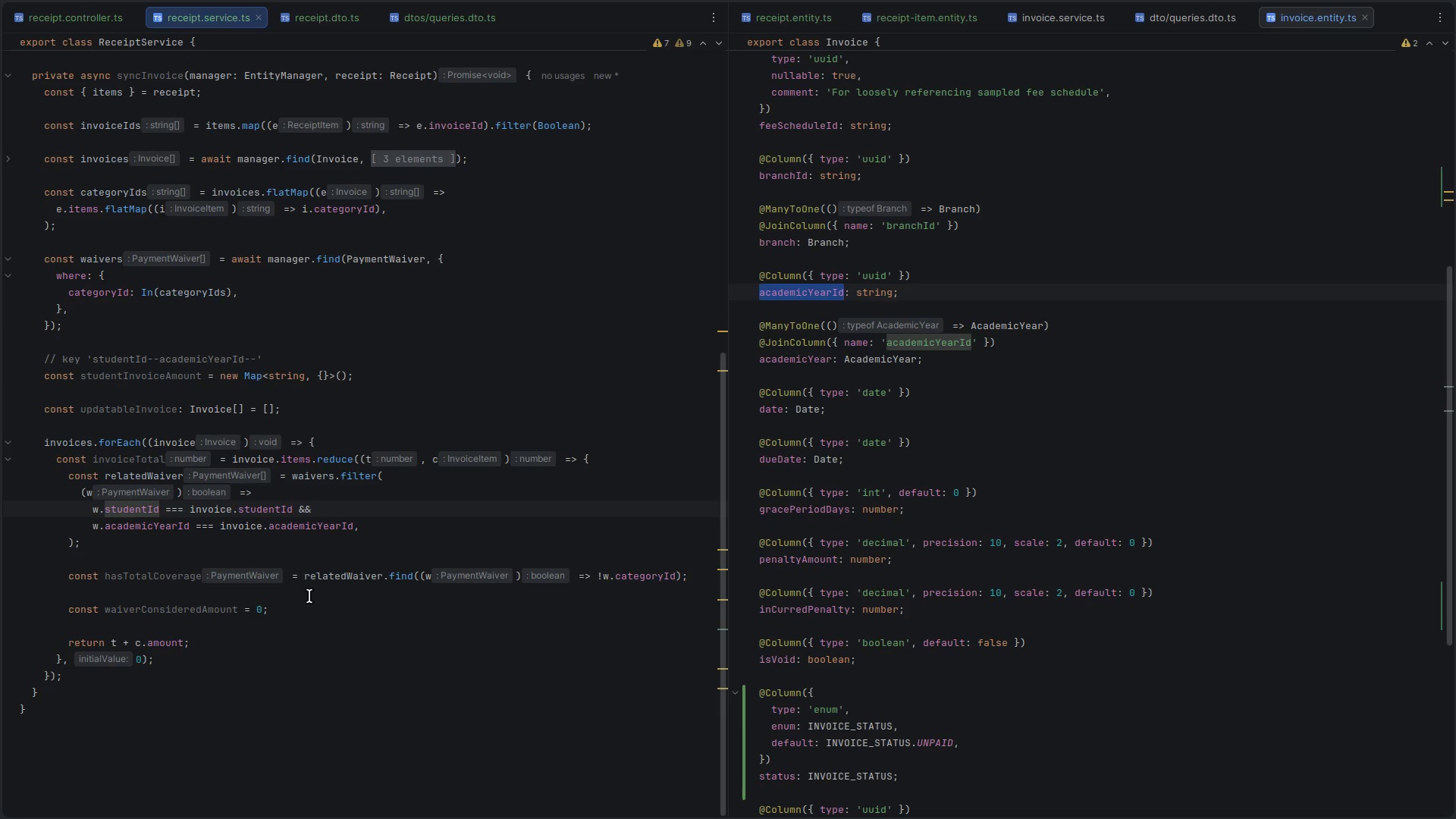 
left_click([313, 599])
 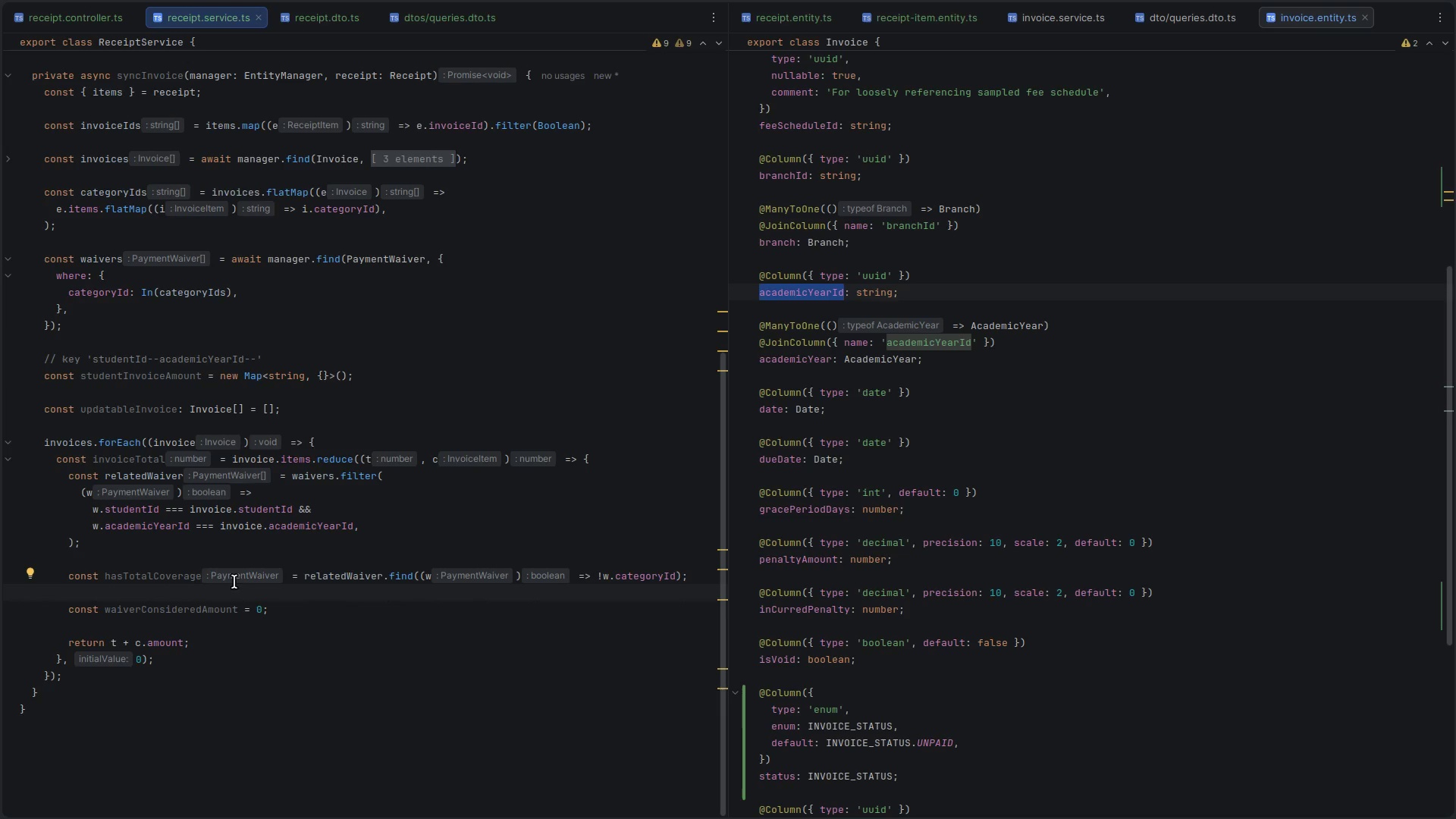 
double_click([174, 572])
 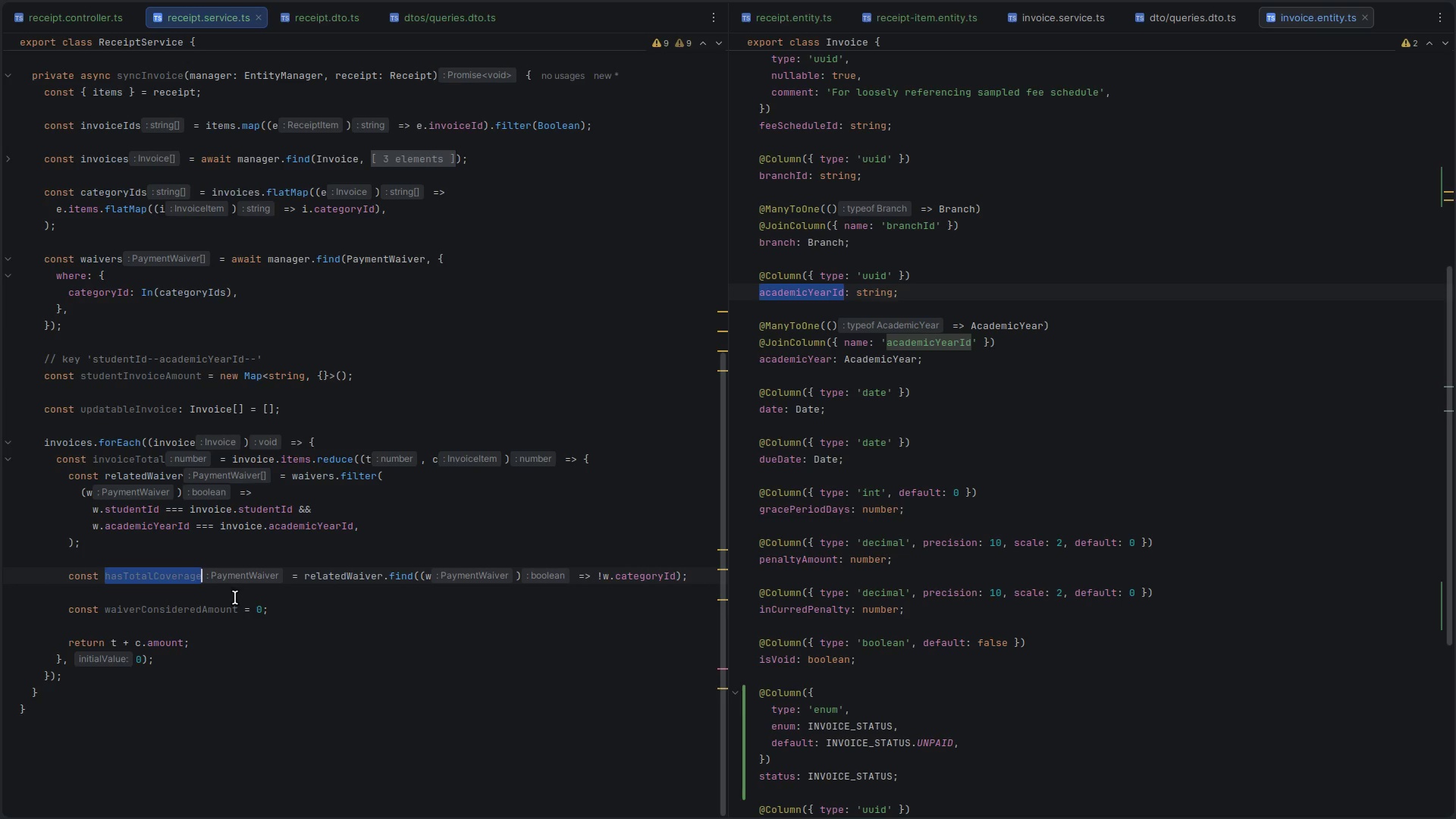 
left_click([235, 598])
 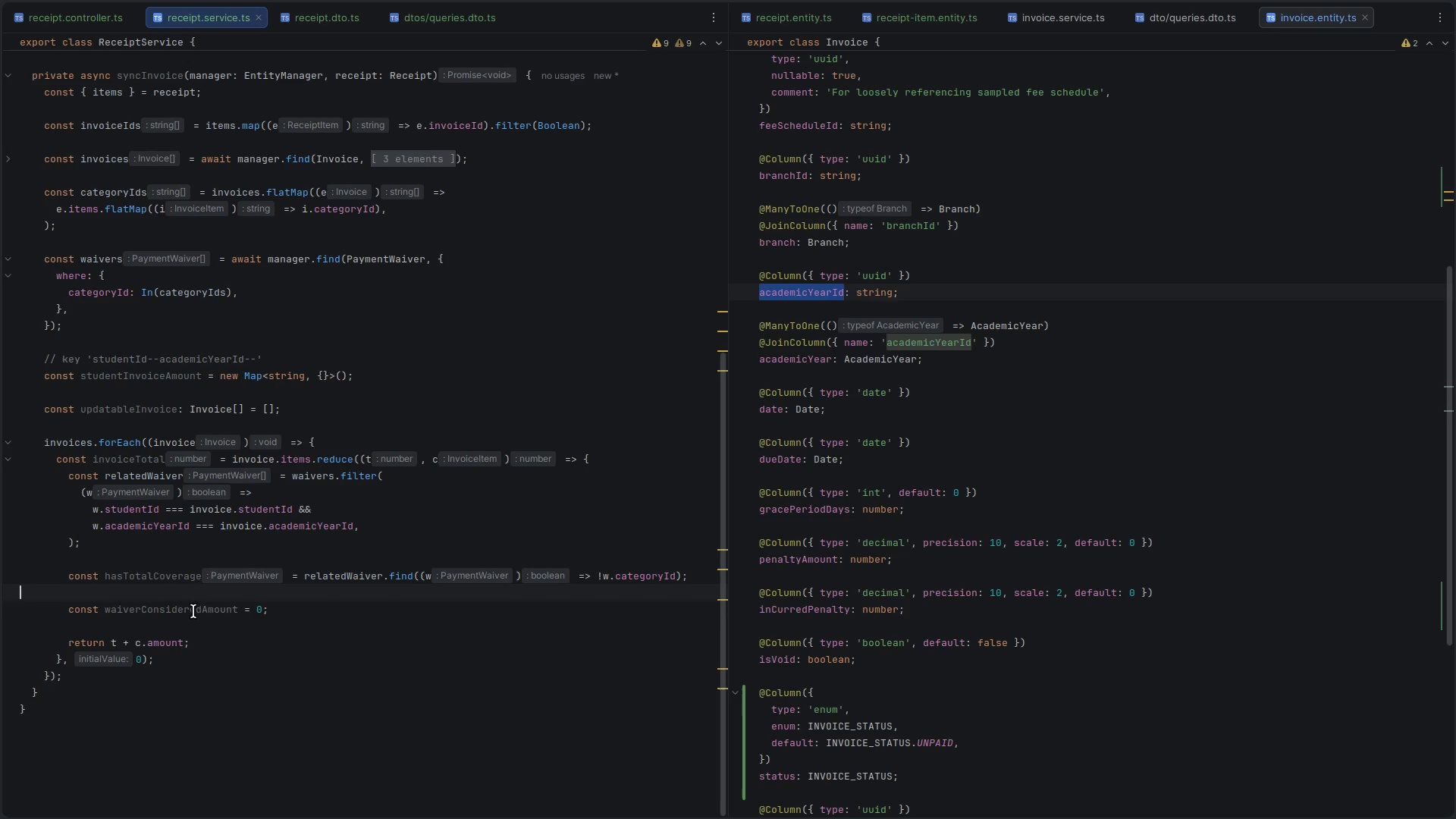 
double_click([193, 611])
 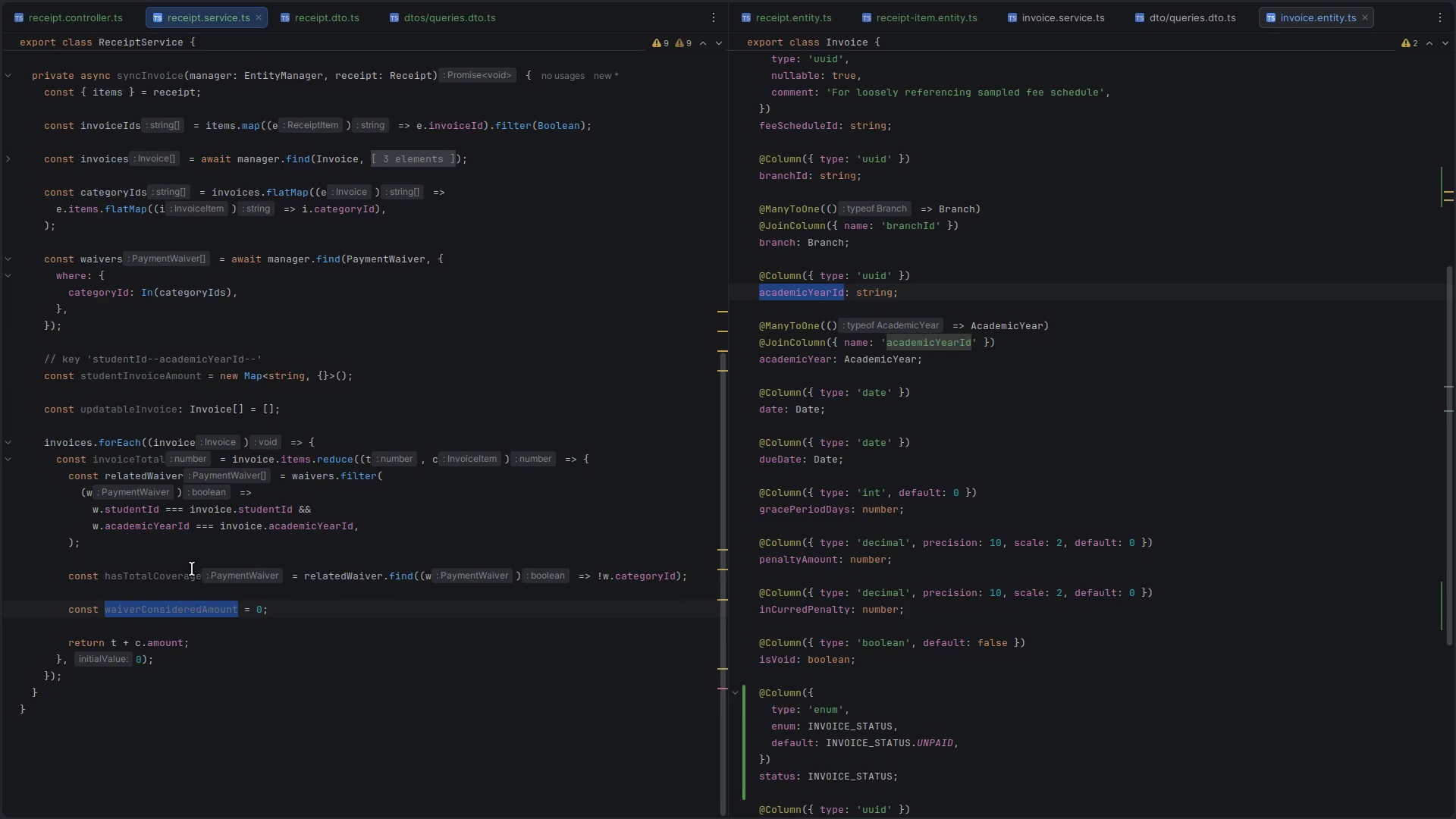 
wait(7.01)
 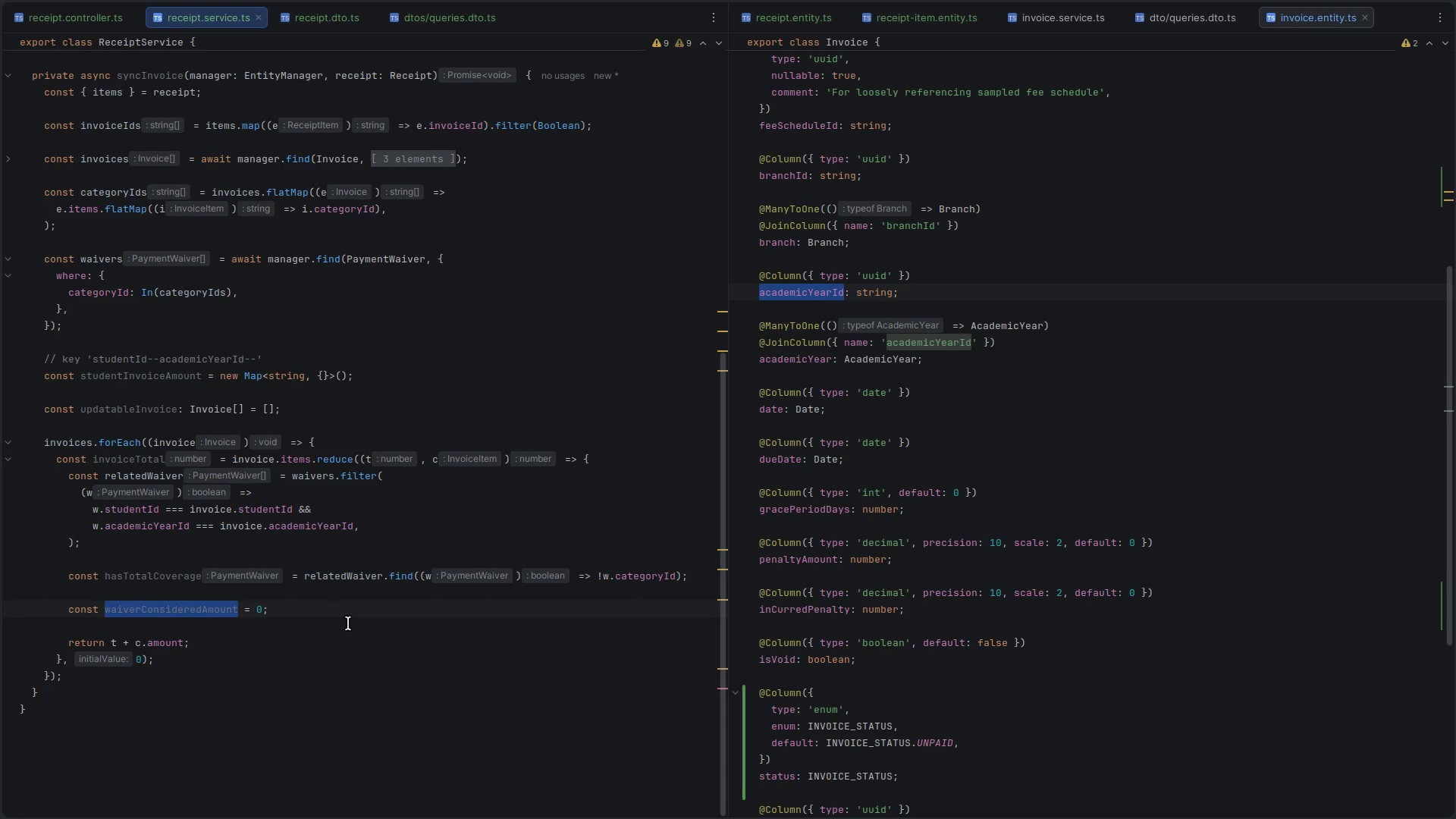 
double_click([176, 576])
 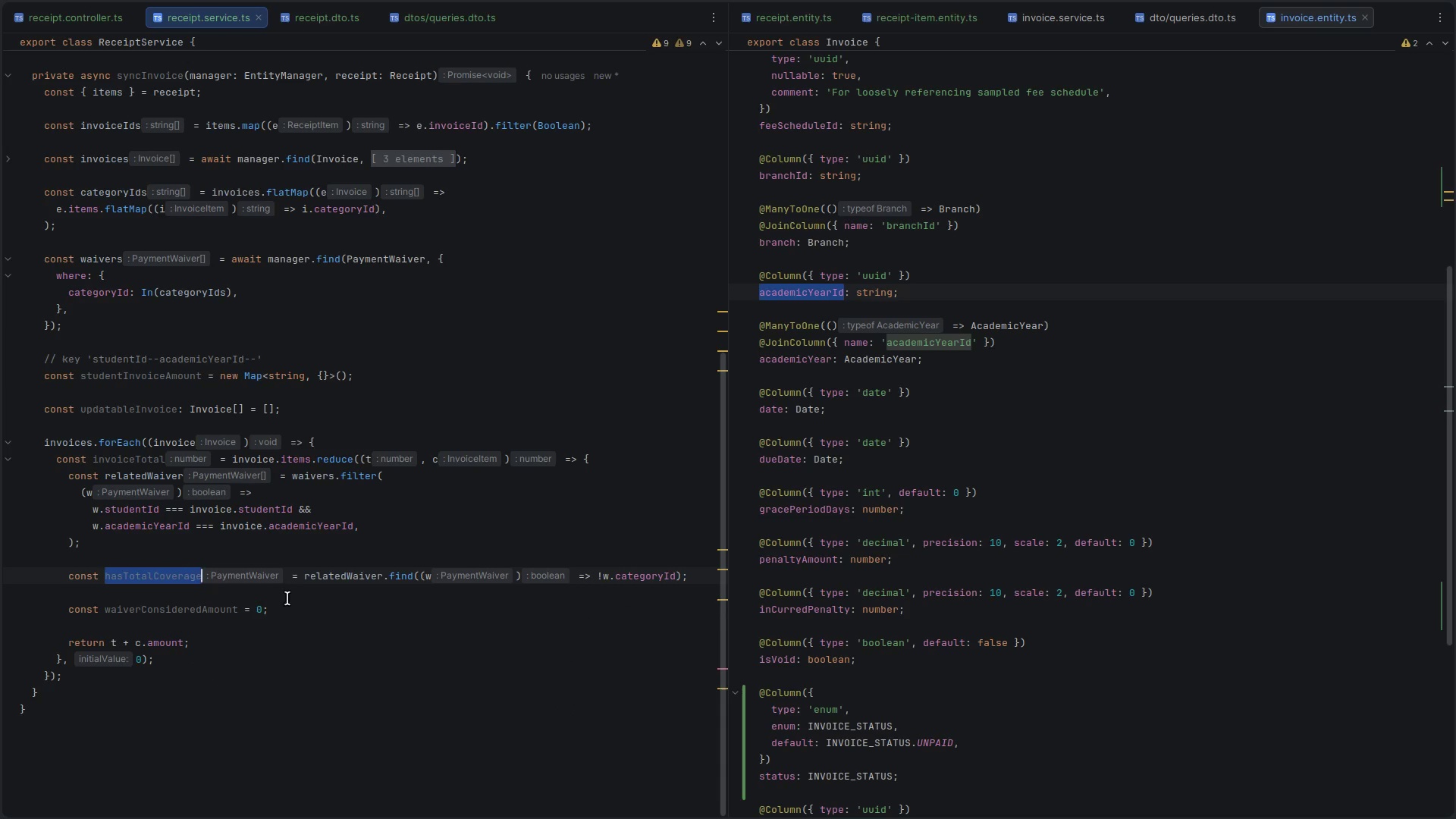 
key(Control+ControlLeft)
 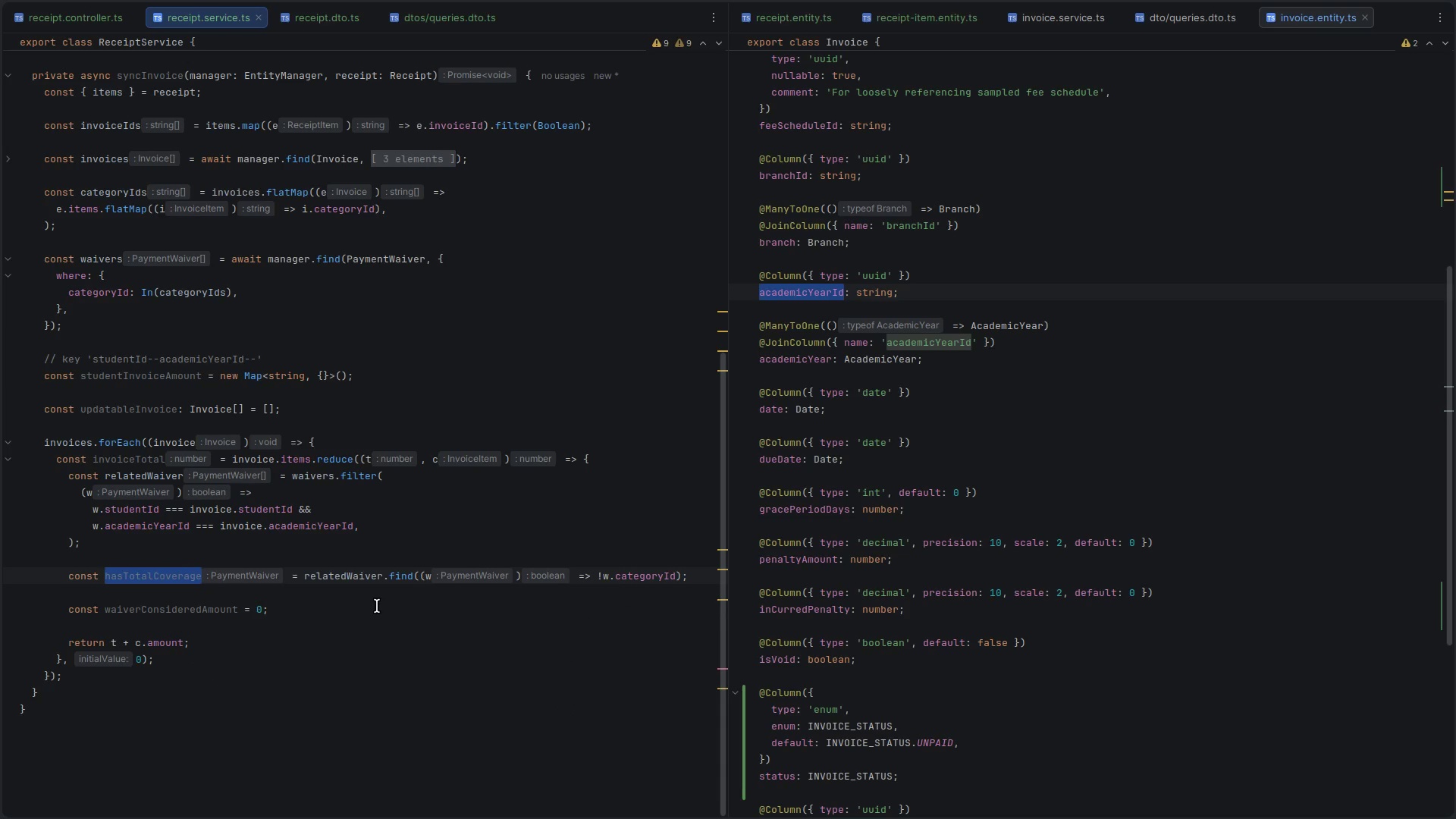 
key(Control+C)
 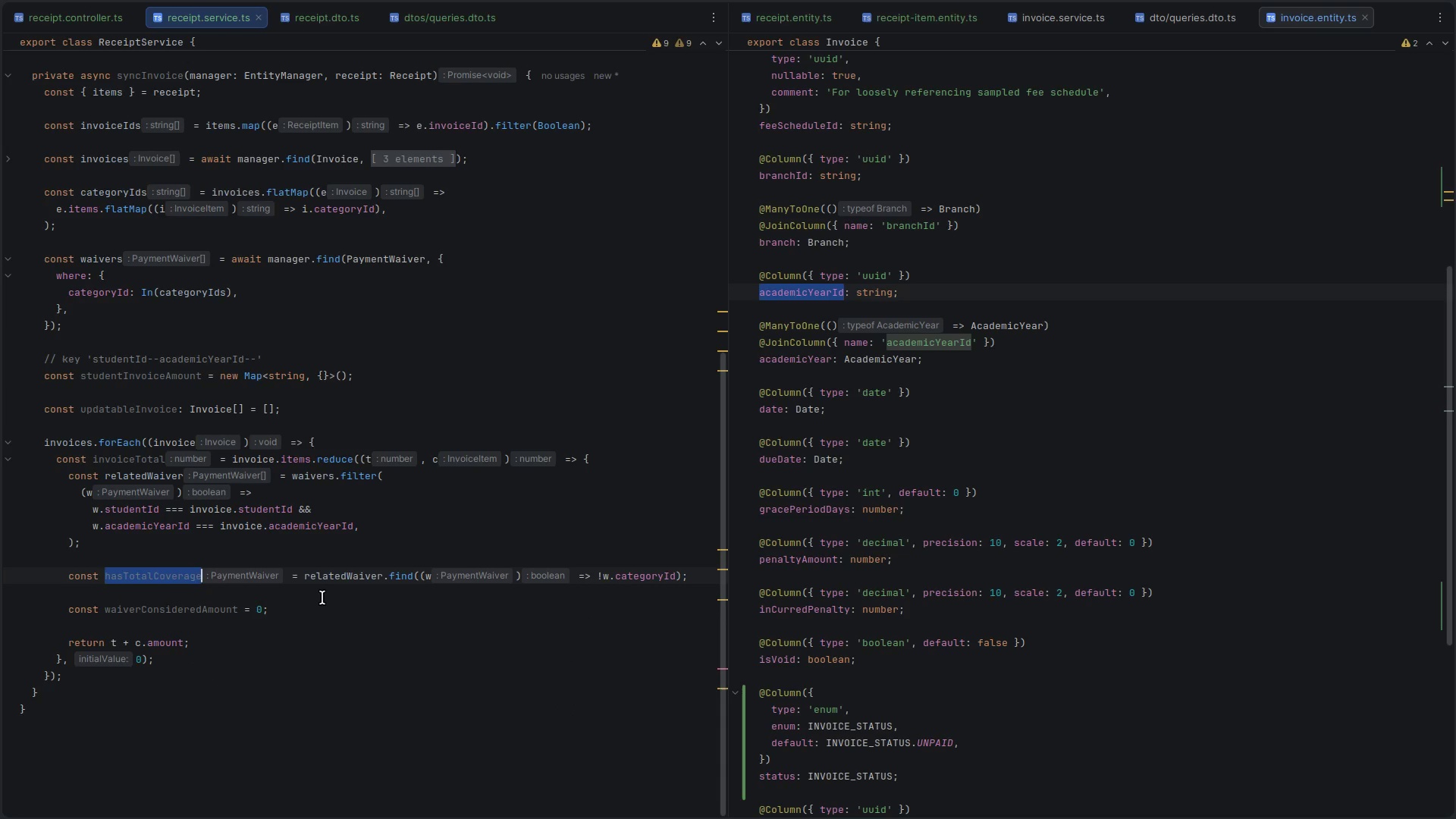 
left_click([322, 598])
 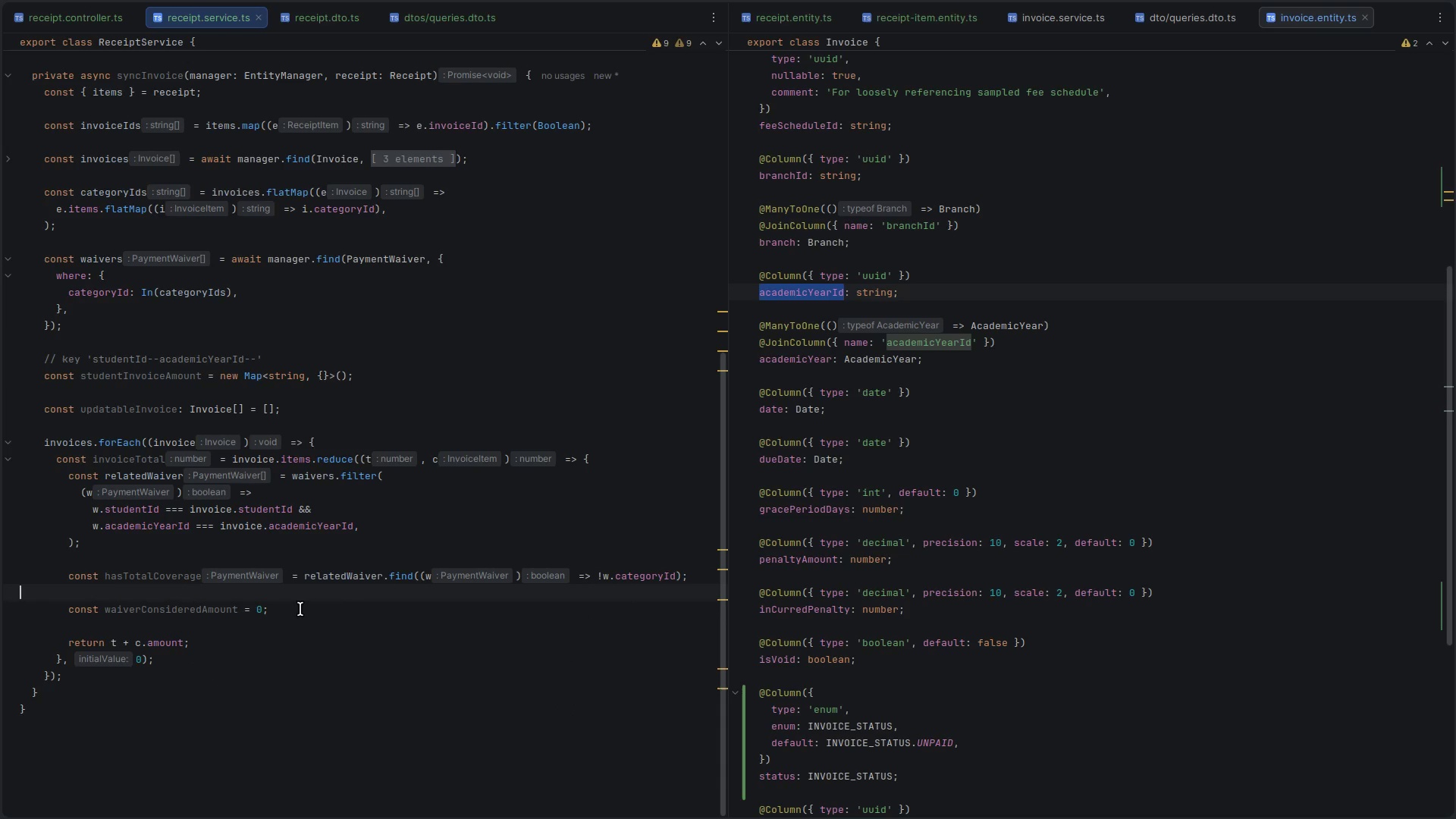 
left_click([300, 609])
 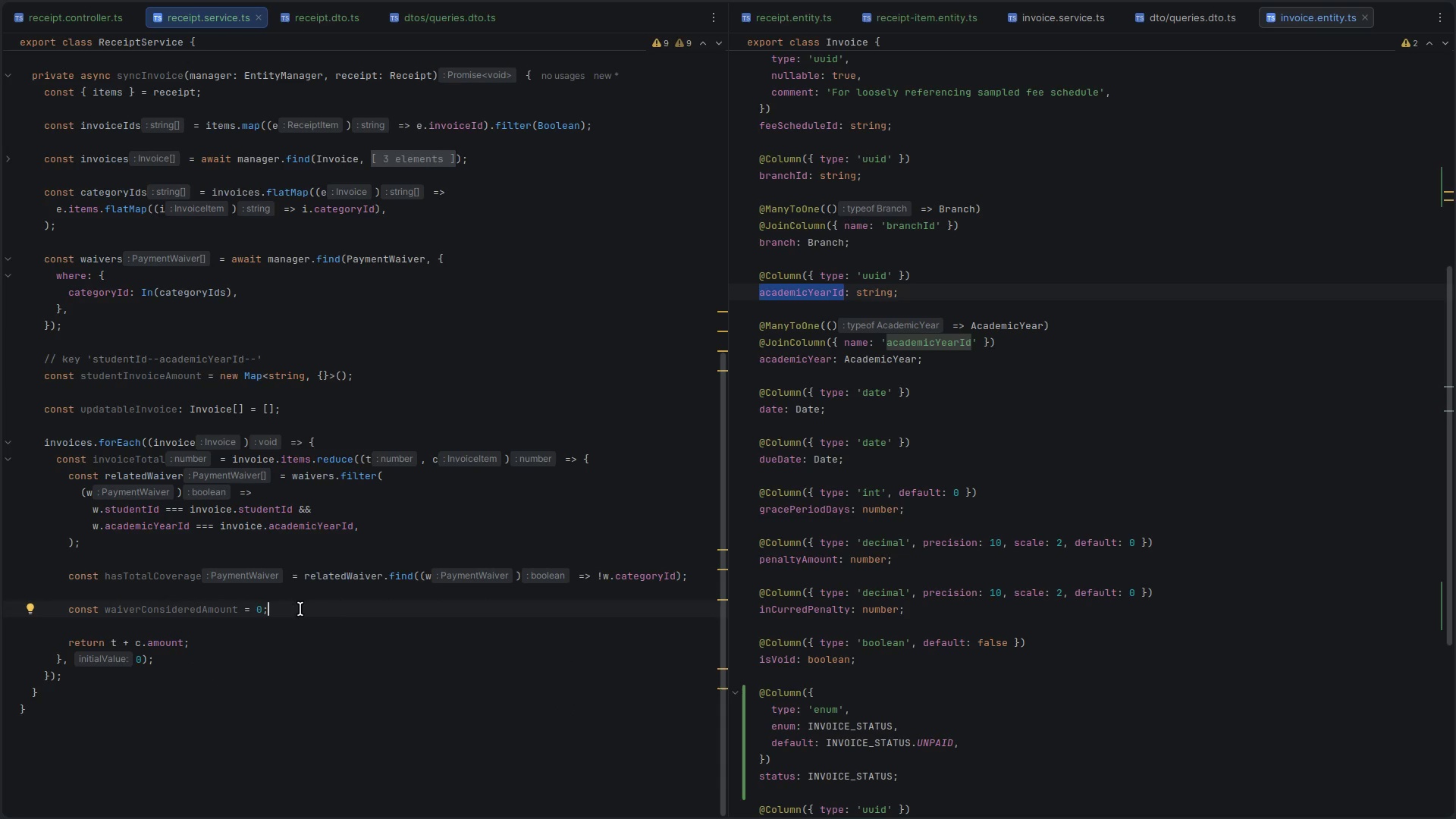 
key(Backspace)
key(Backspace)
type(c.am)
 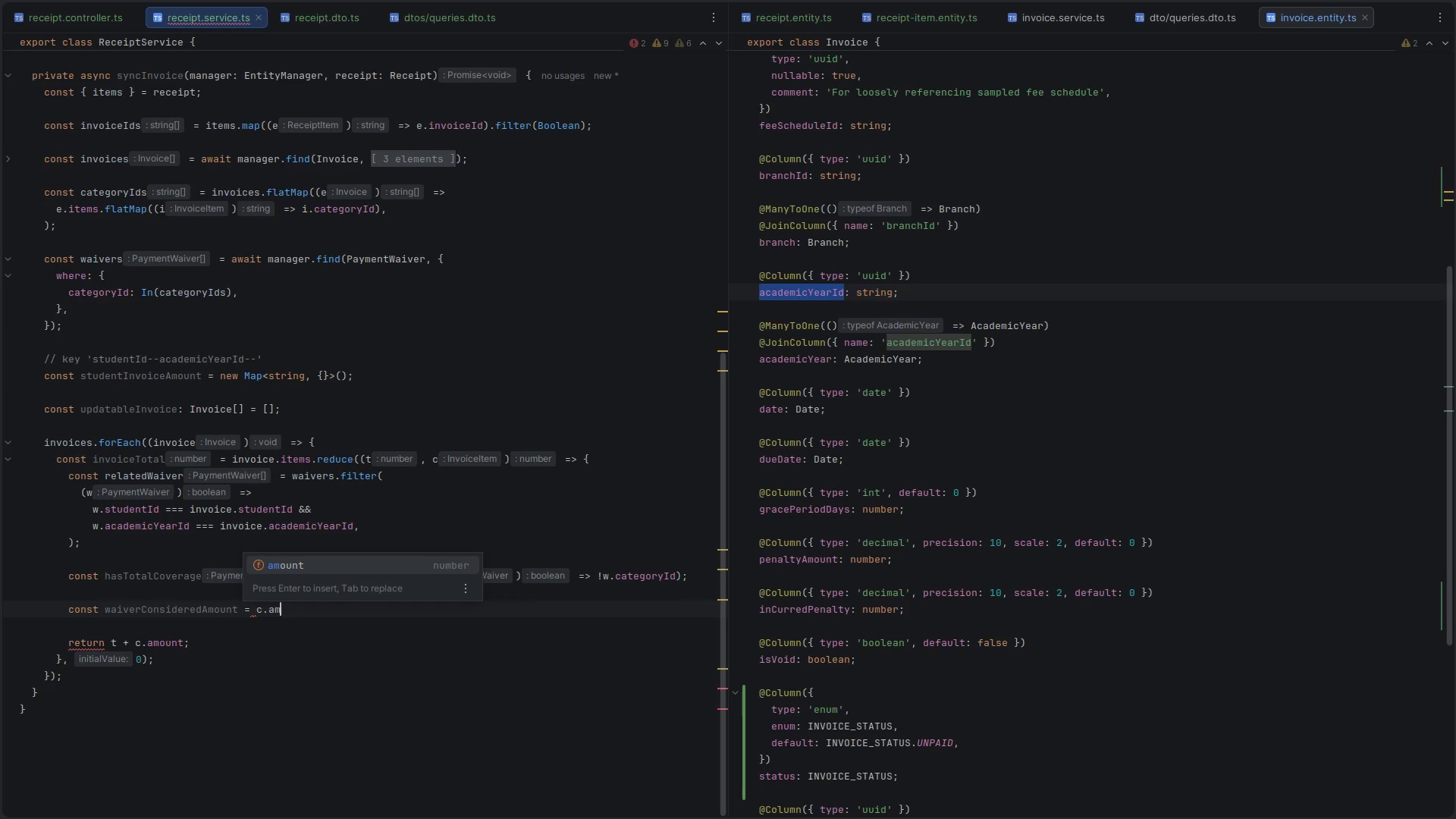 
key(Enter)
 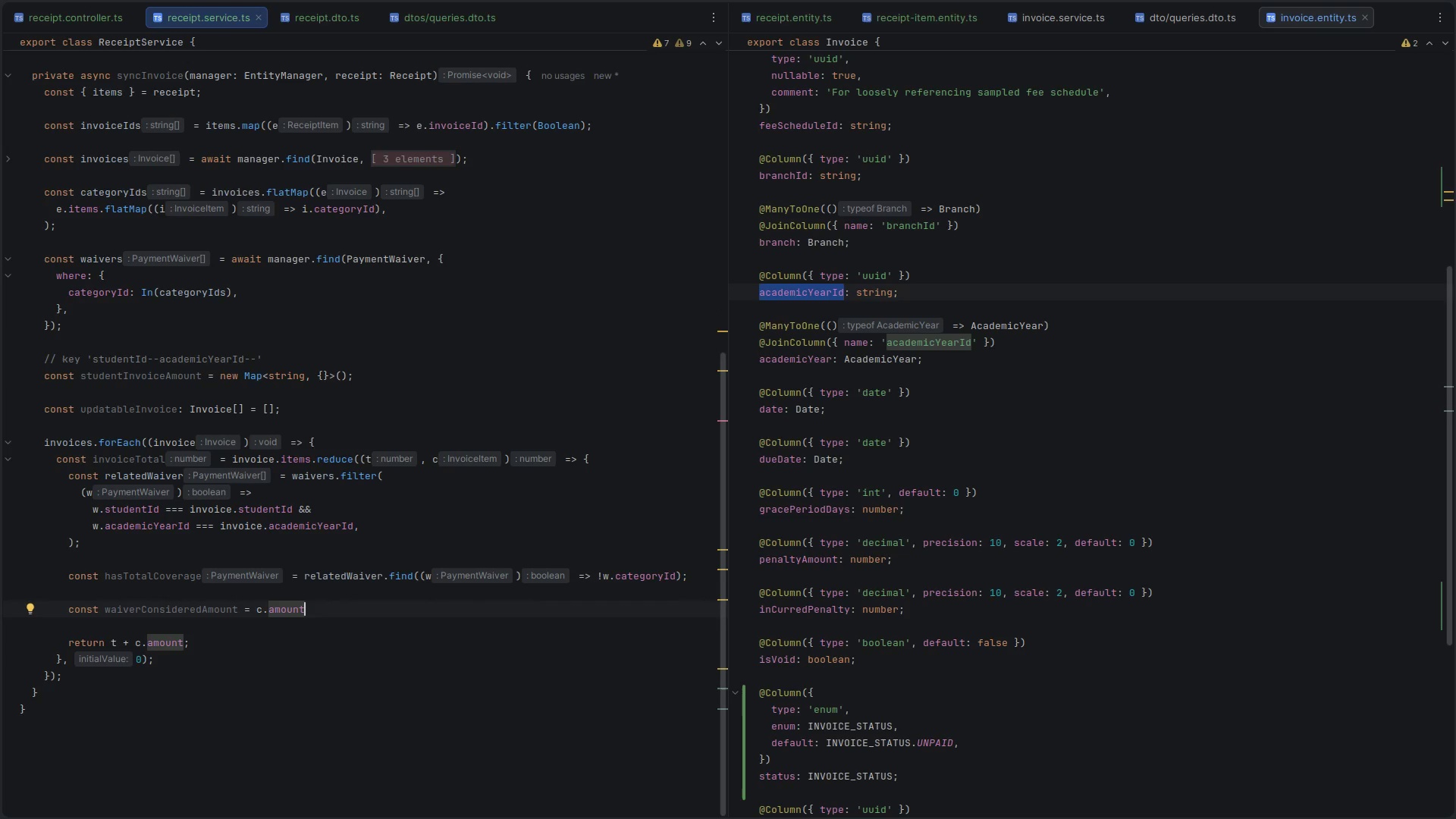 
wait(10.84)
 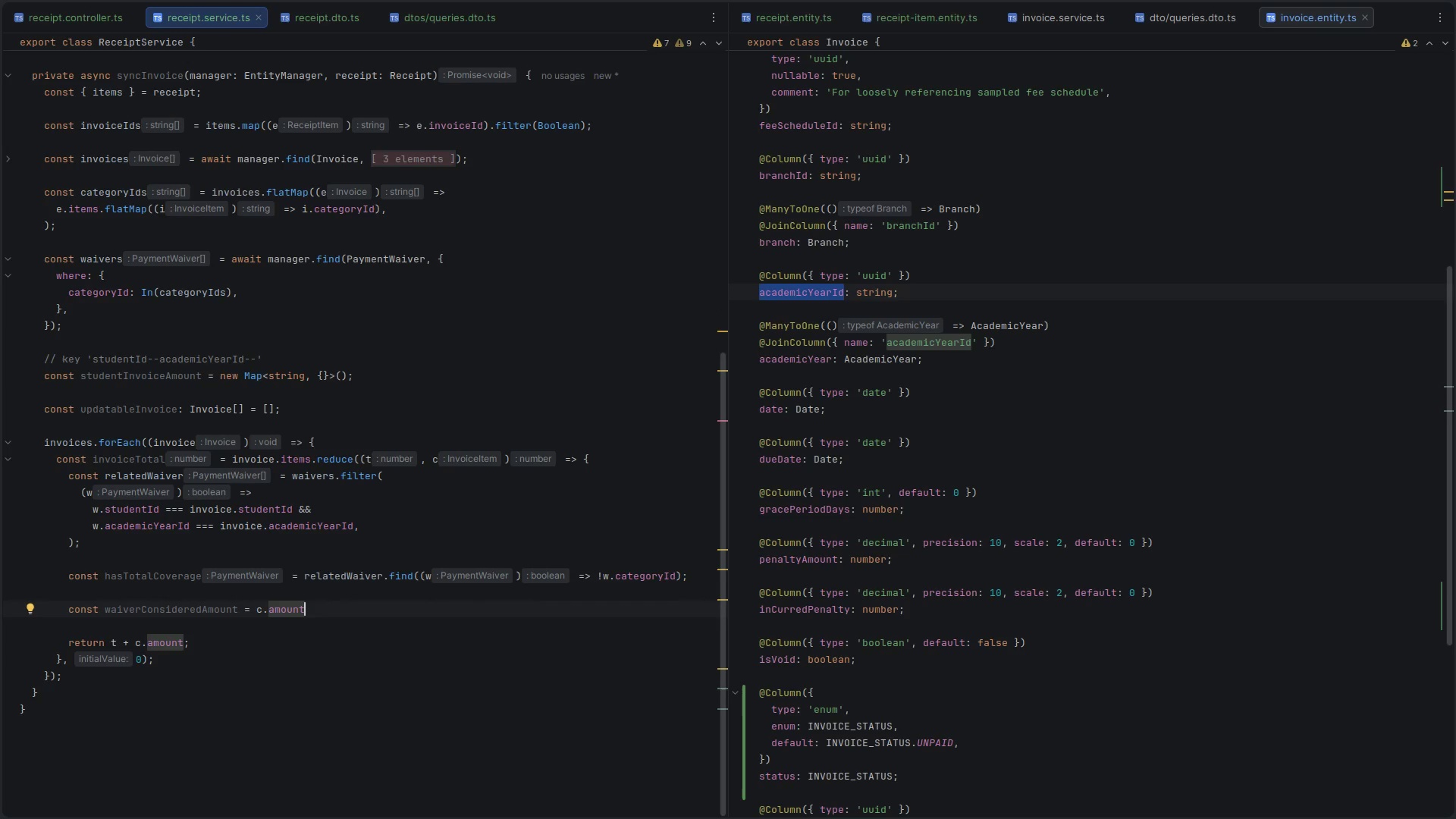 
key(Space)
 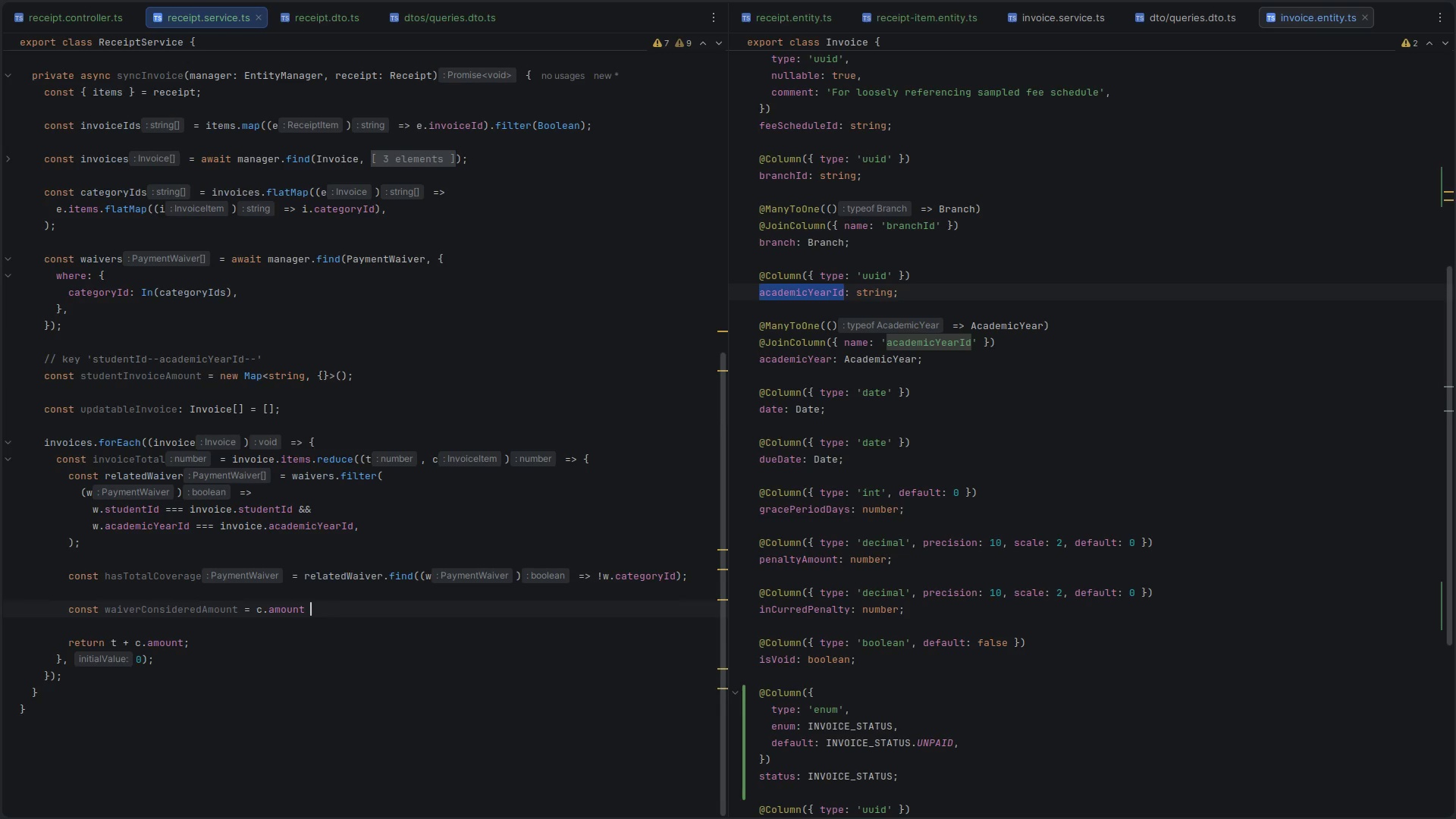 
key(Shift+8)
 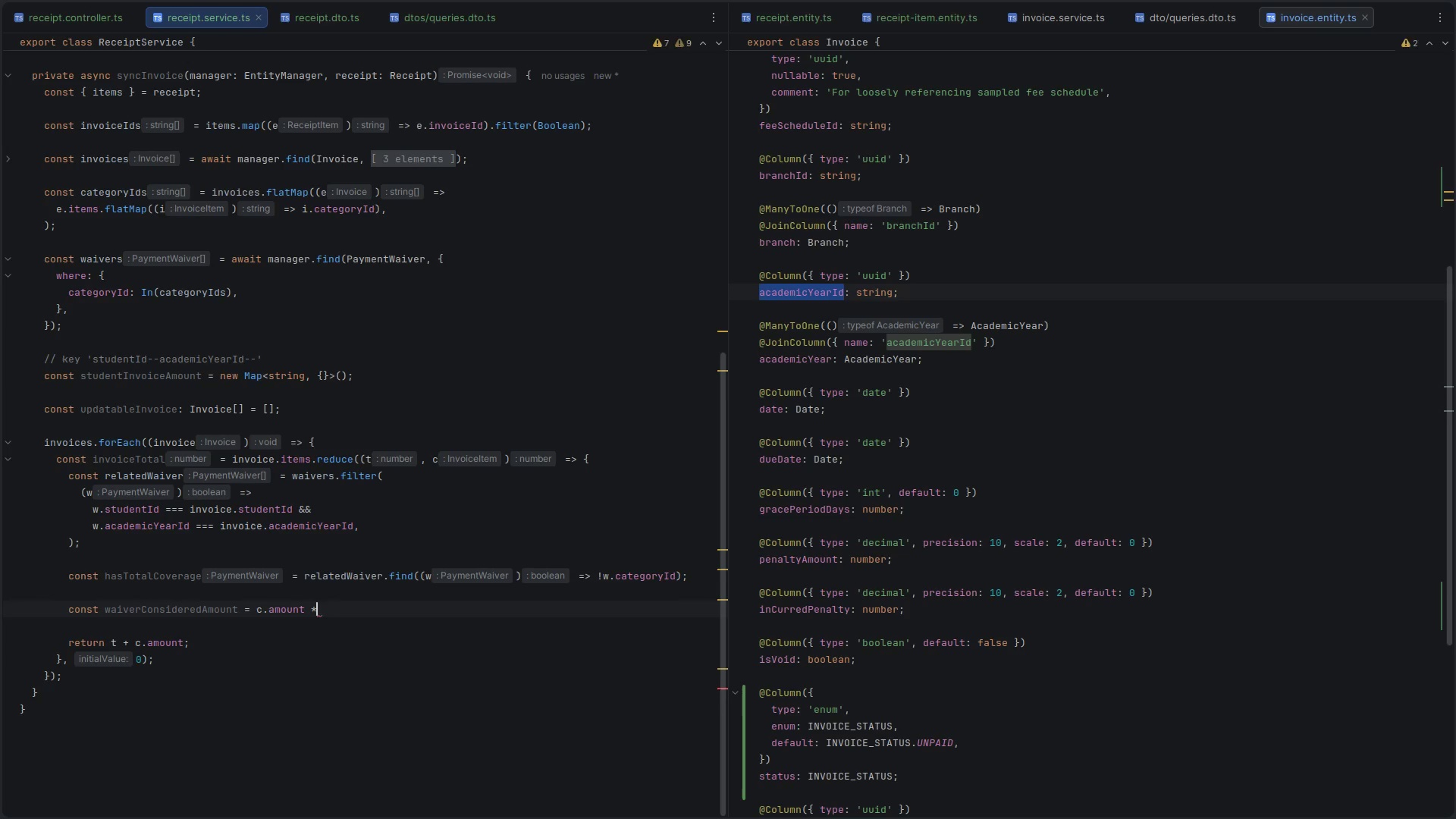 
key(Shift+Space)
 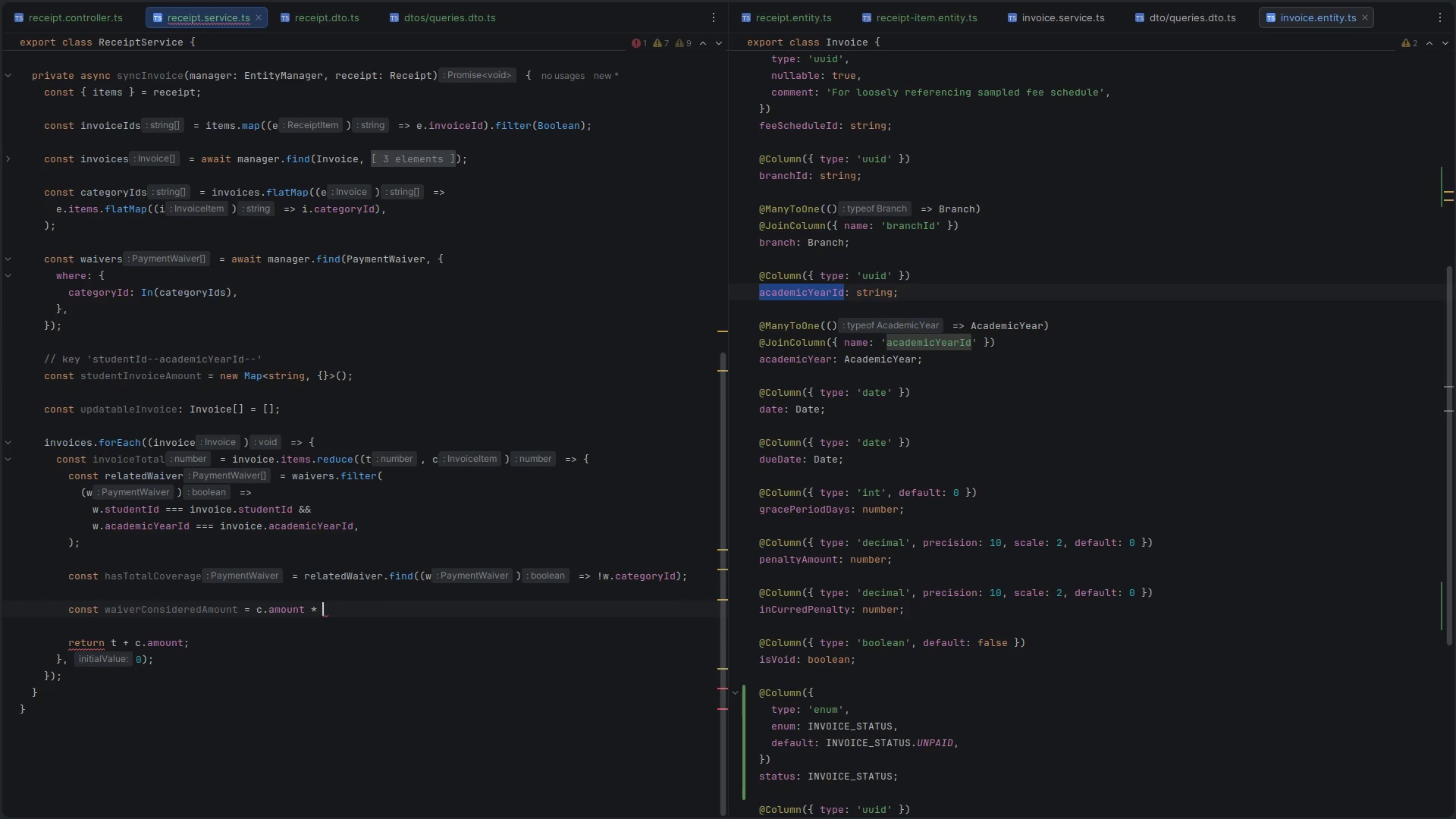 
key(Shift+9)
 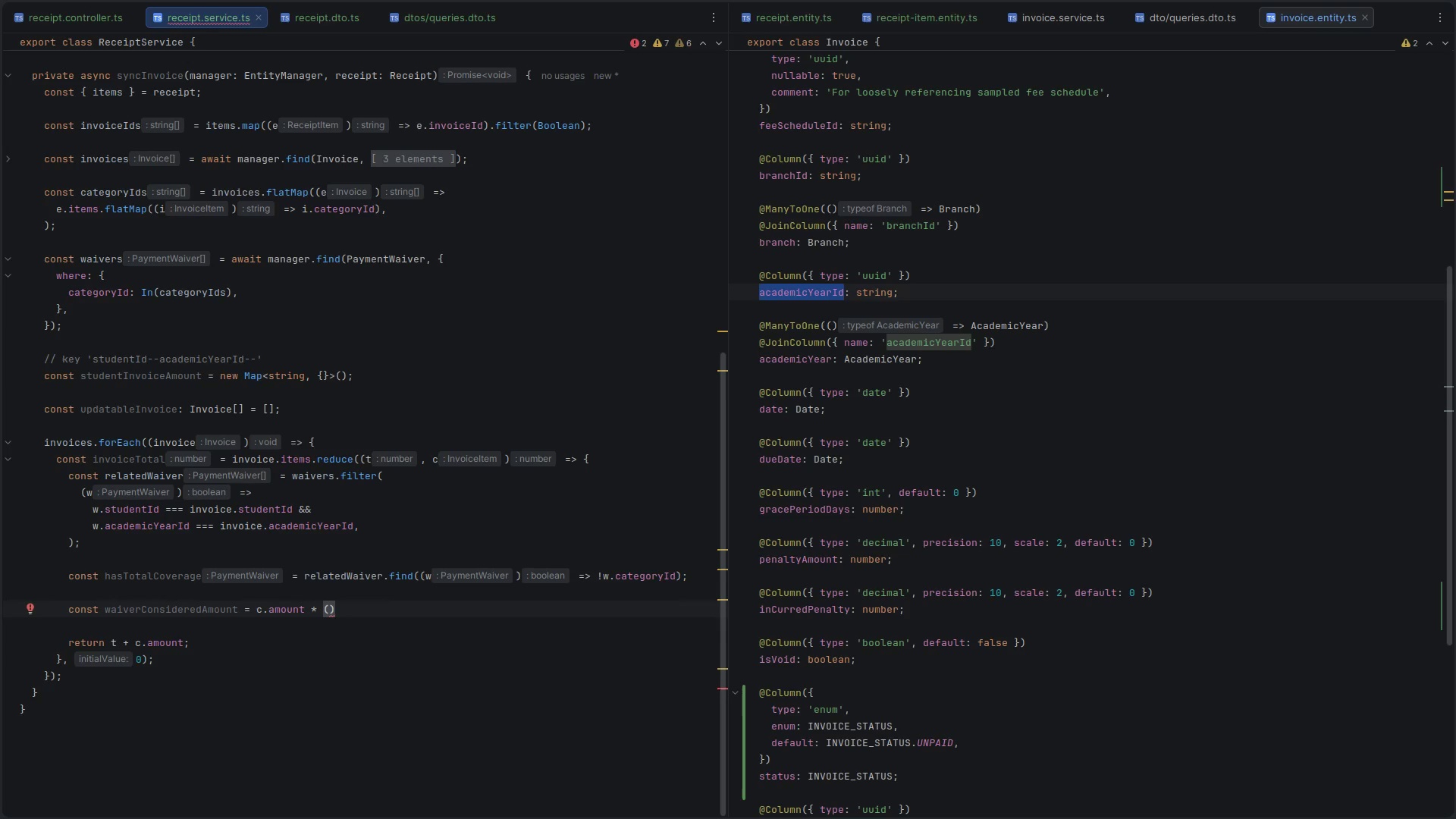 
key(Control+V)
 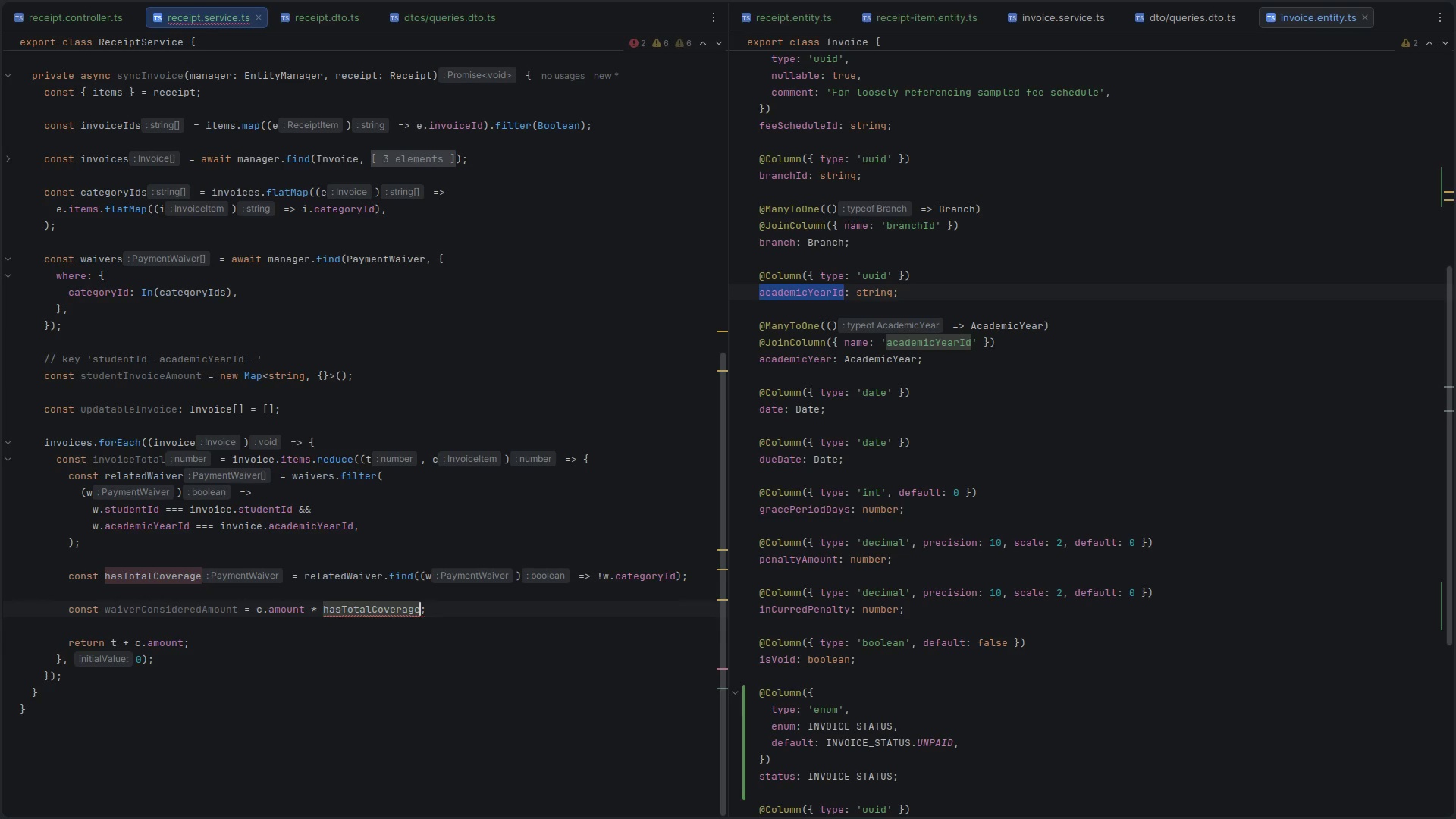 
type(.am)
 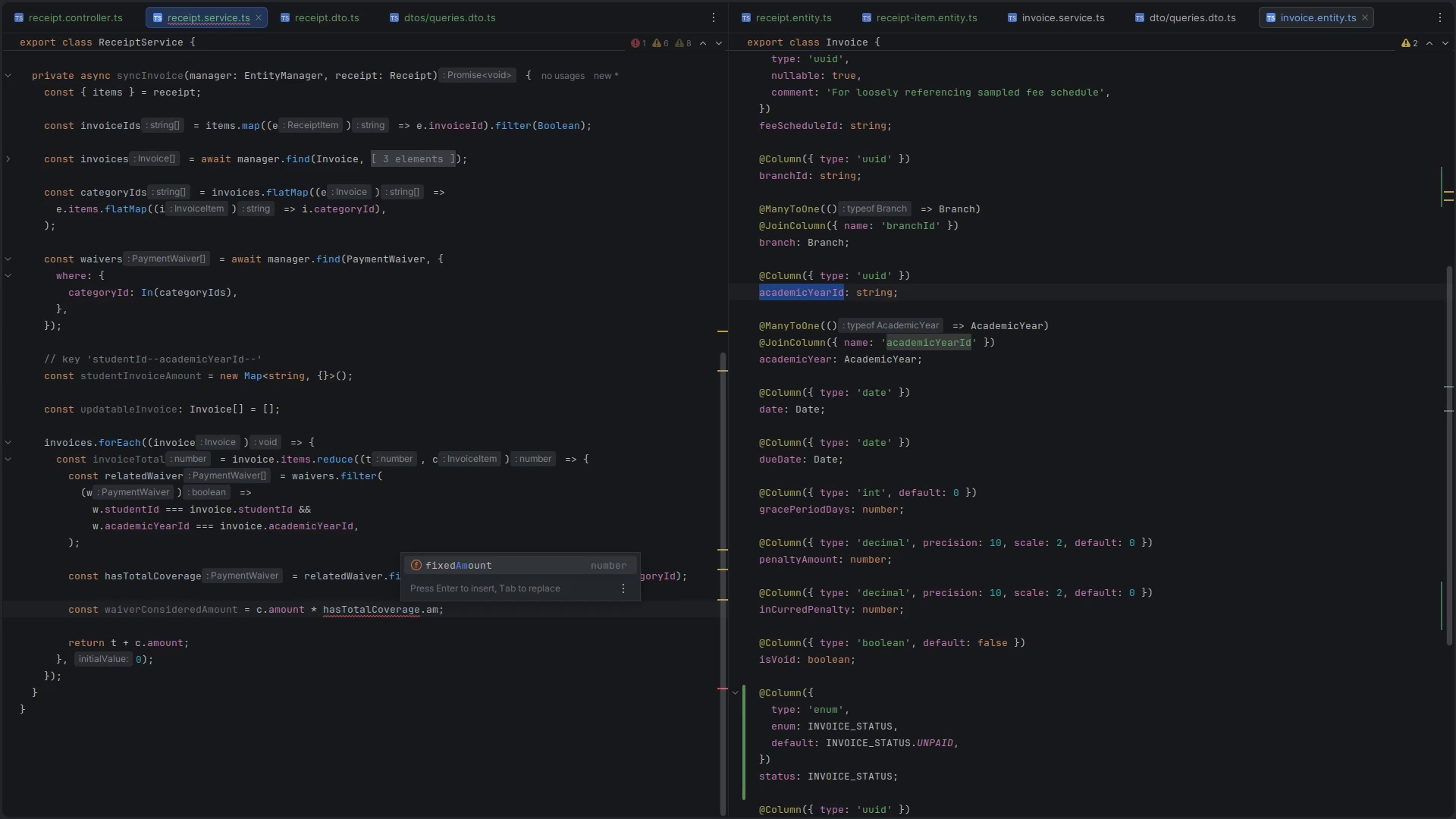 
key(Control+Z)
 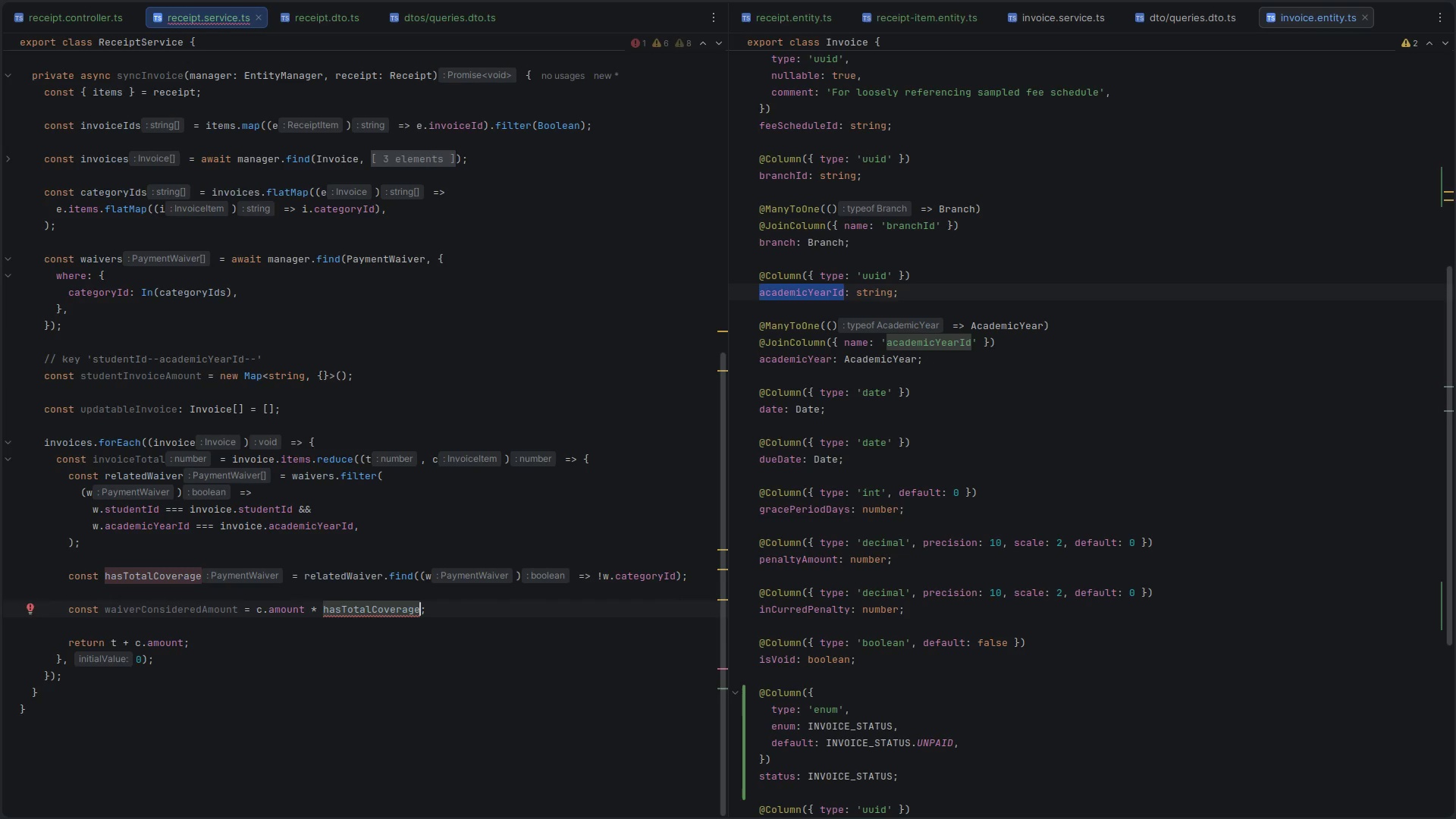 
key(Shift+9)
 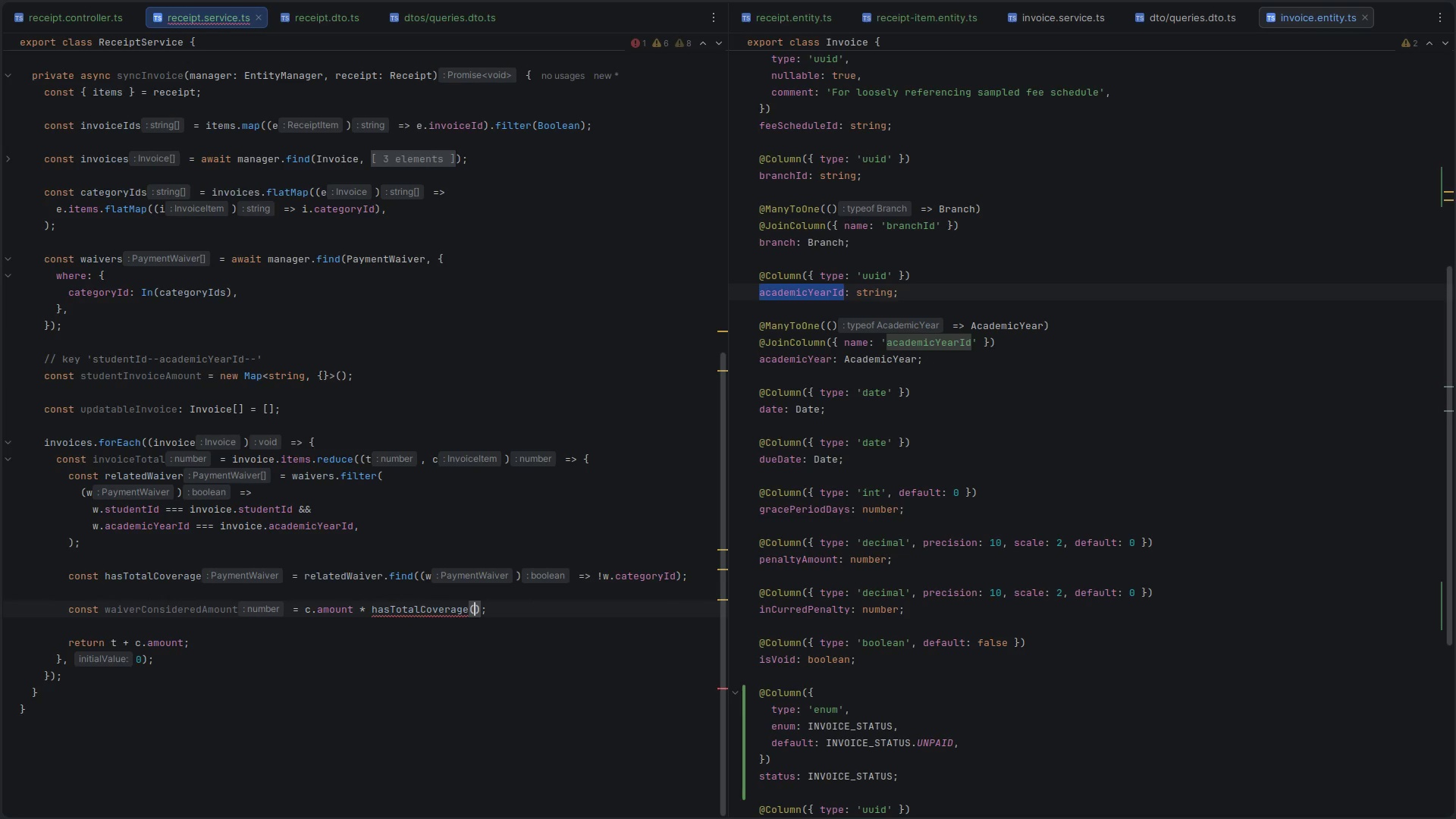 
key(Control+Z)
 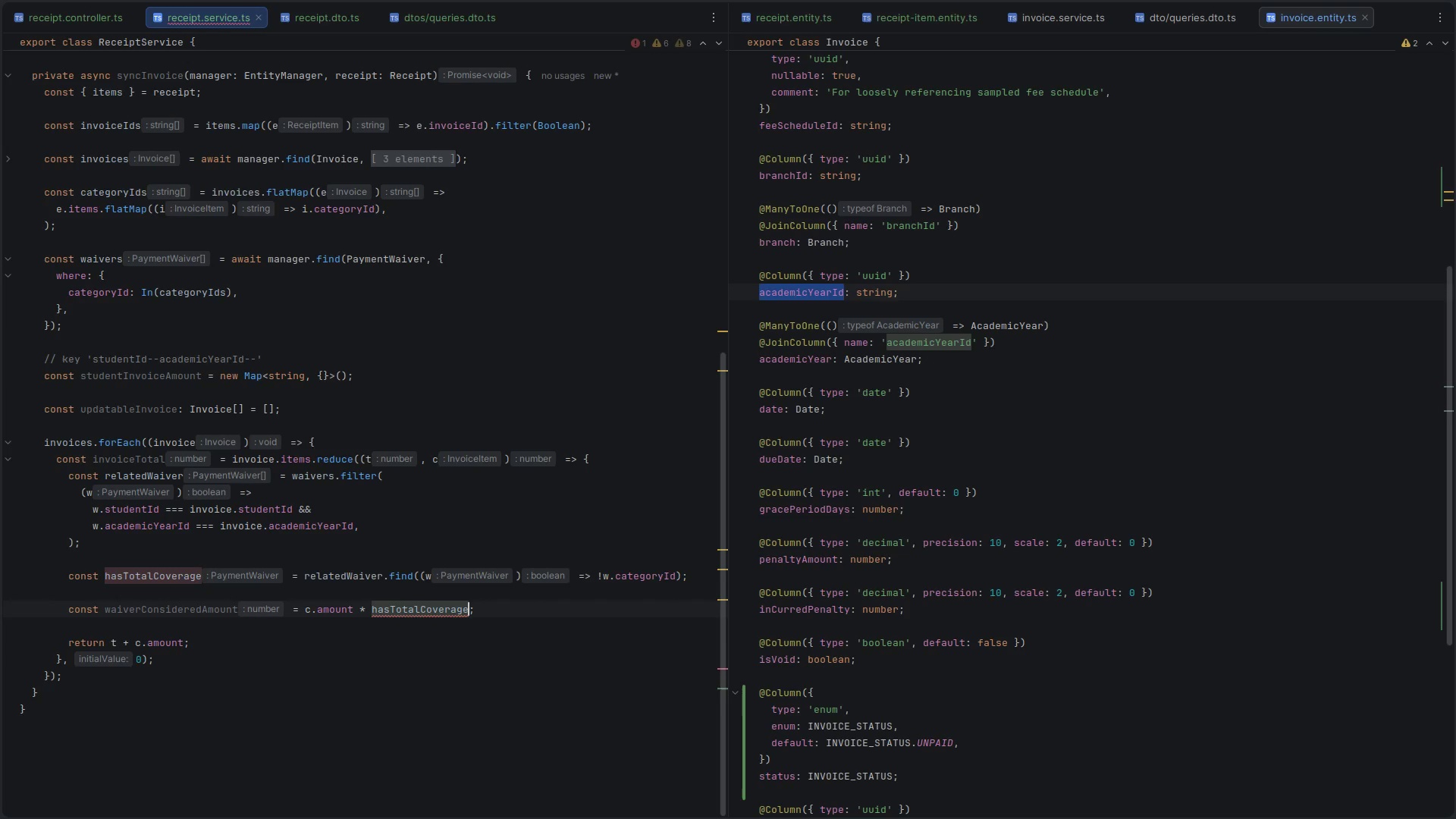 
hold_key(key=ShiftRight, duration=1.48)
 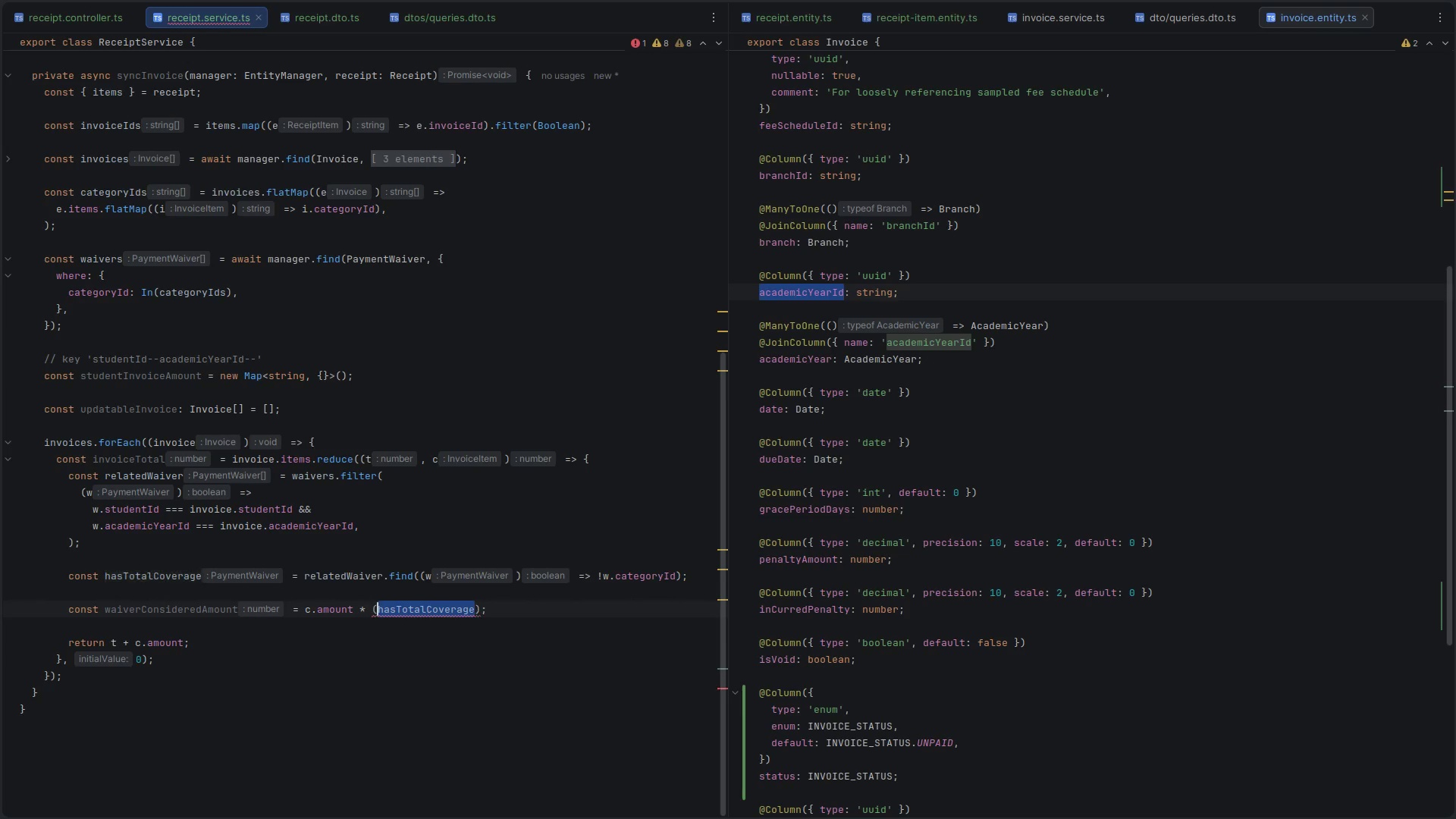 
hold_key(key=ArrowLeft, duration=0.93)
 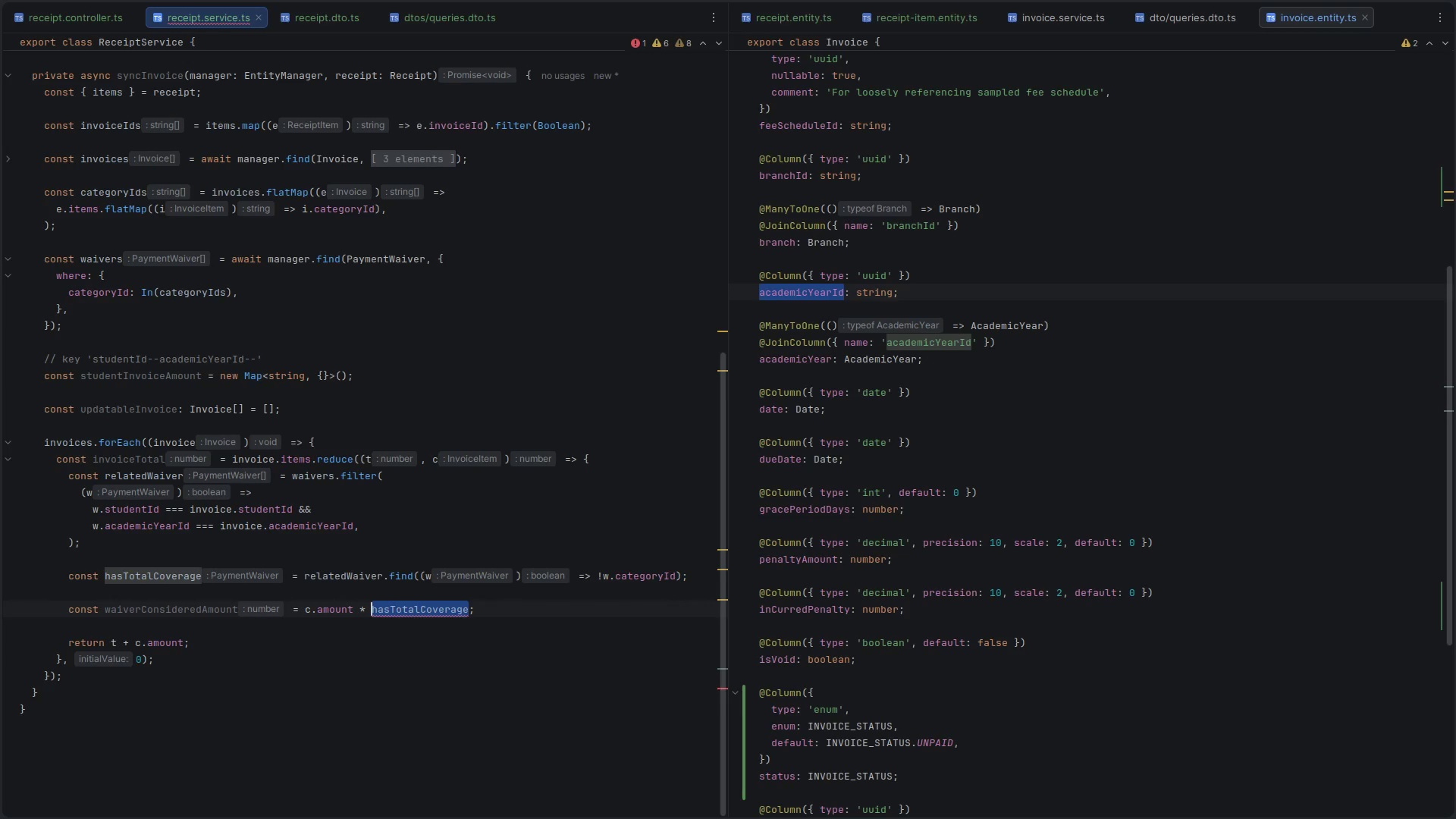 
key(Shift+9)
 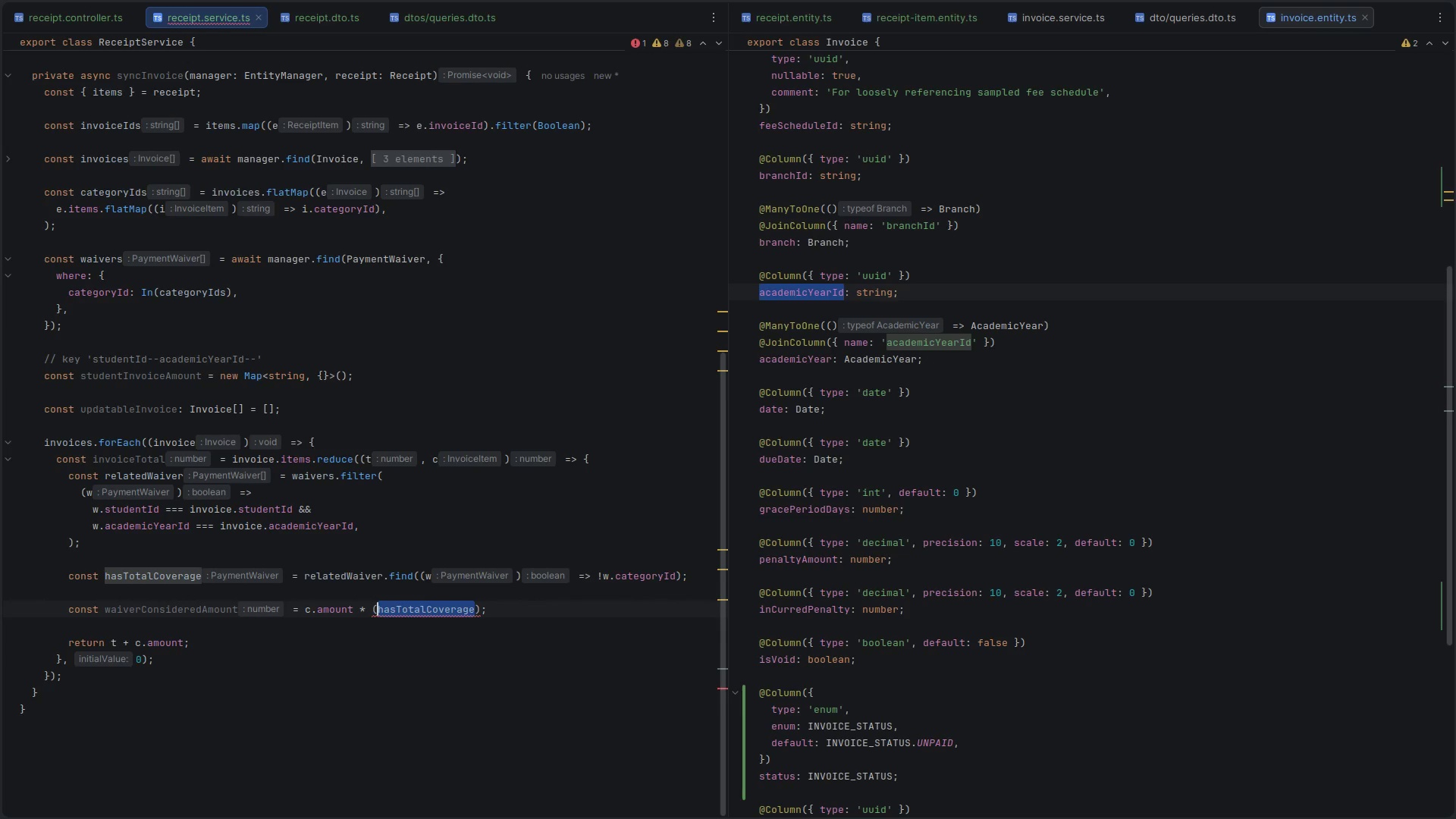 
key(ArrowLeft)
 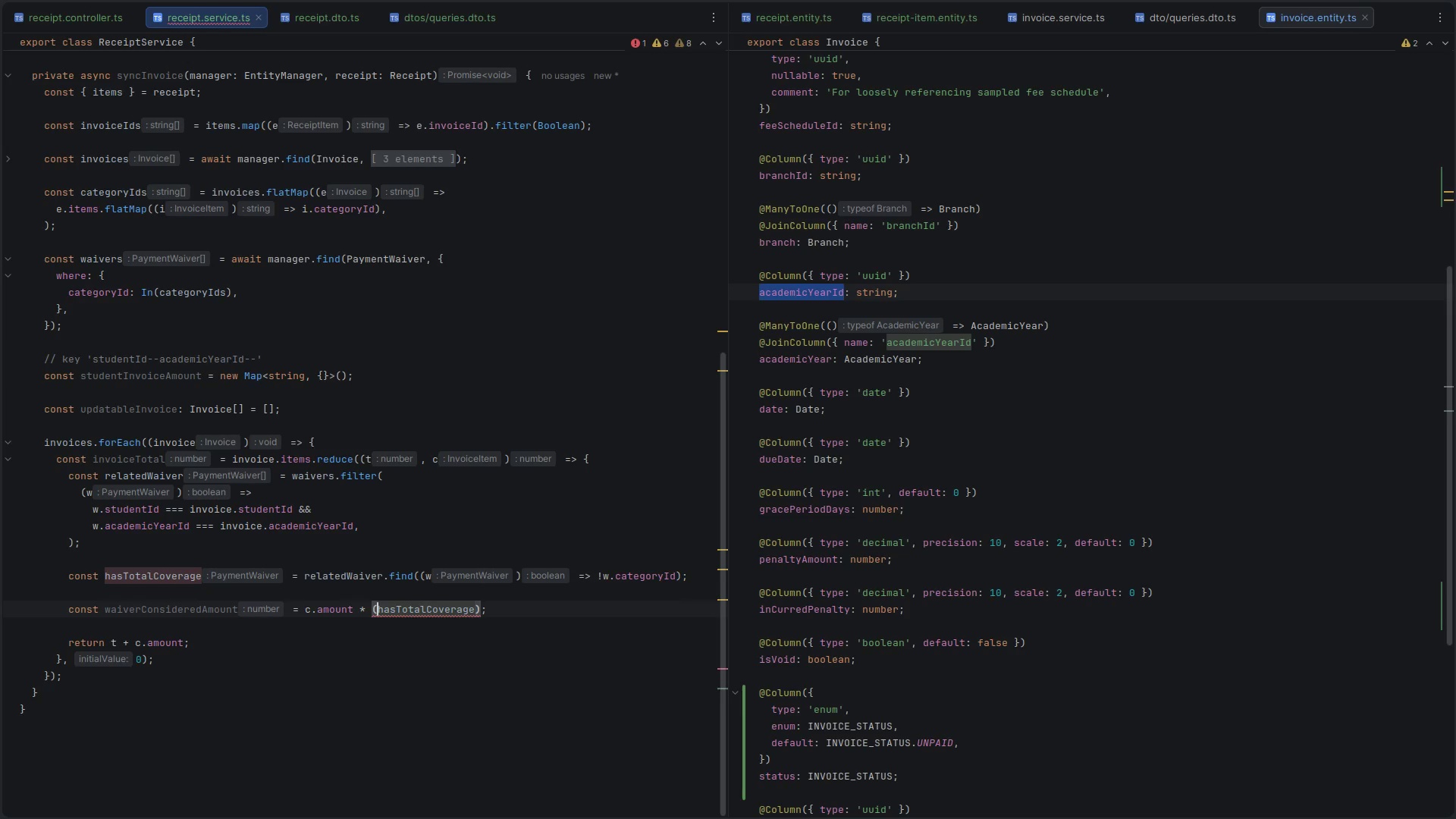 
key(Minus)
 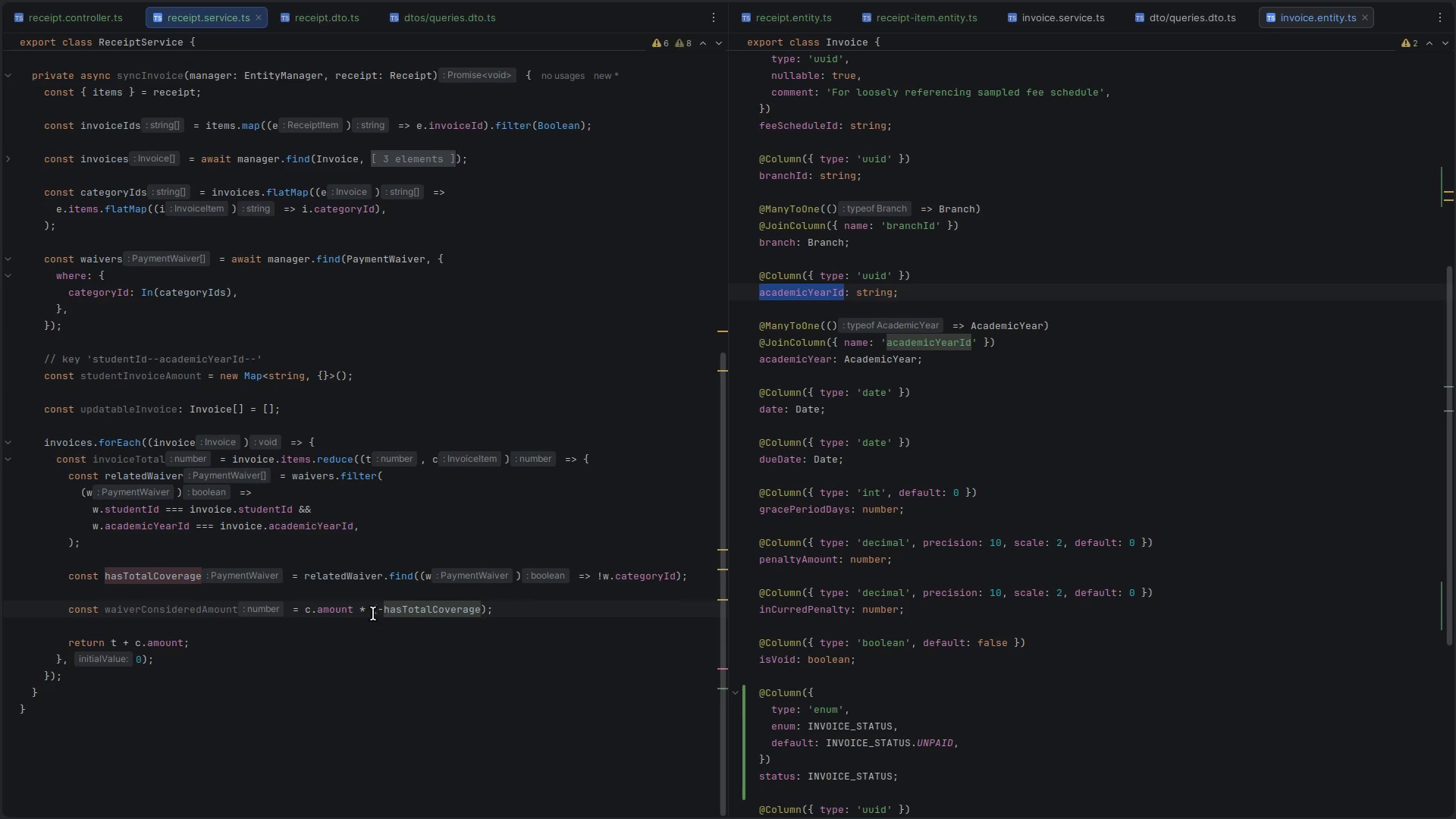 
left_click([359, 610])
 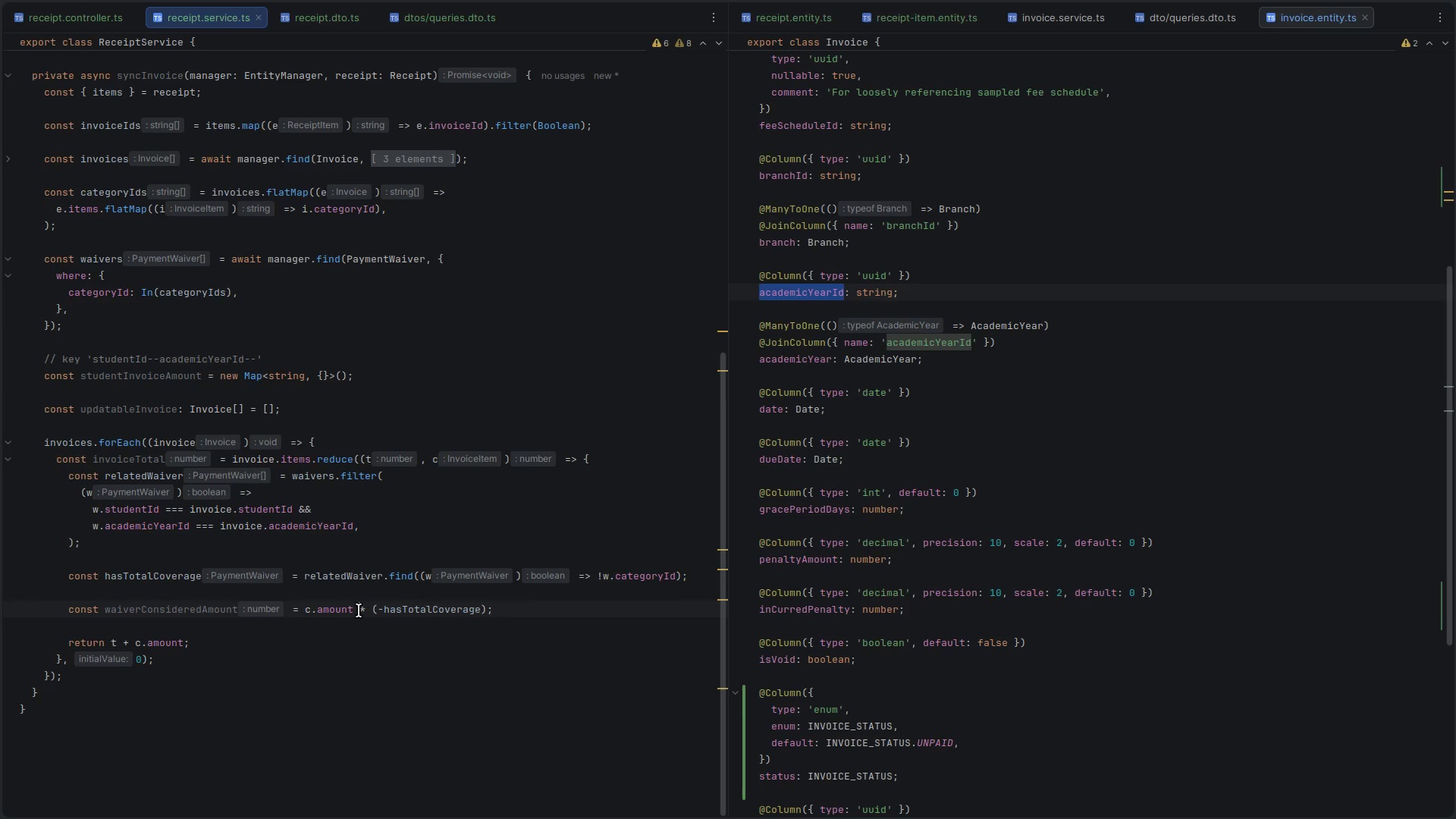 
key(Shift+ShiftRight)
 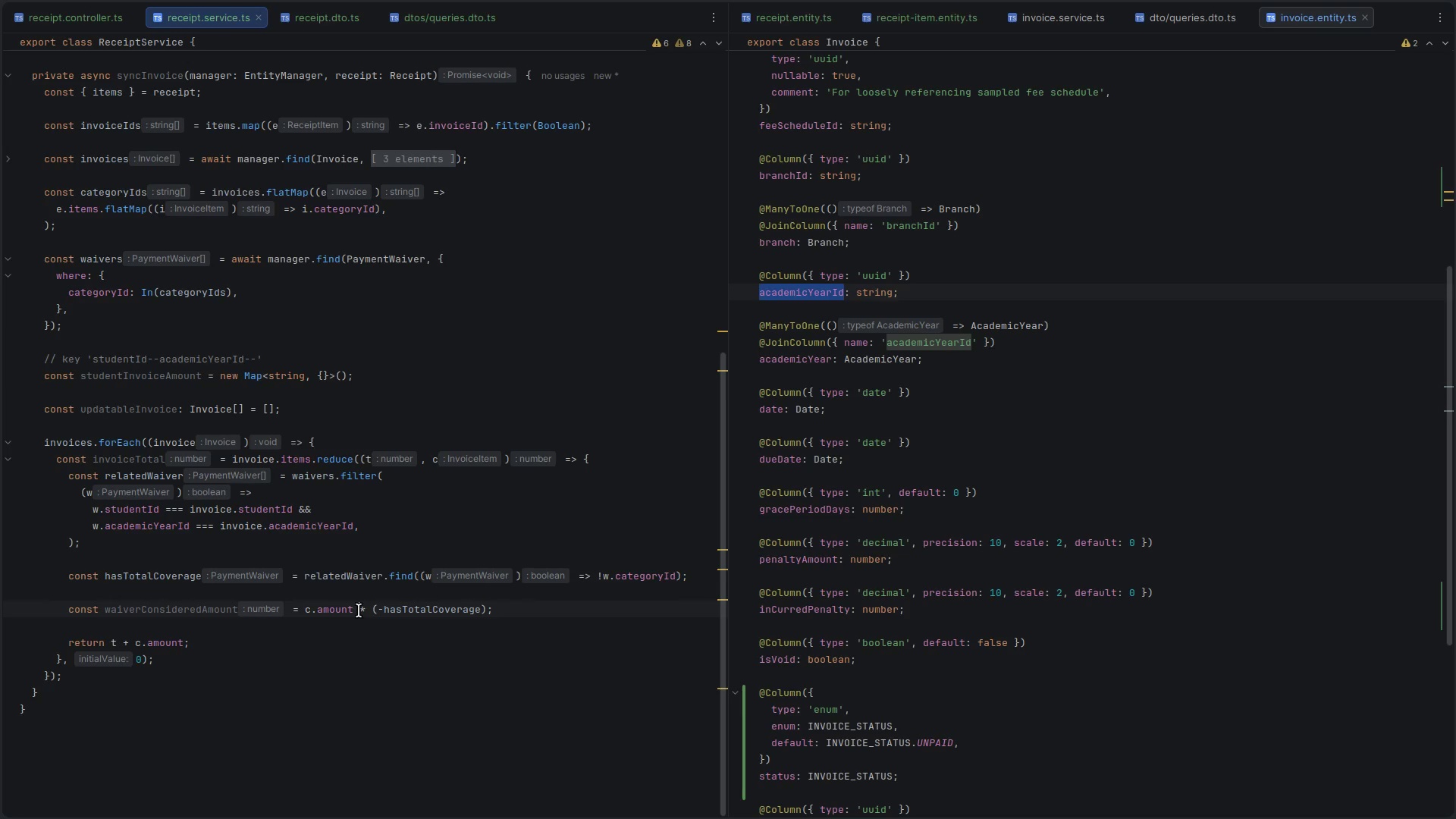 
key(Shift+ArrowRight)
 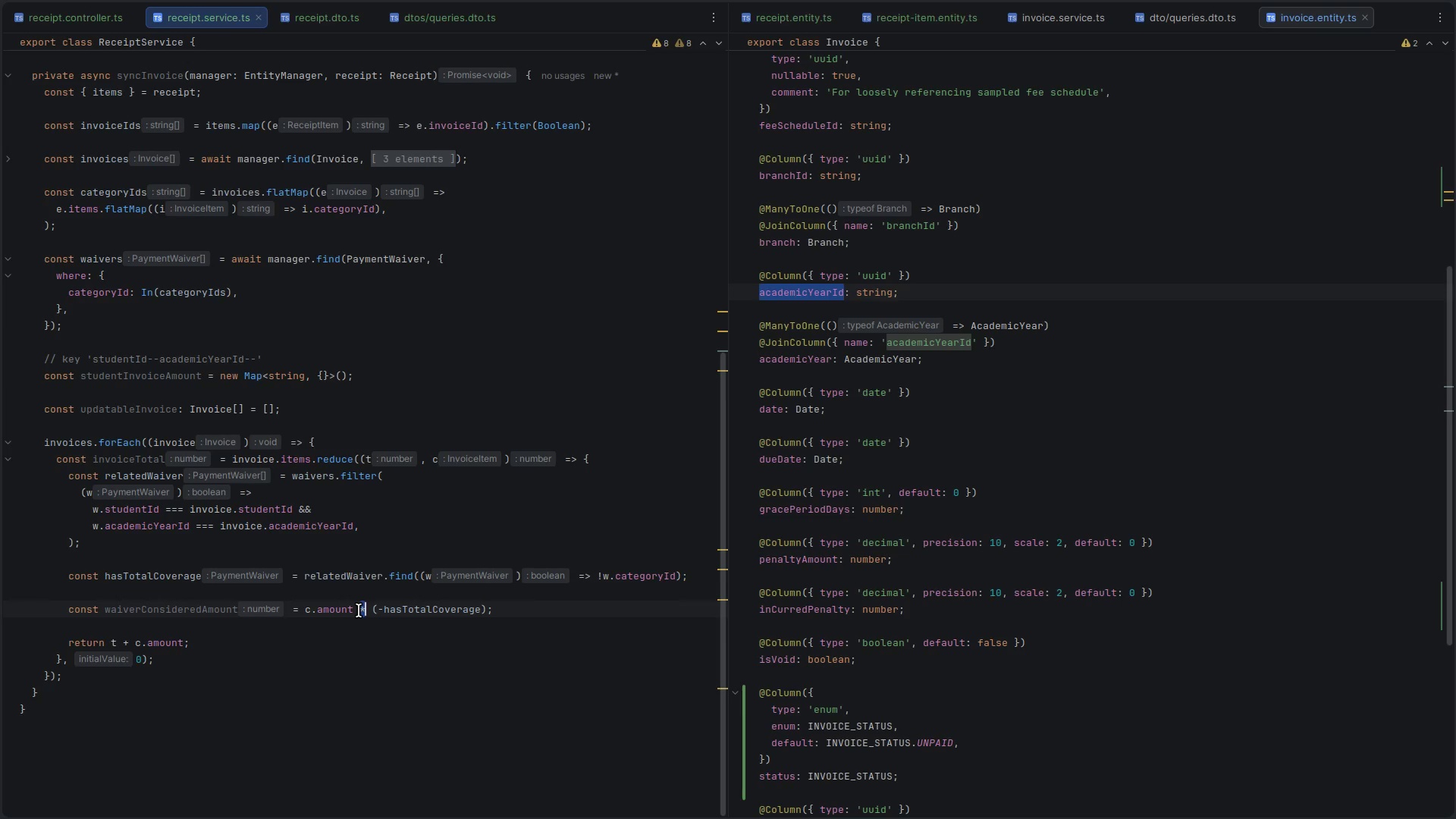 
key(Shift+Equal)
 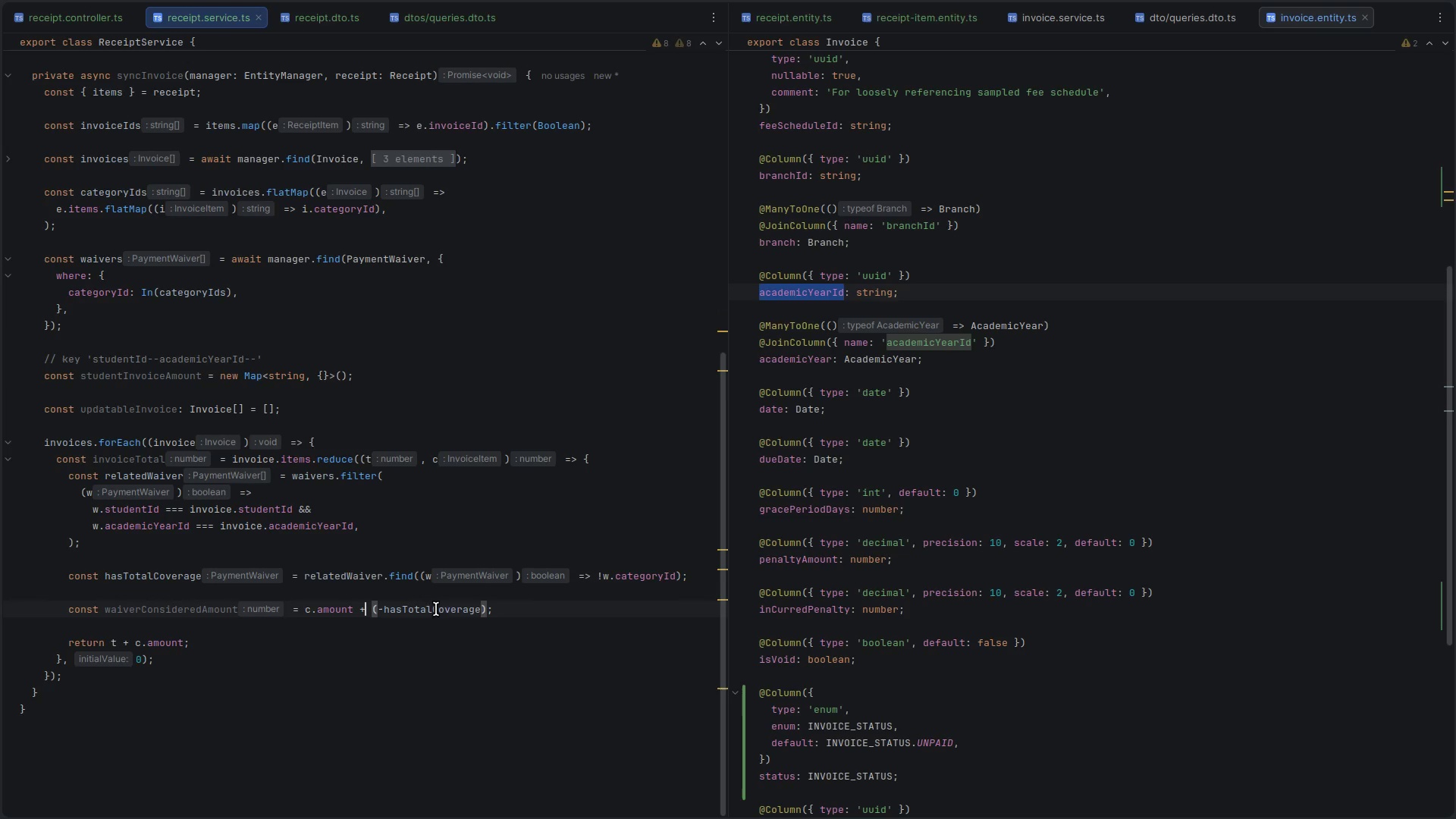 
double_click([438, 607])
 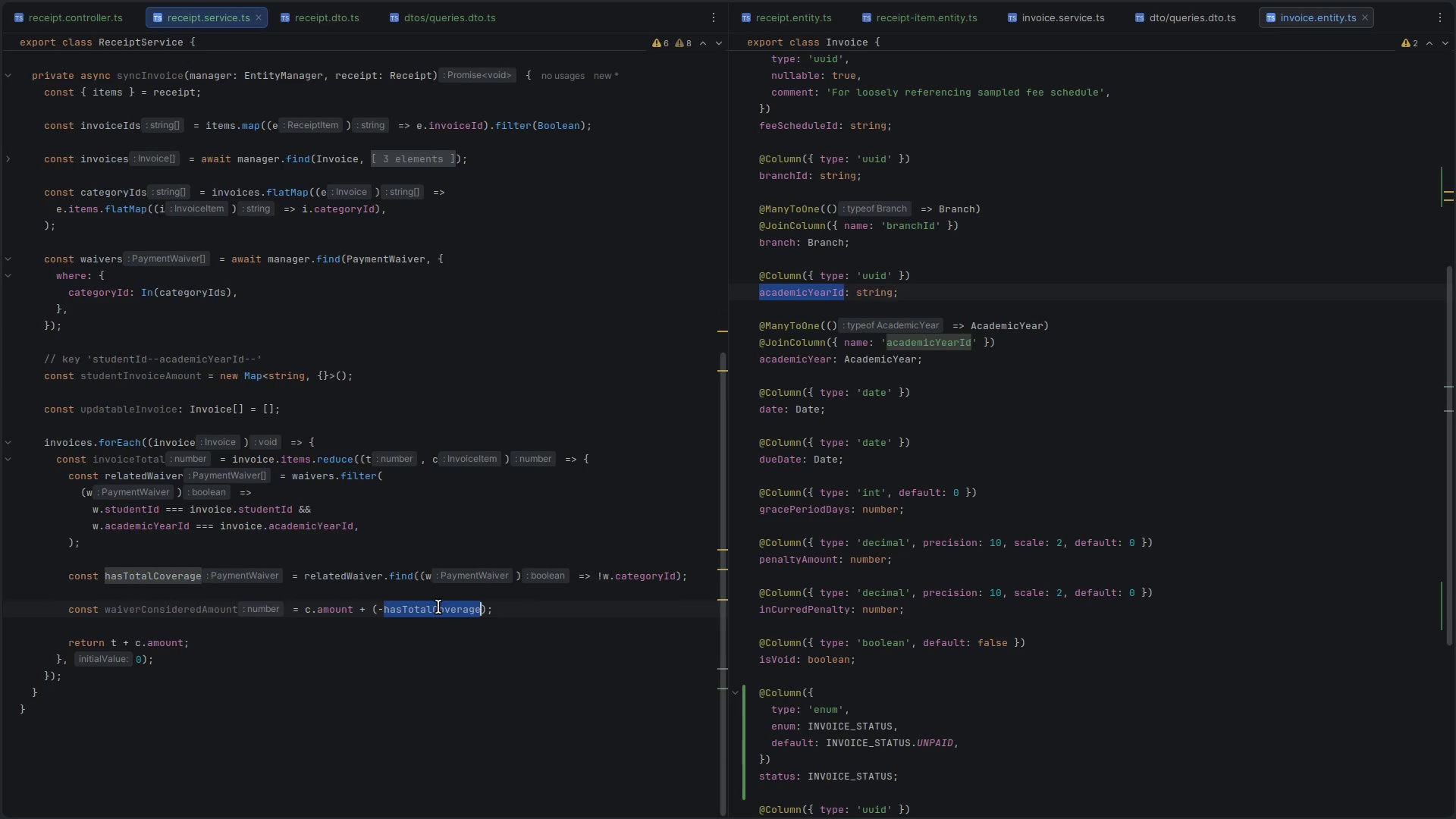 
key(Control+C)
 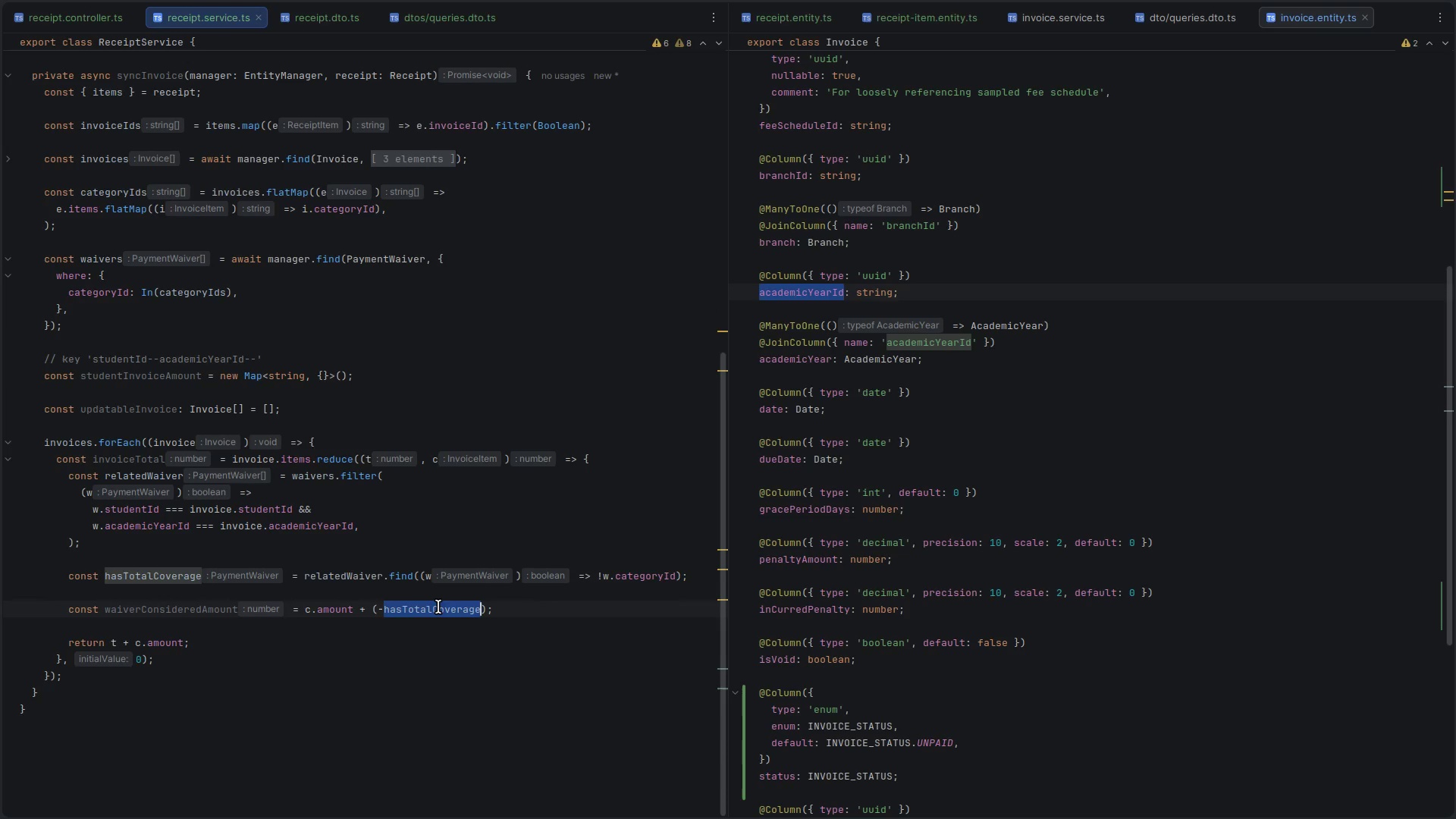 
key(ArrowRight)
 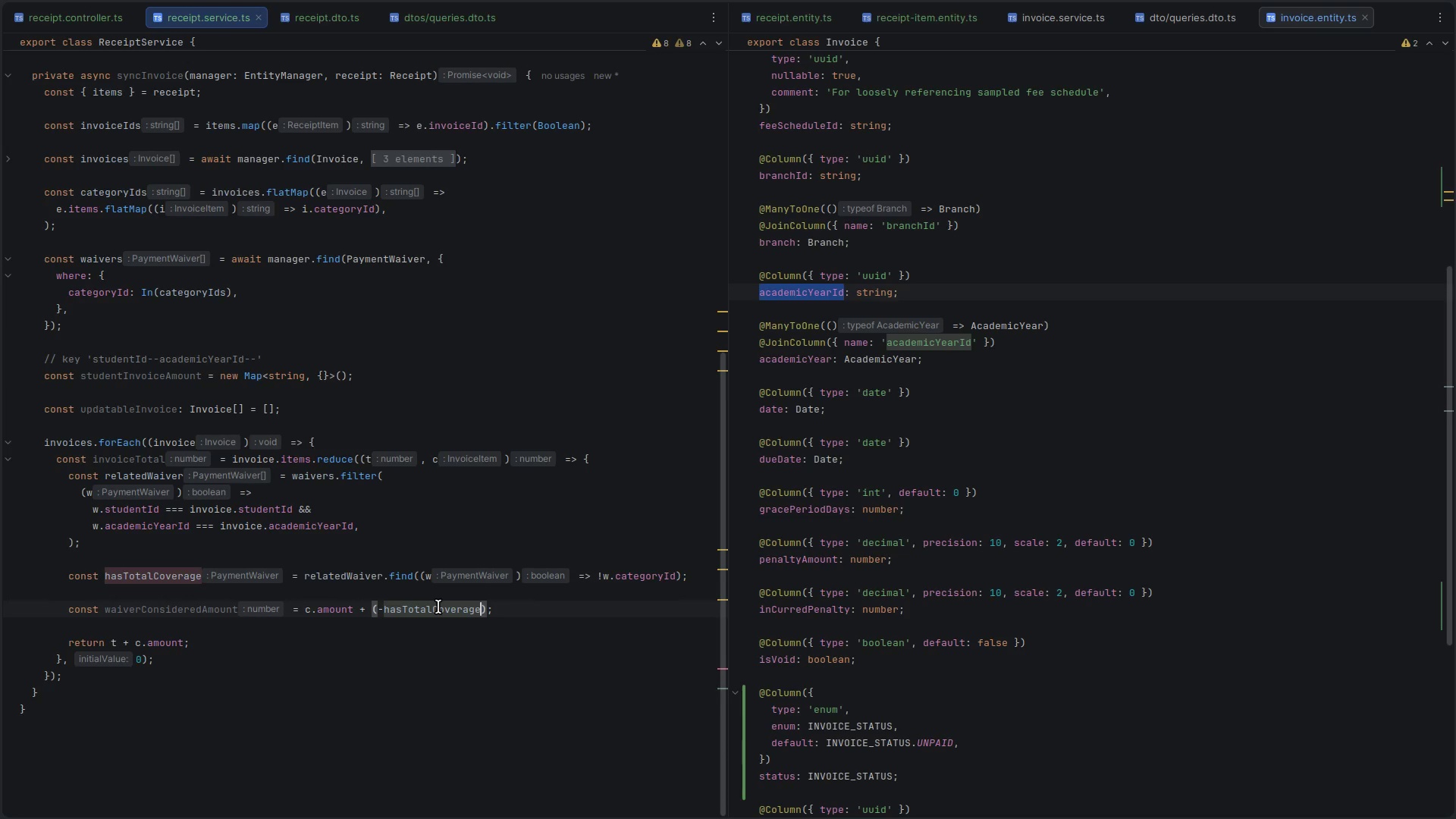 
type(?.amou)
 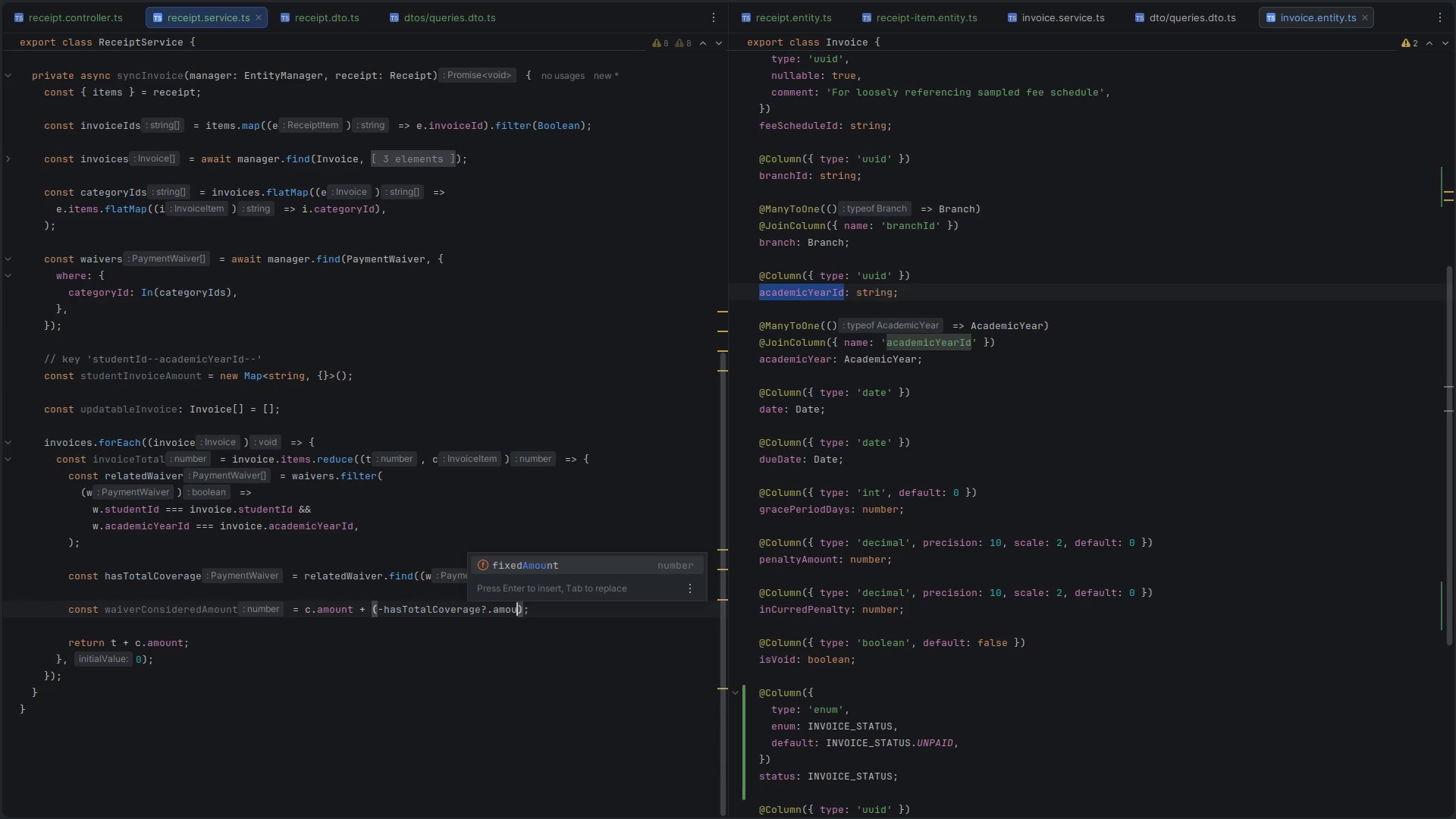 
key(Enter)
 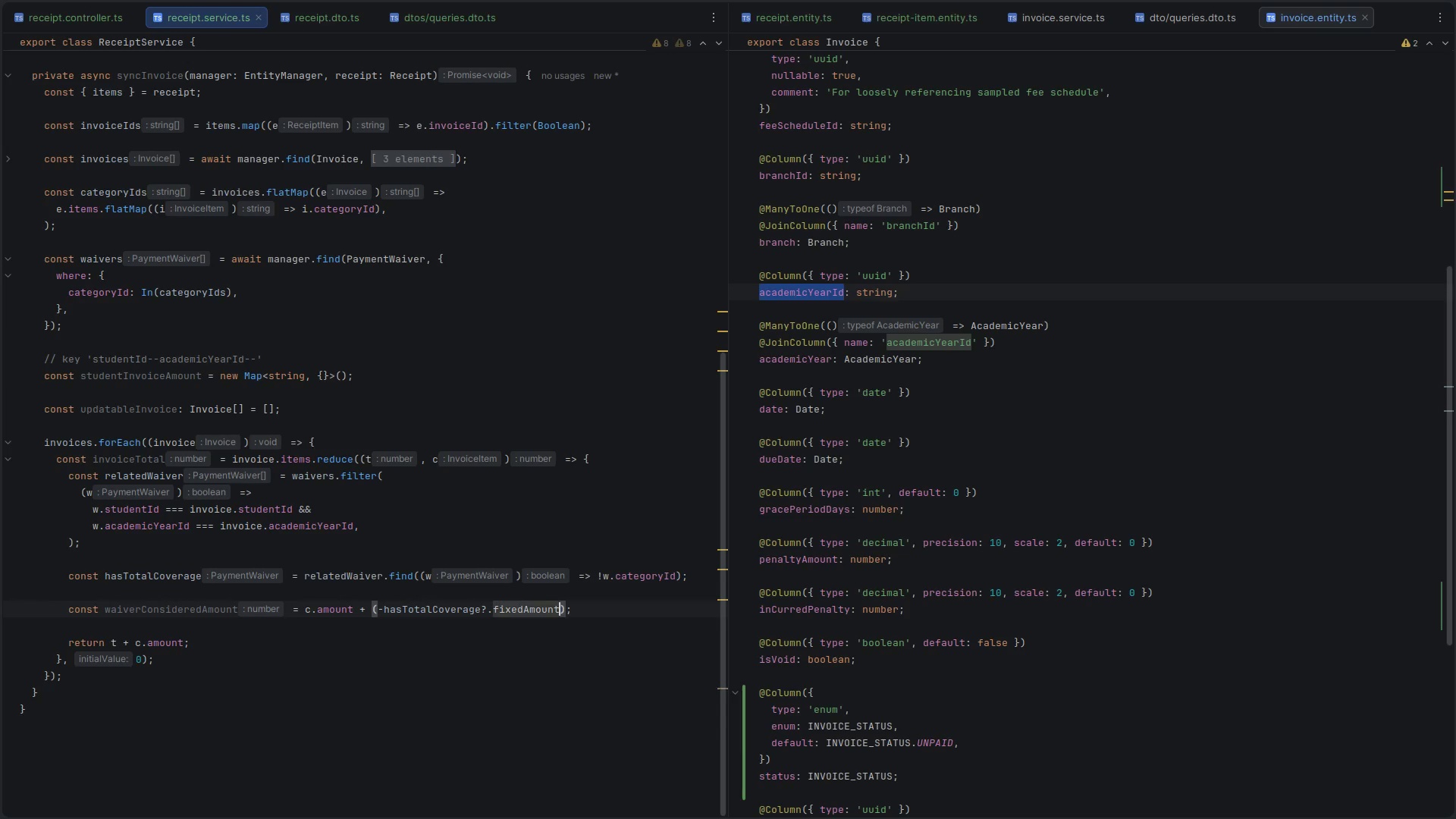 
key(Shift+Slash)
 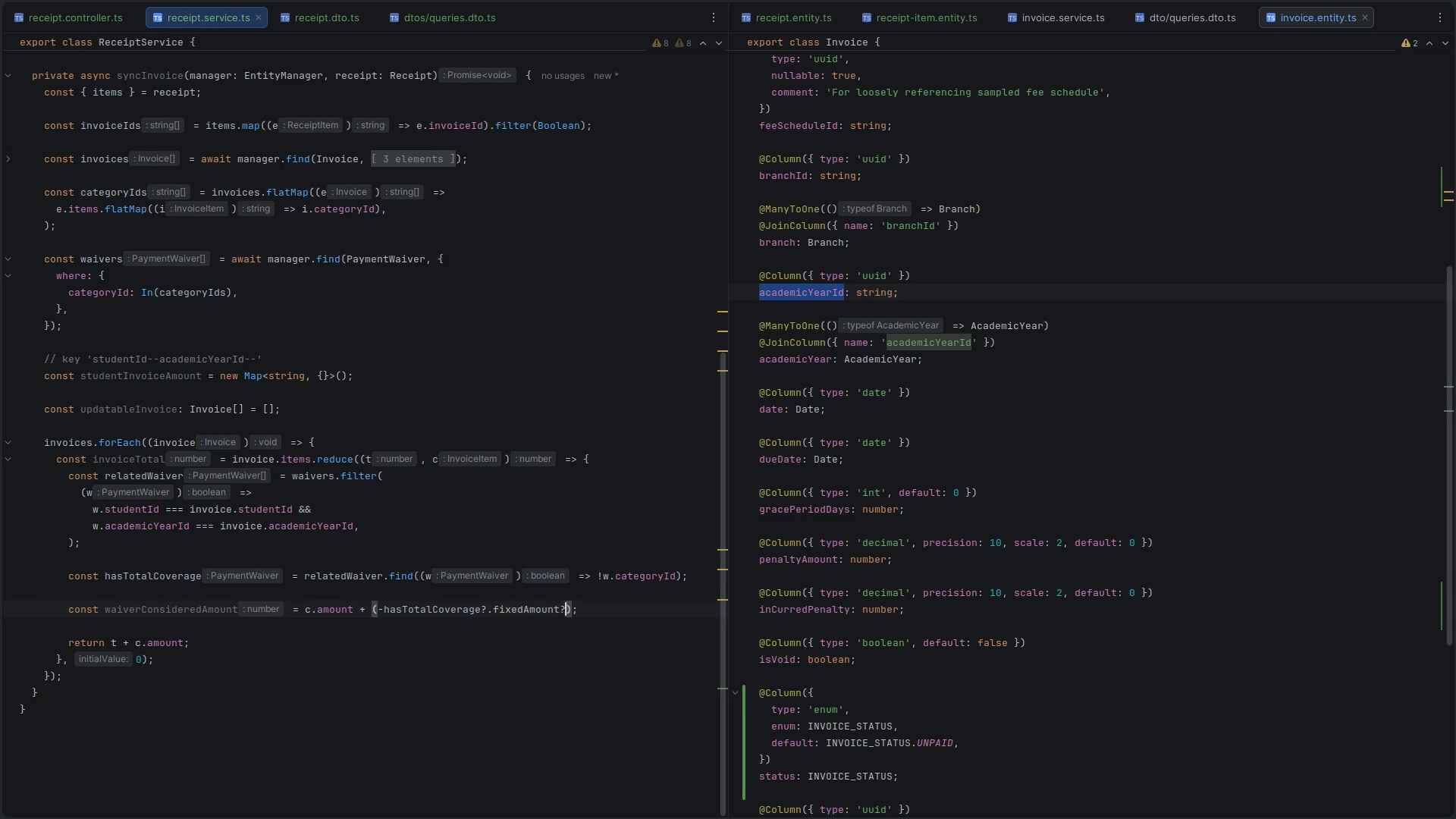 
key(Shift+Slash)
 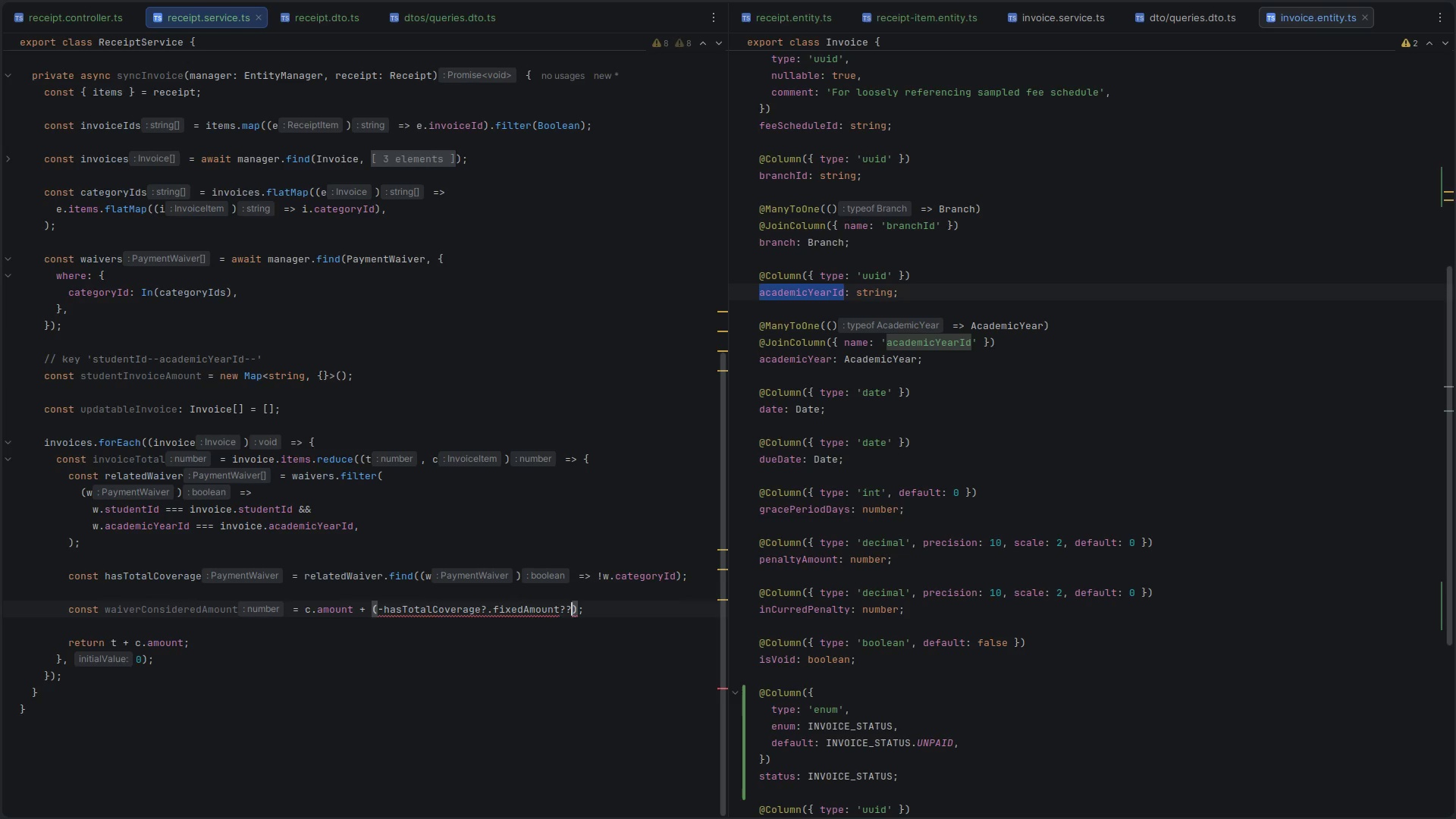 
key(0)
 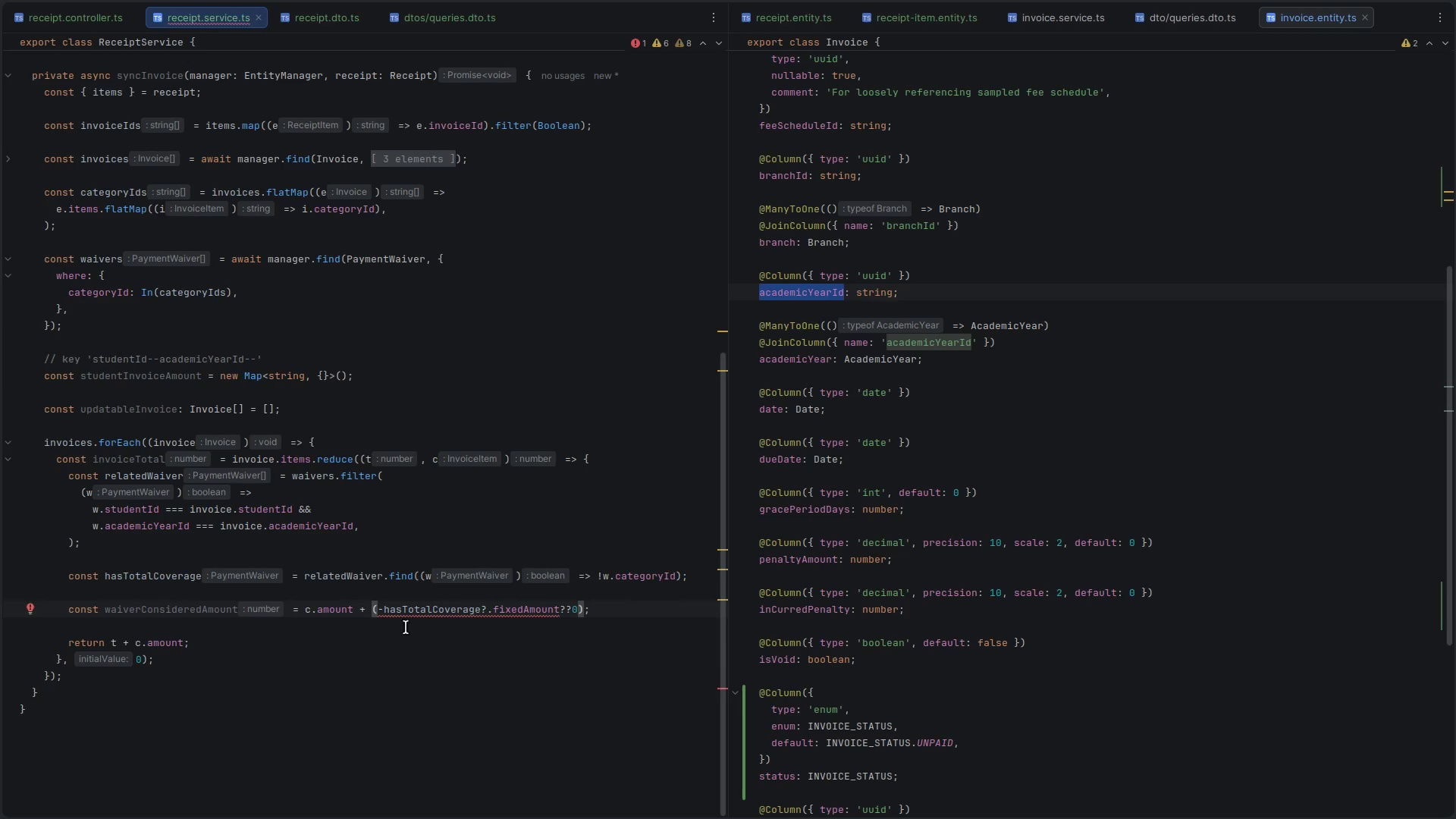 
left_click([372, 613])
 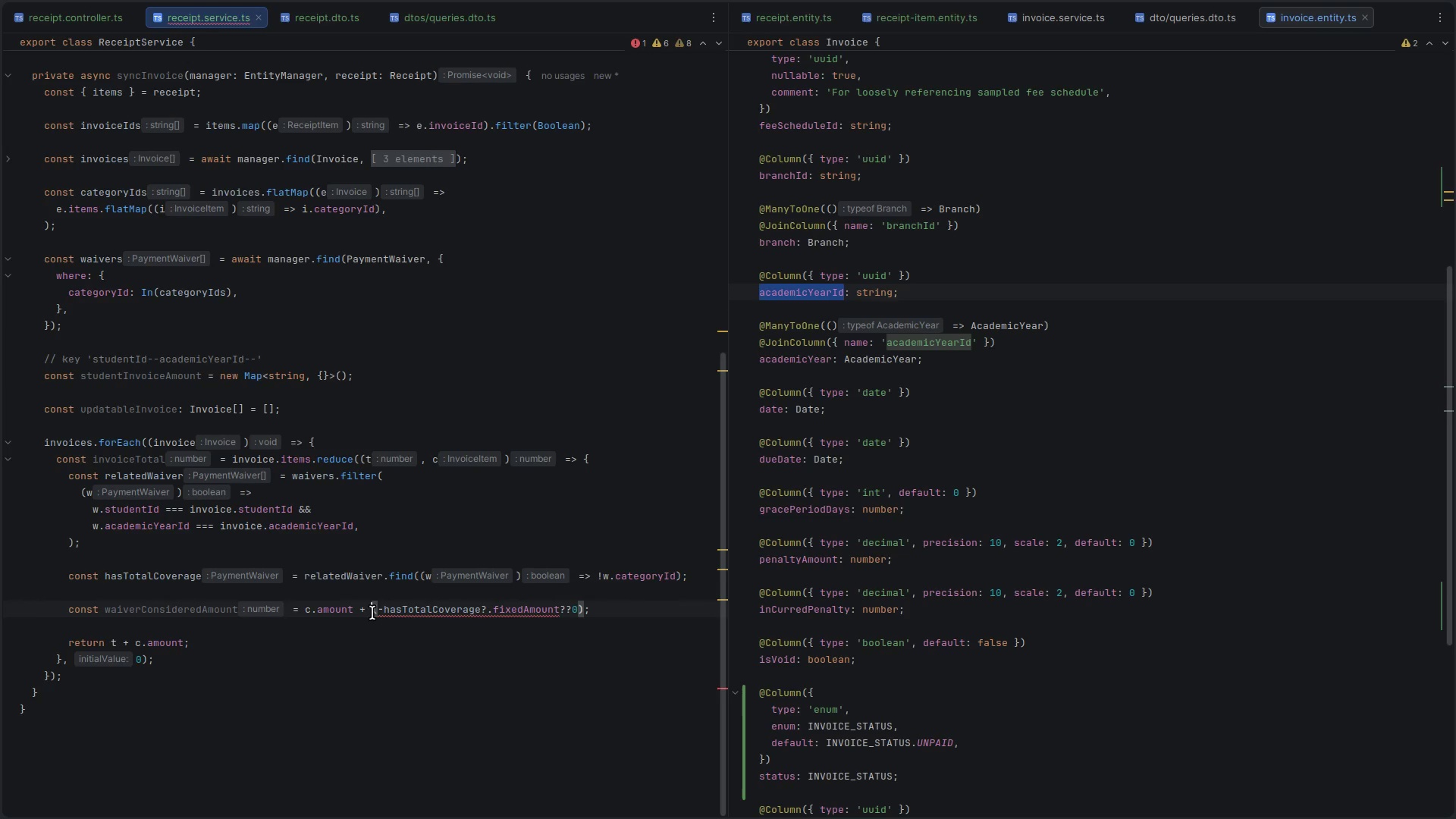 
key(Backspace)
 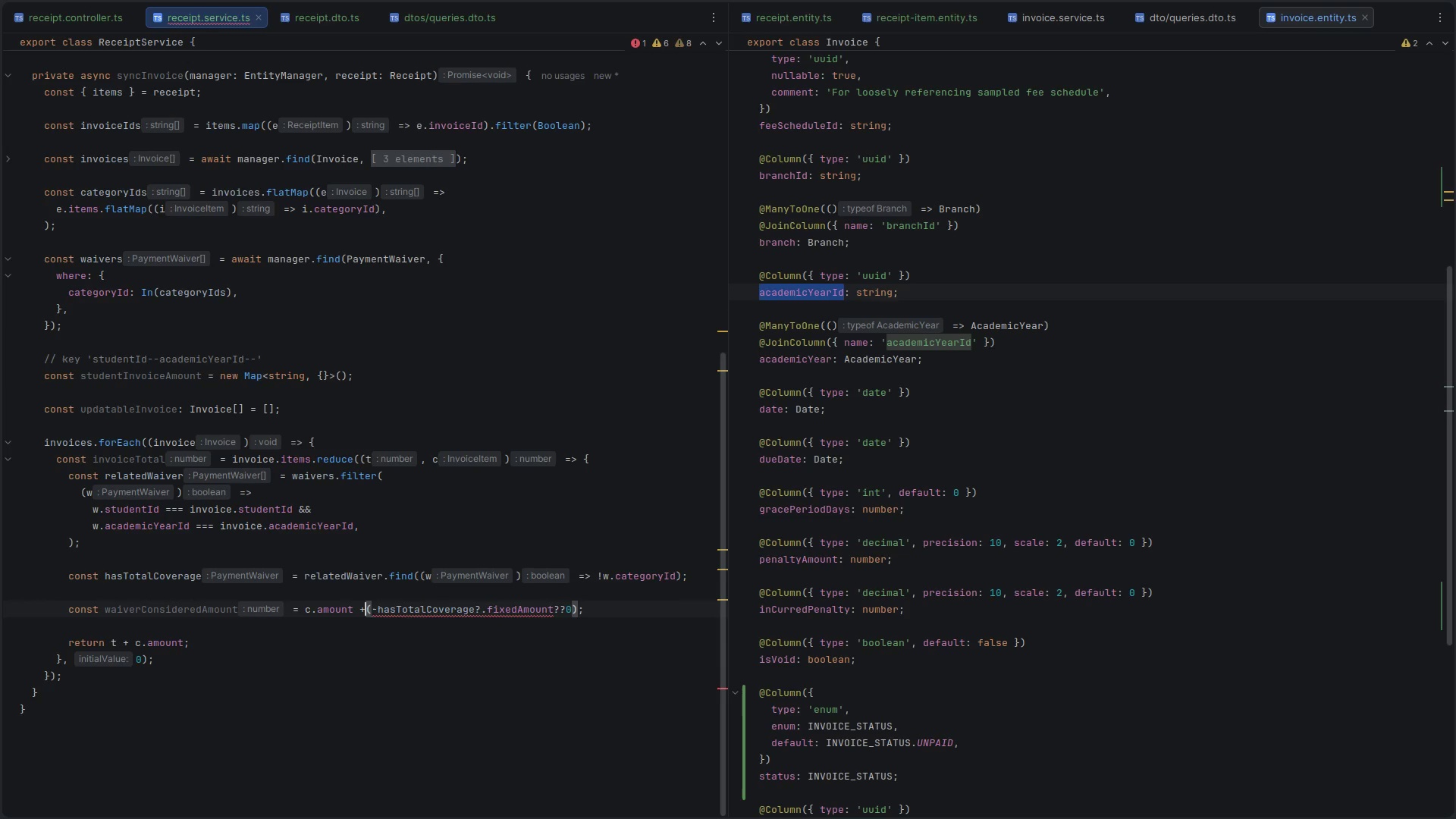 
key(Backspace)
 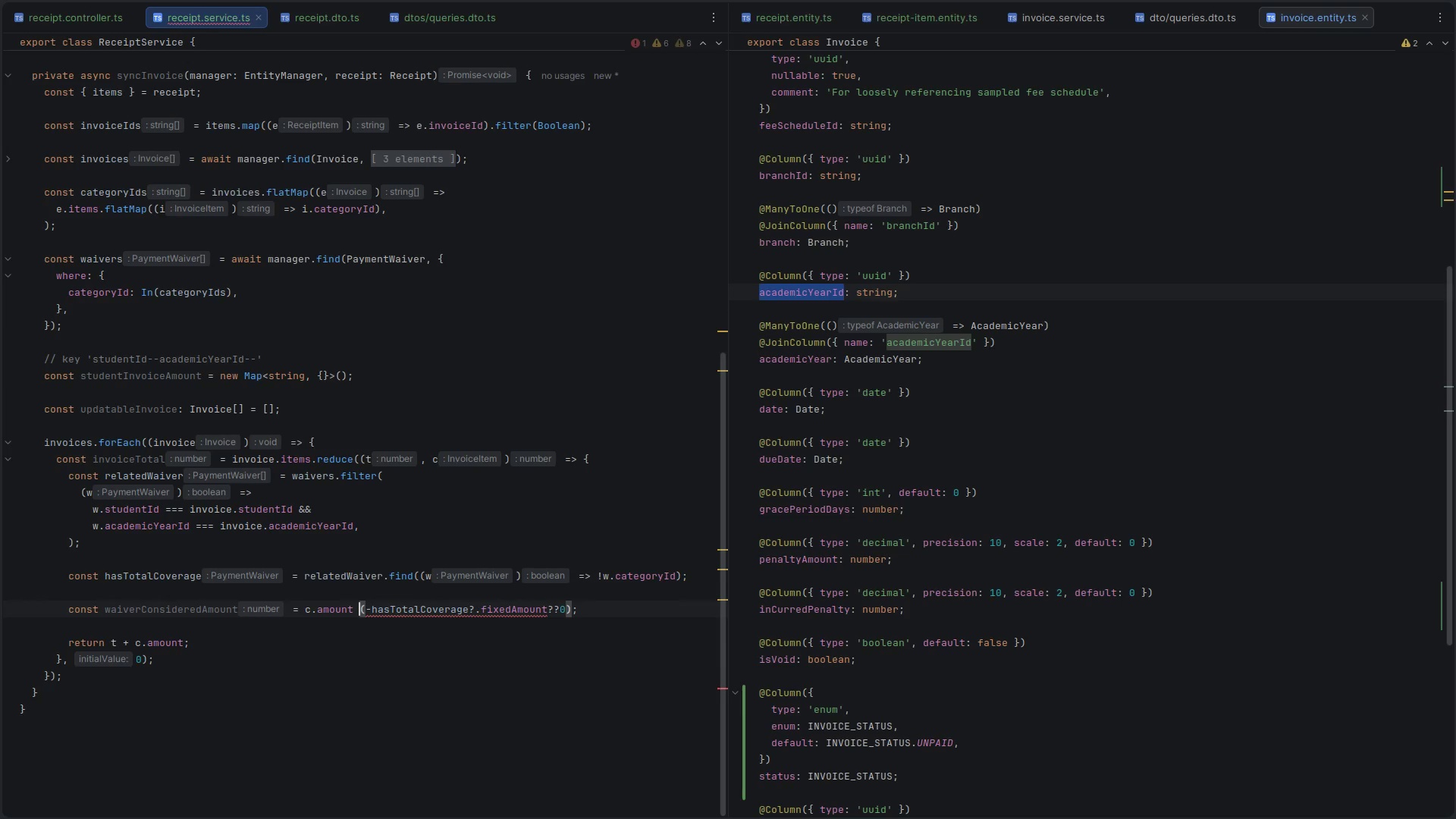 
key(ArrowRight)
 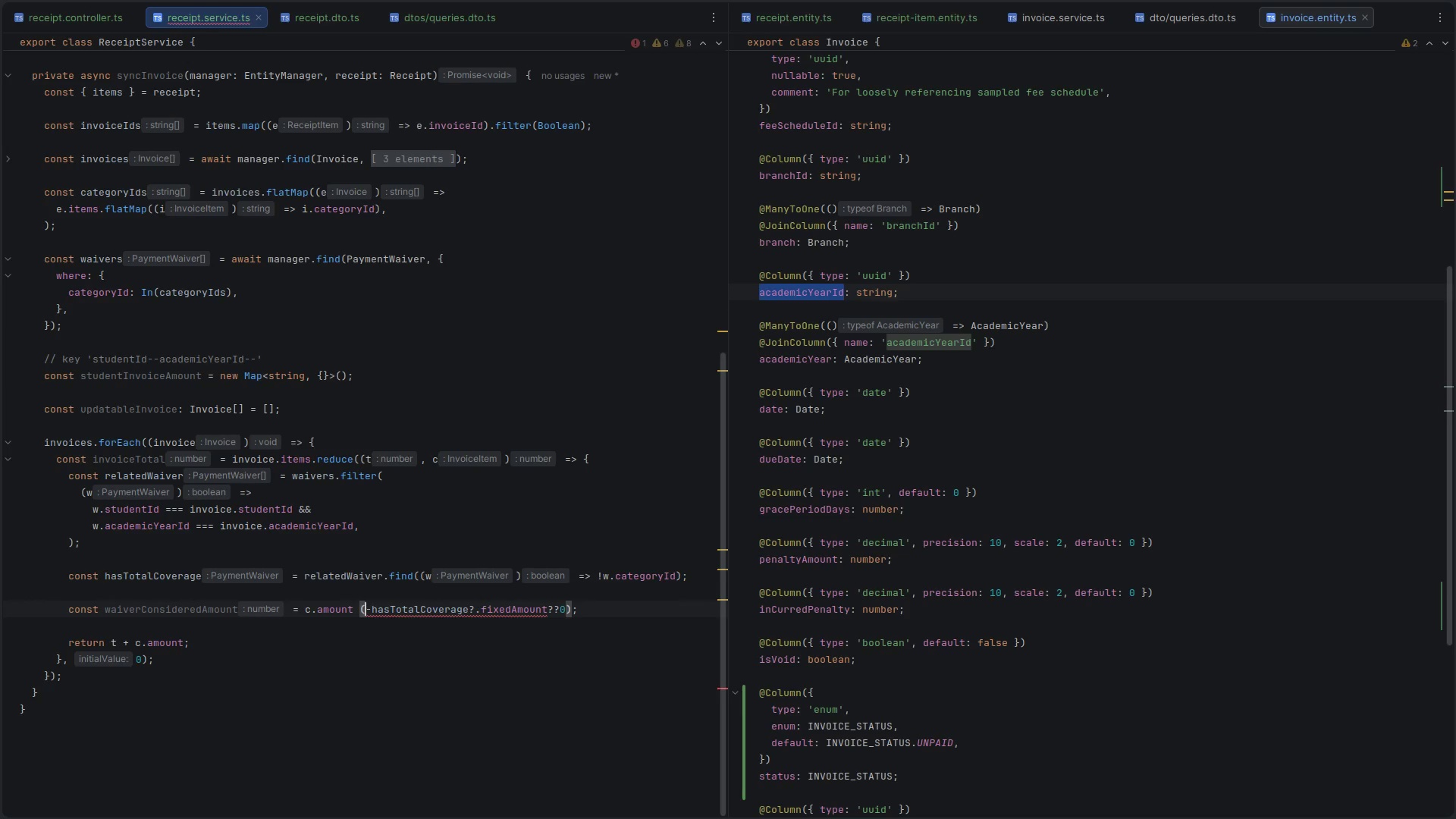 
key(ArrowRight)
 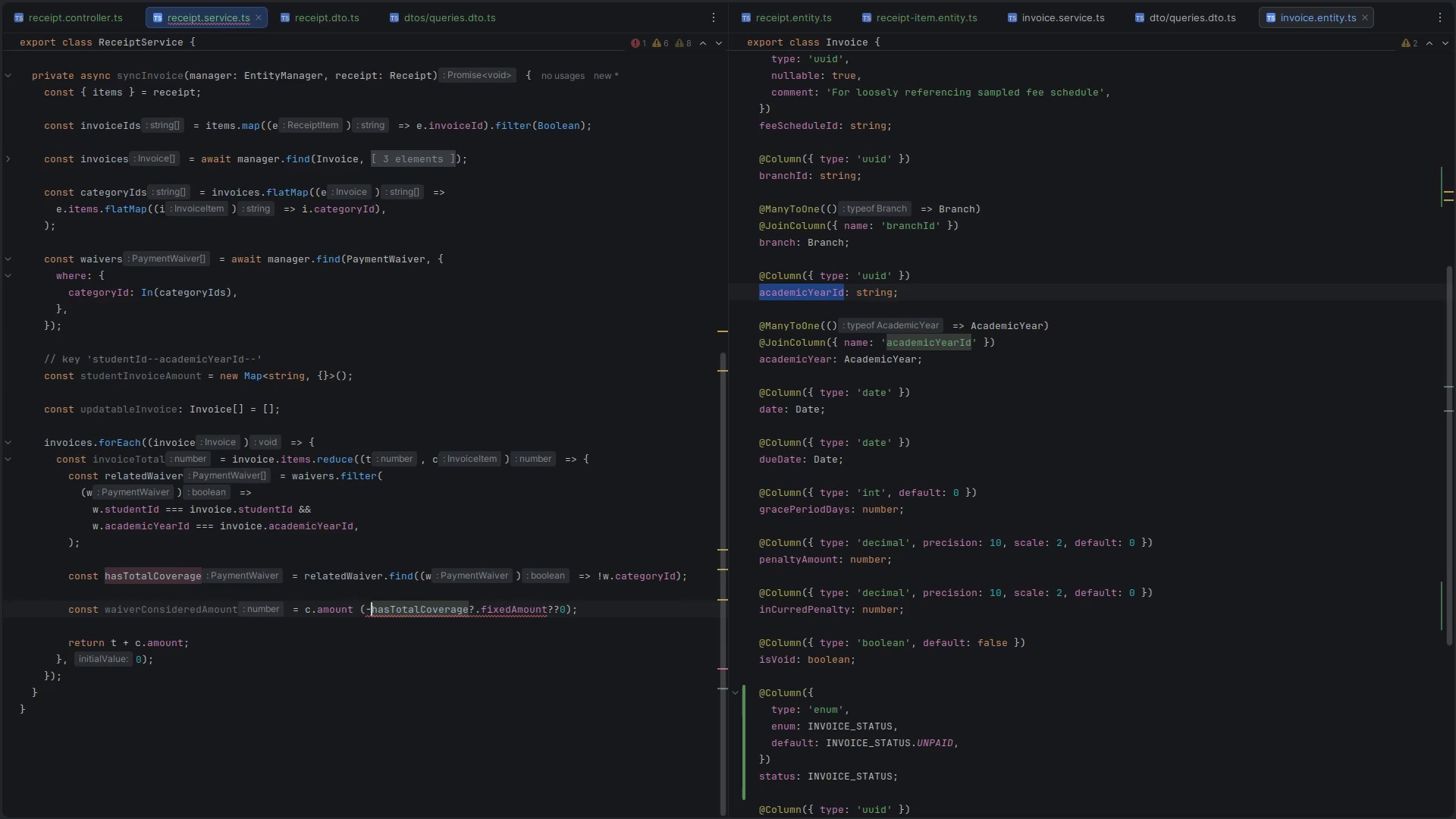 
key(Backspace)
 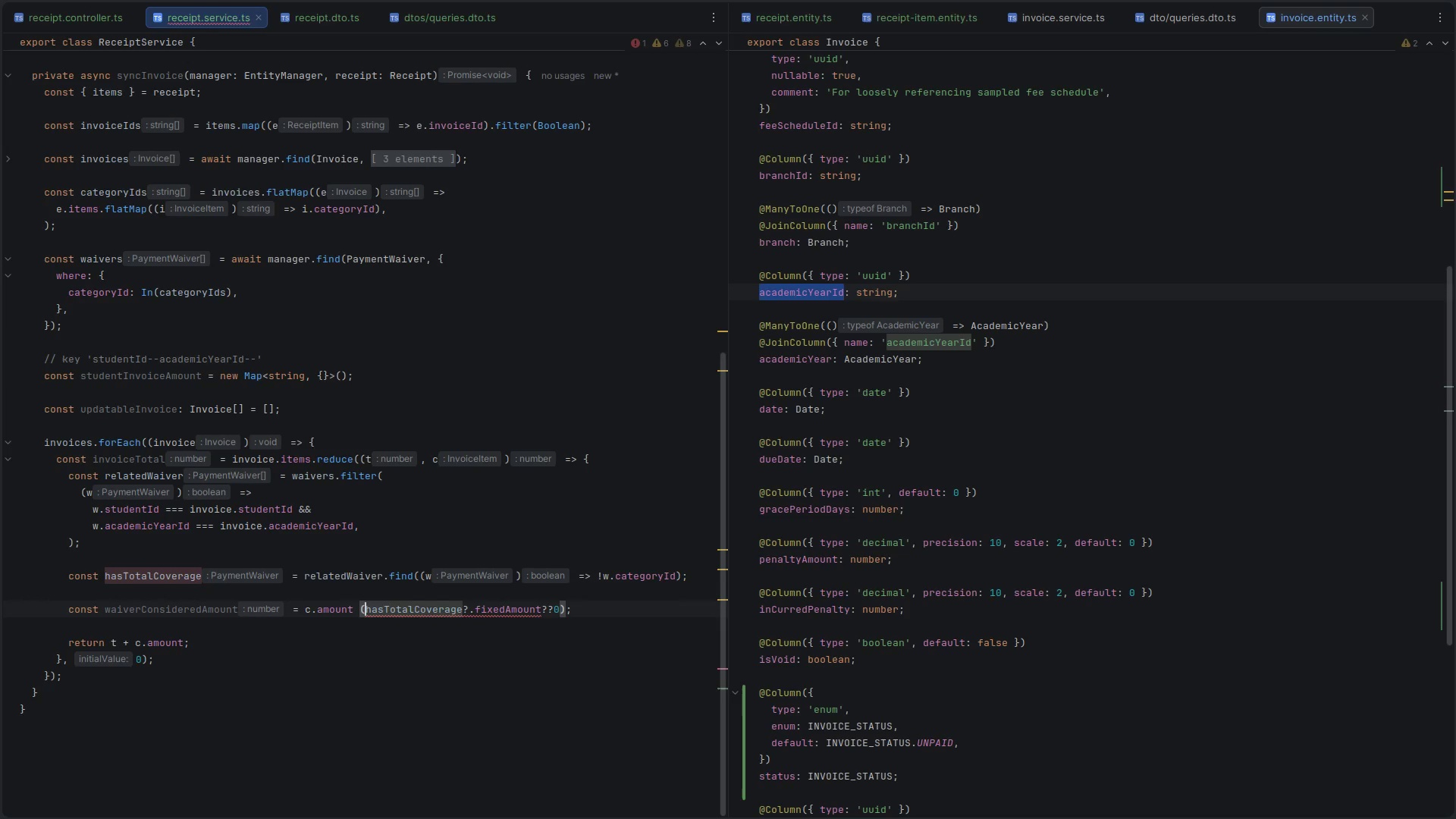 
key(ArrowLeft)
 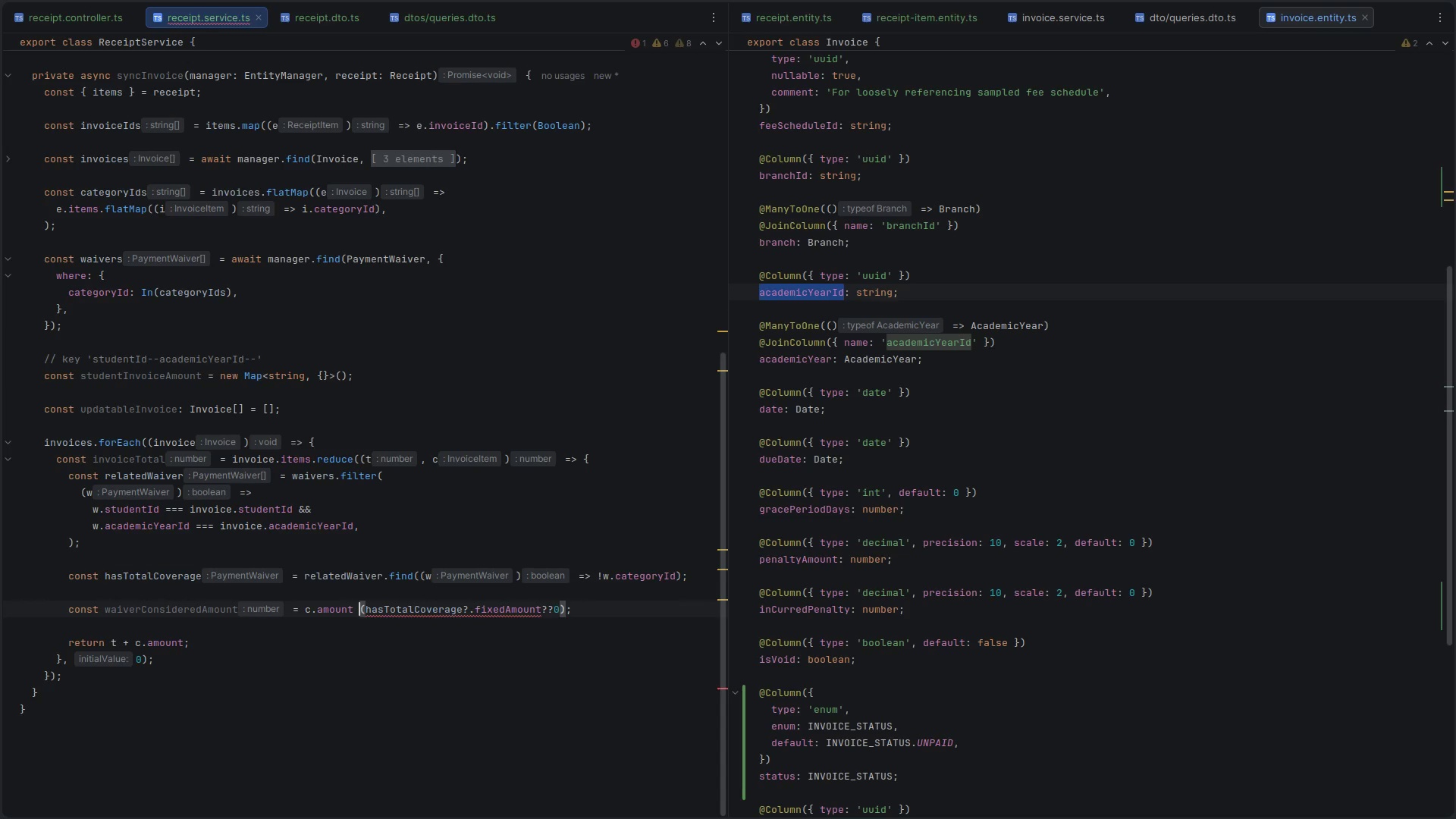 
key(Minus)
 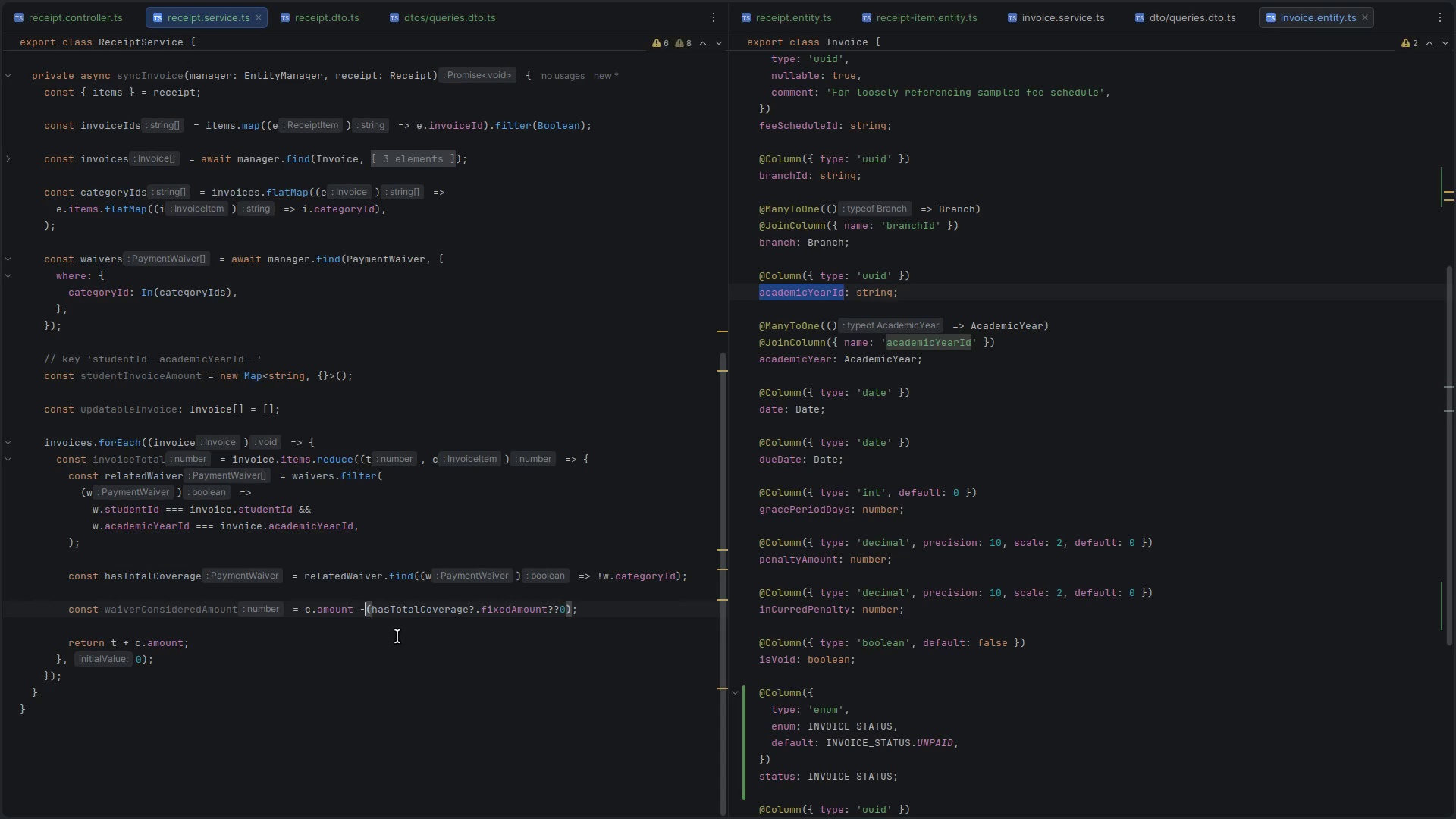 
key(Control+ControlLeft)
 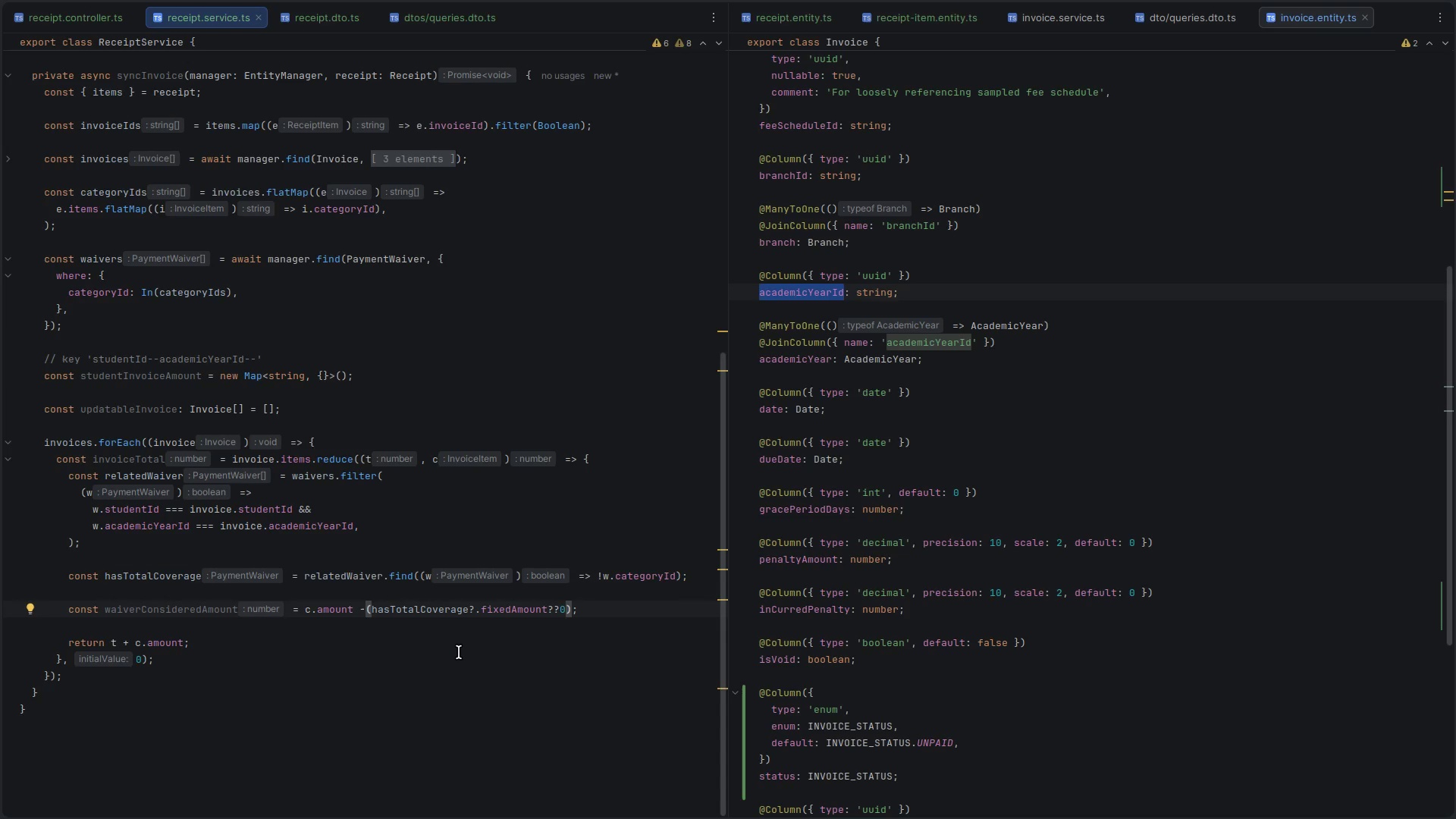 
key(Control+S)
 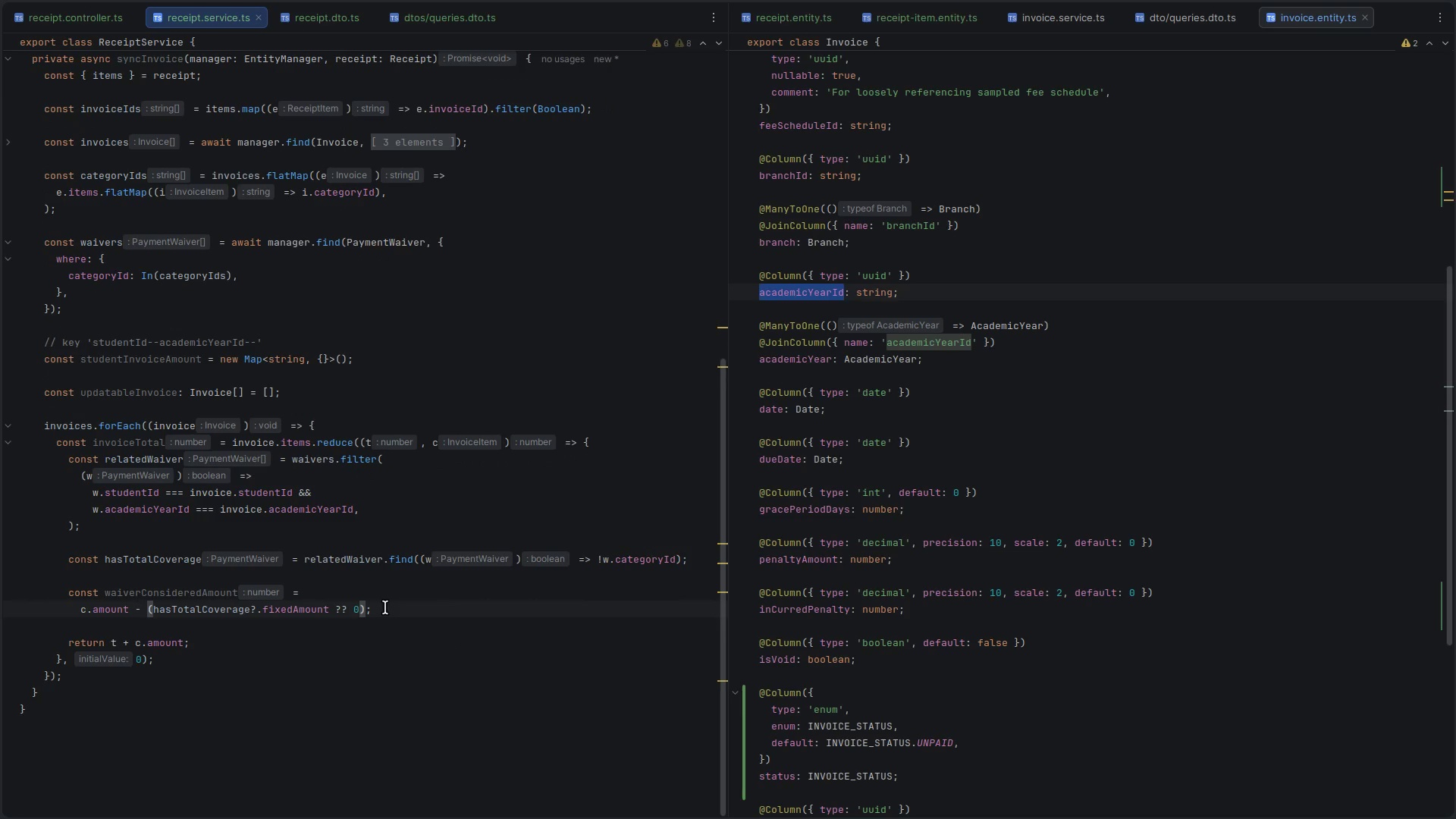 
left_click([408, 608])
 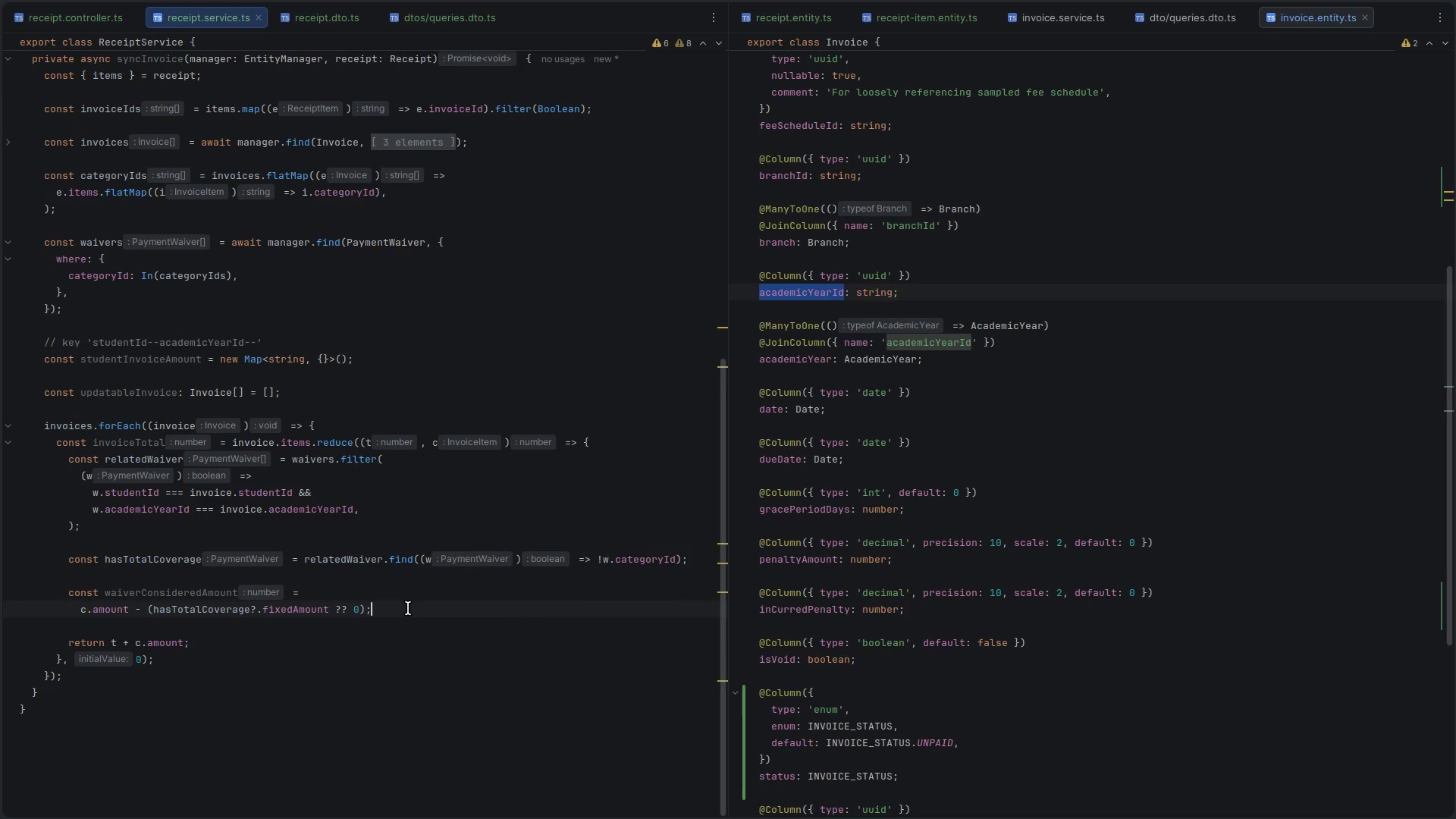 
key(ArrowLeft)
 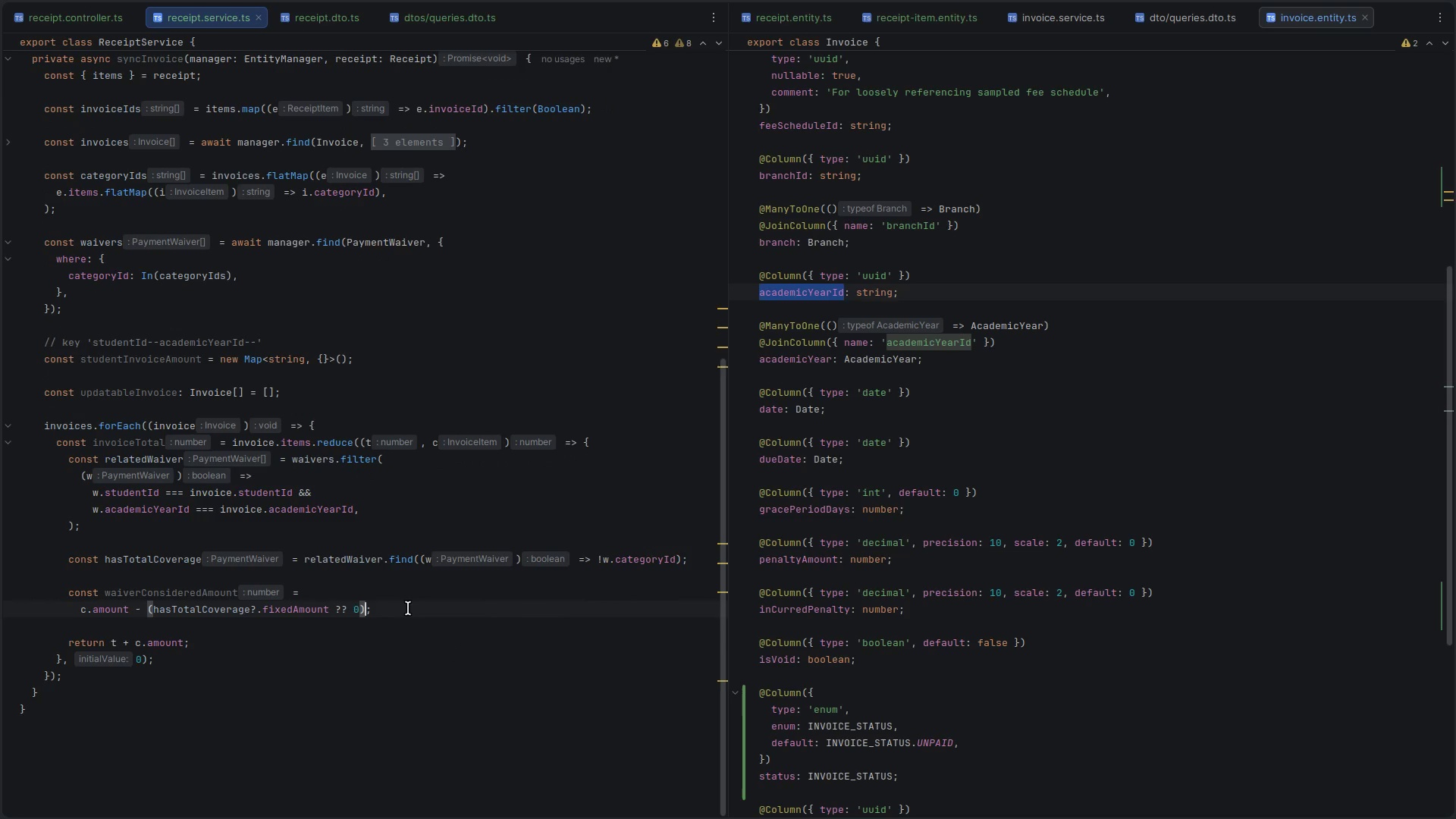 
key(Shift+ArrowUp)
 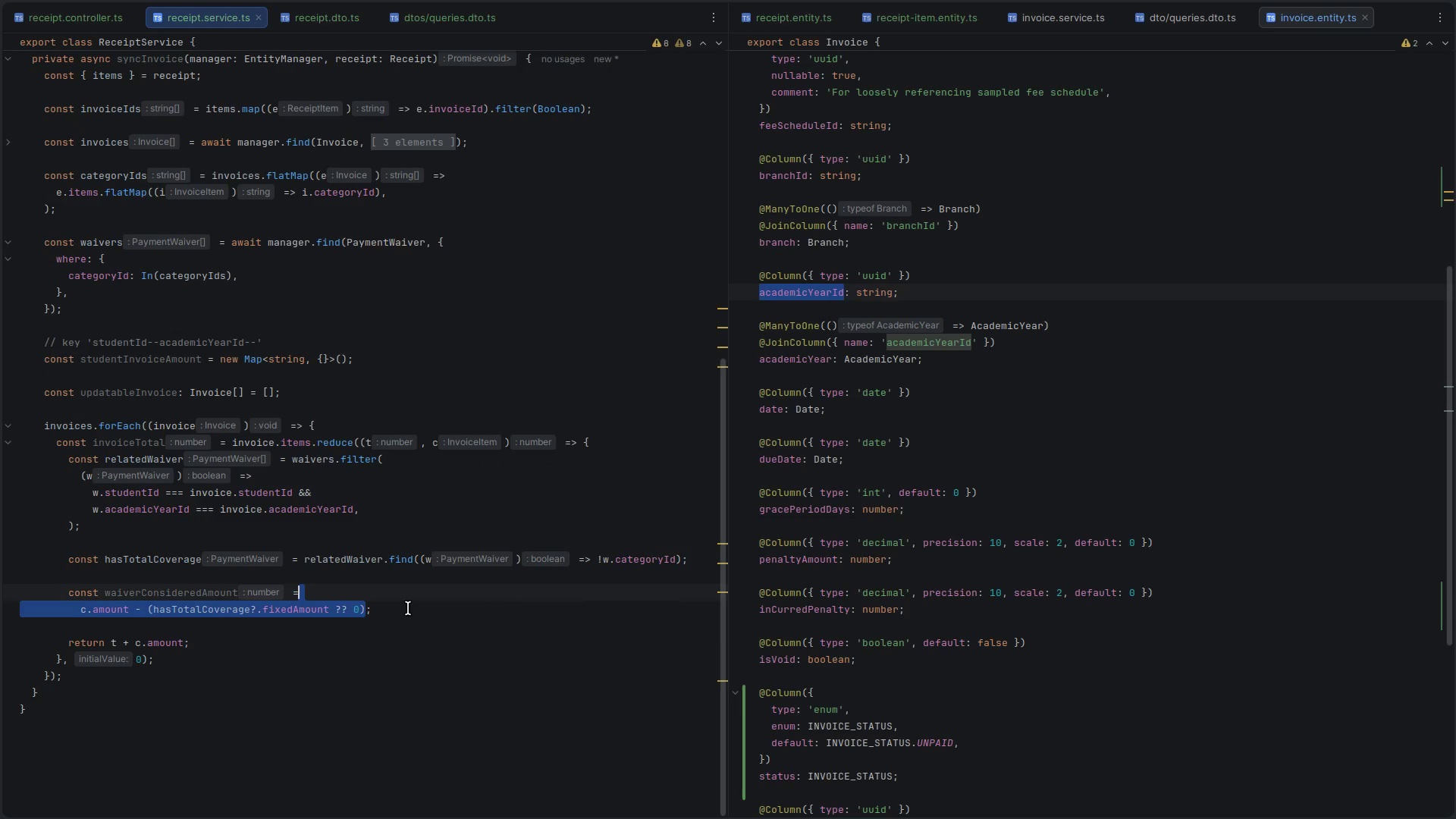 
key(Shift+ArrowRight)
 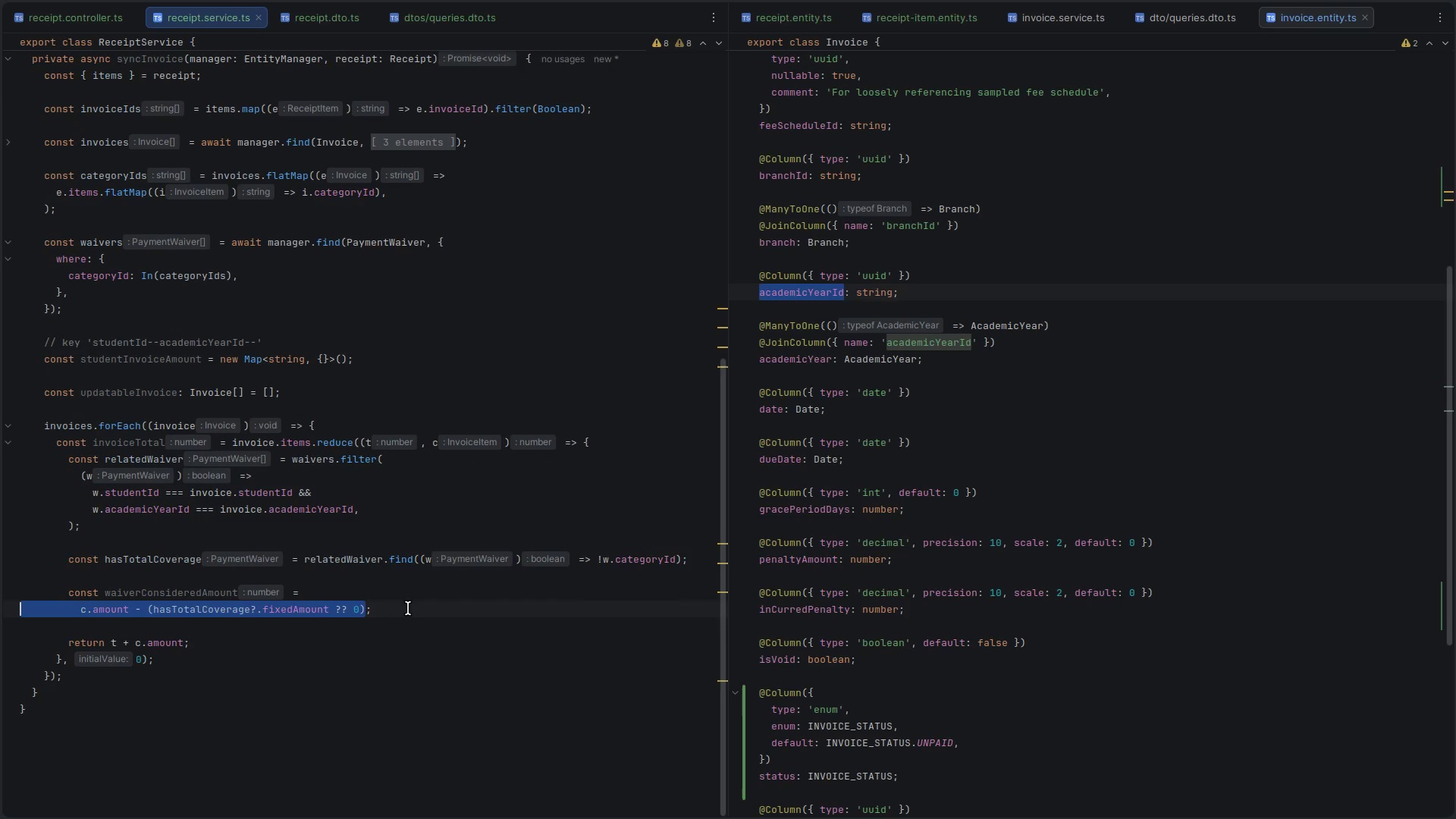 
key(Shift+8)
 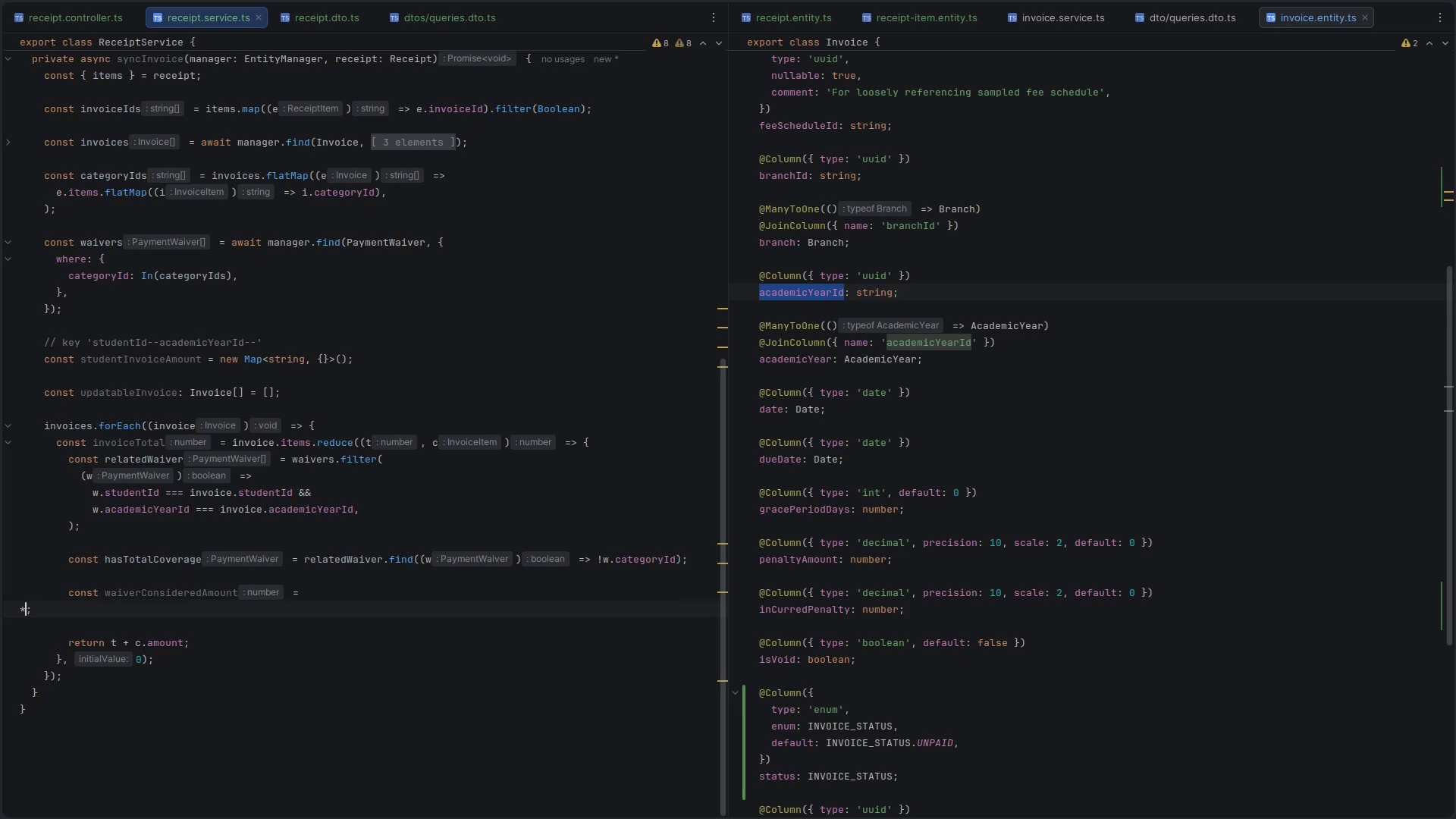 
key(Control+Z)
 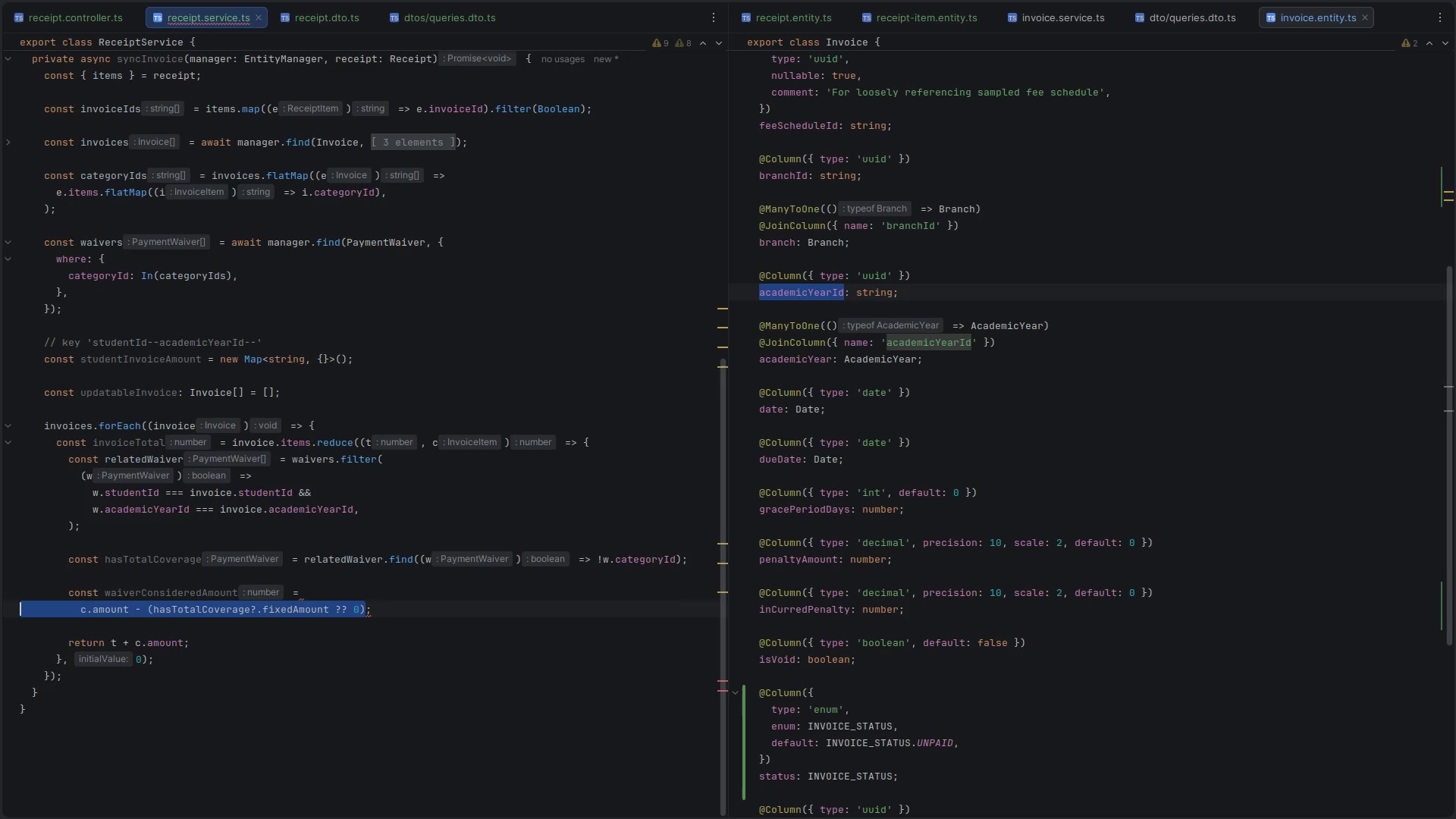 
key(Shift+9)
 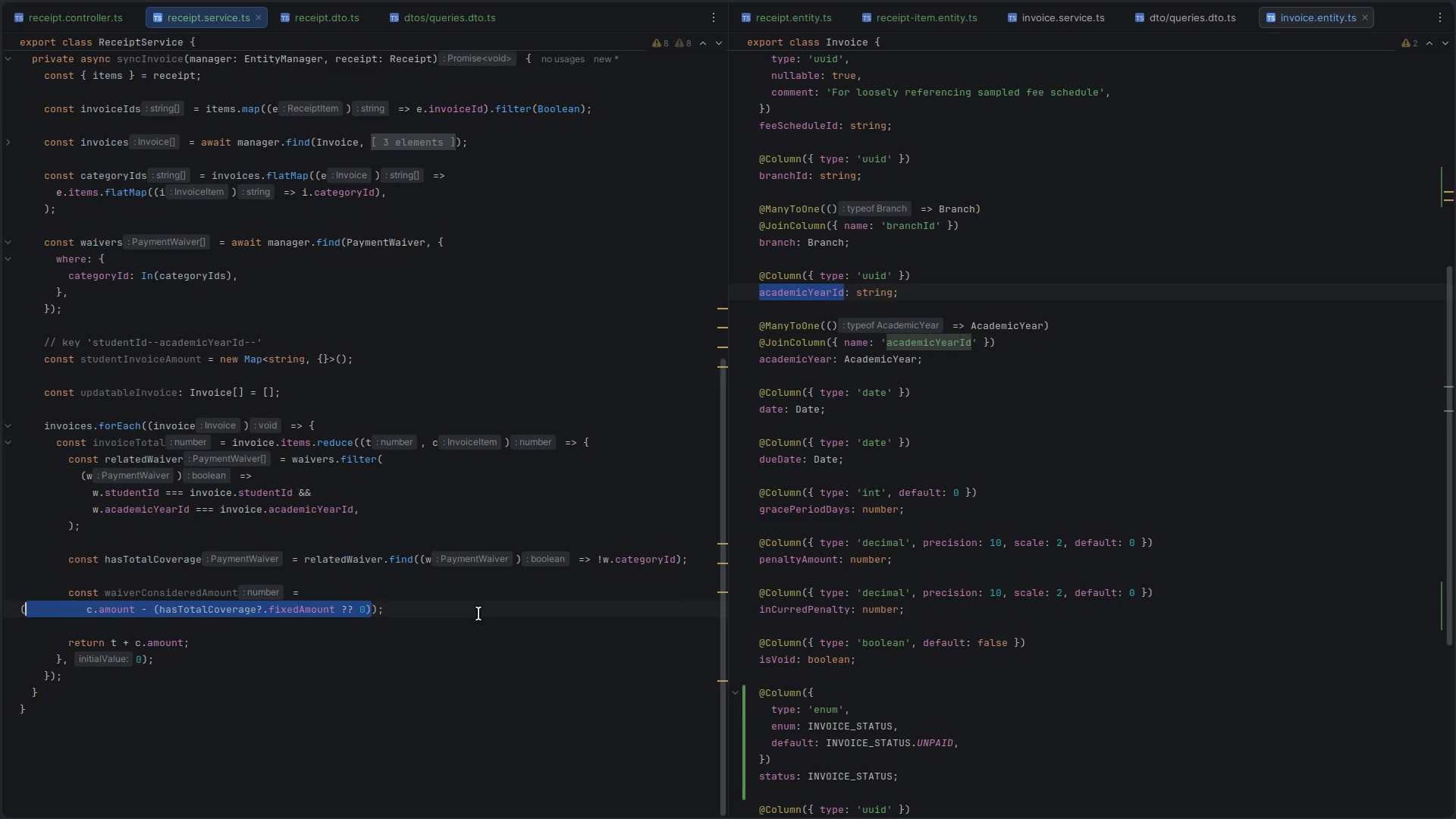 
left_click([432, 608])
 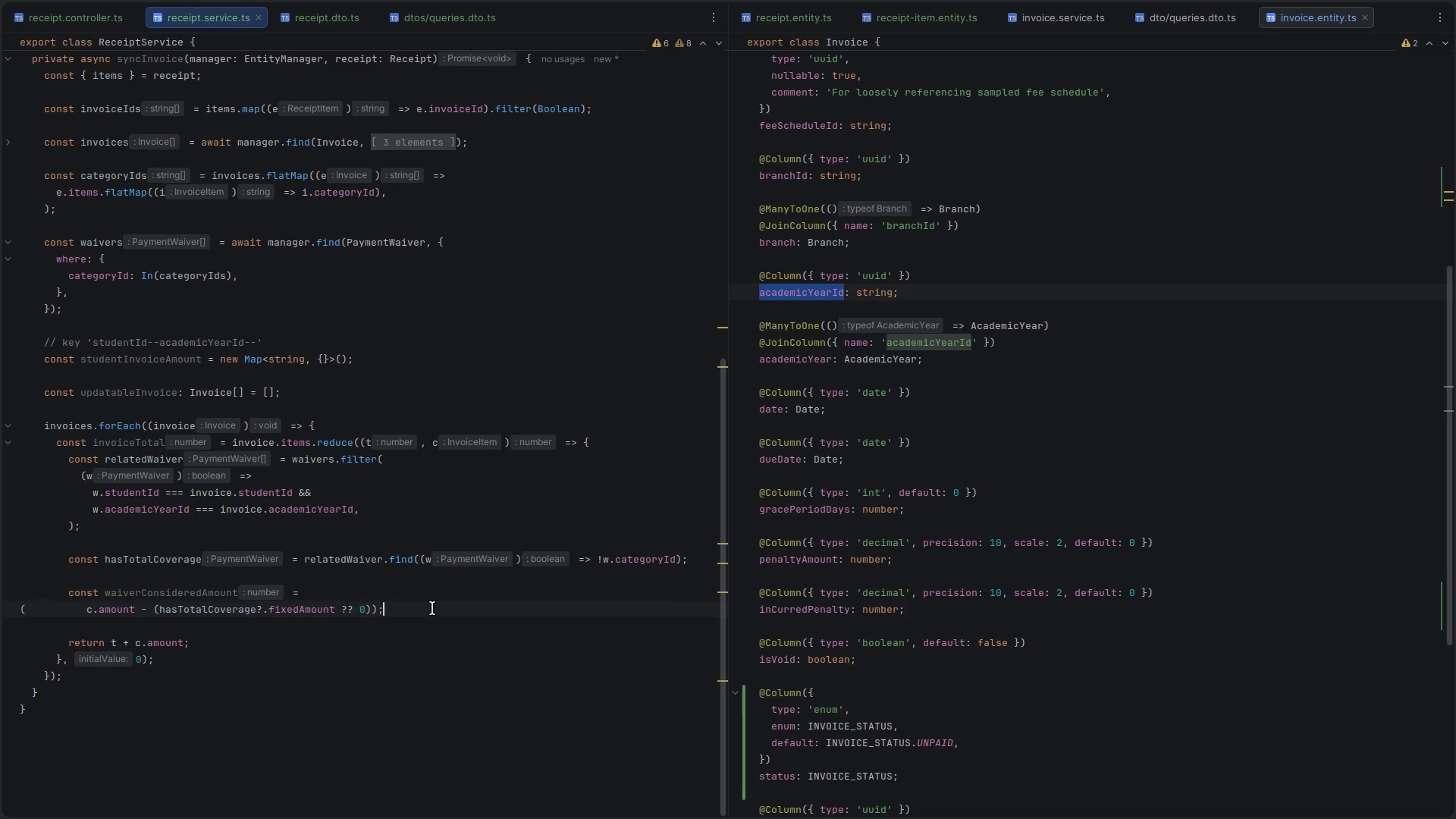 
key(ArrowLeft)
 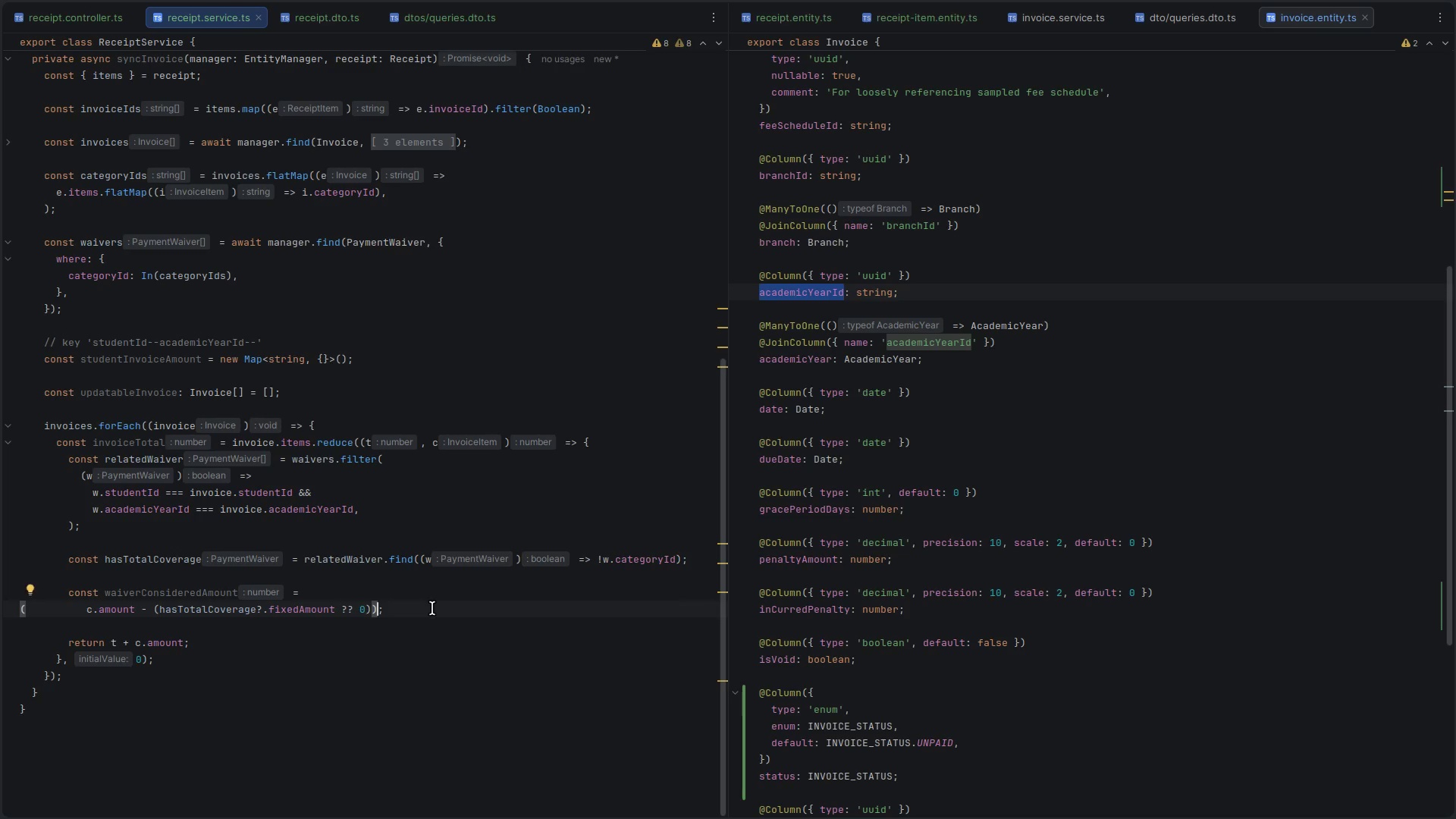 
type( * (hatot)
 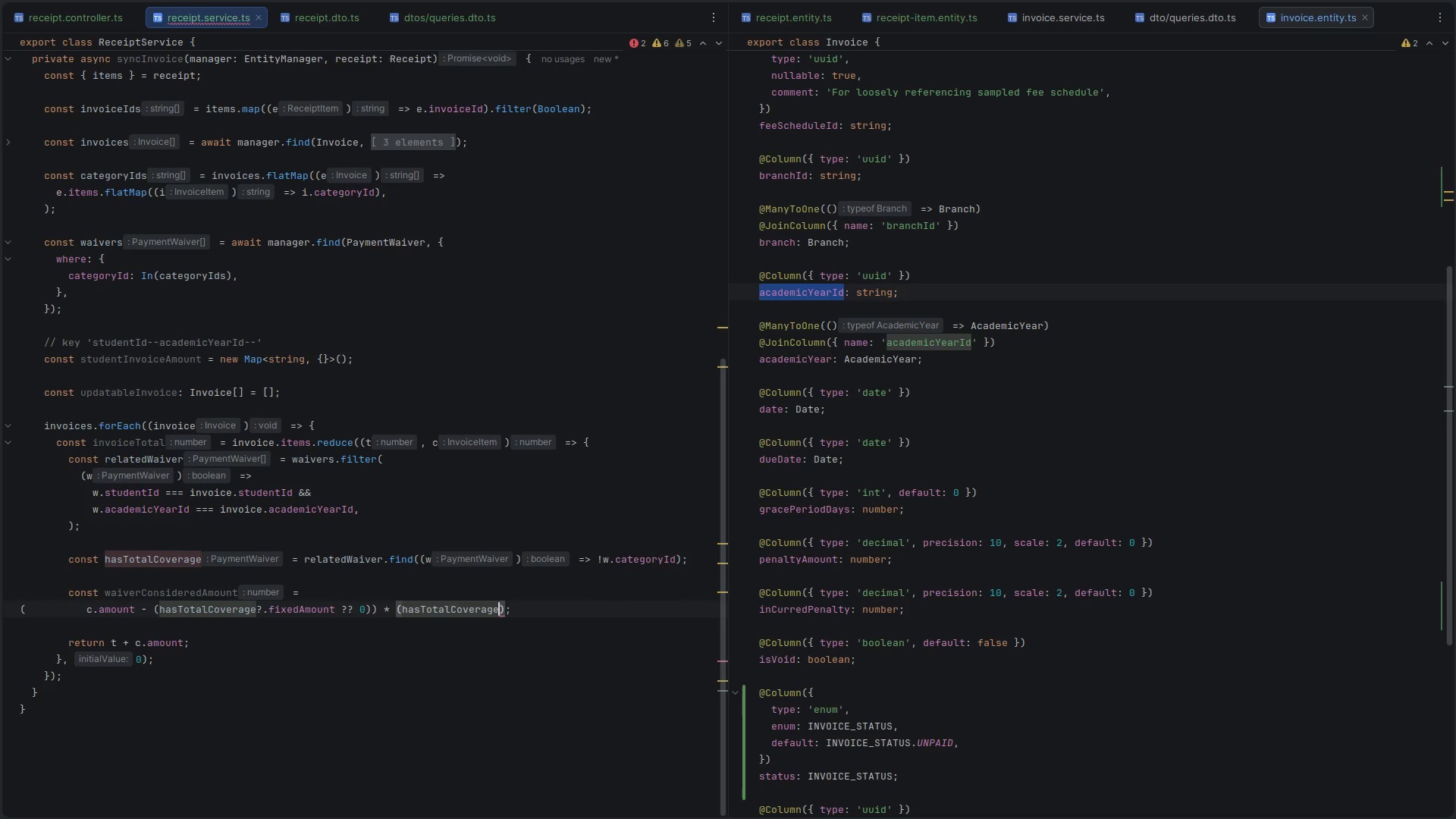 
 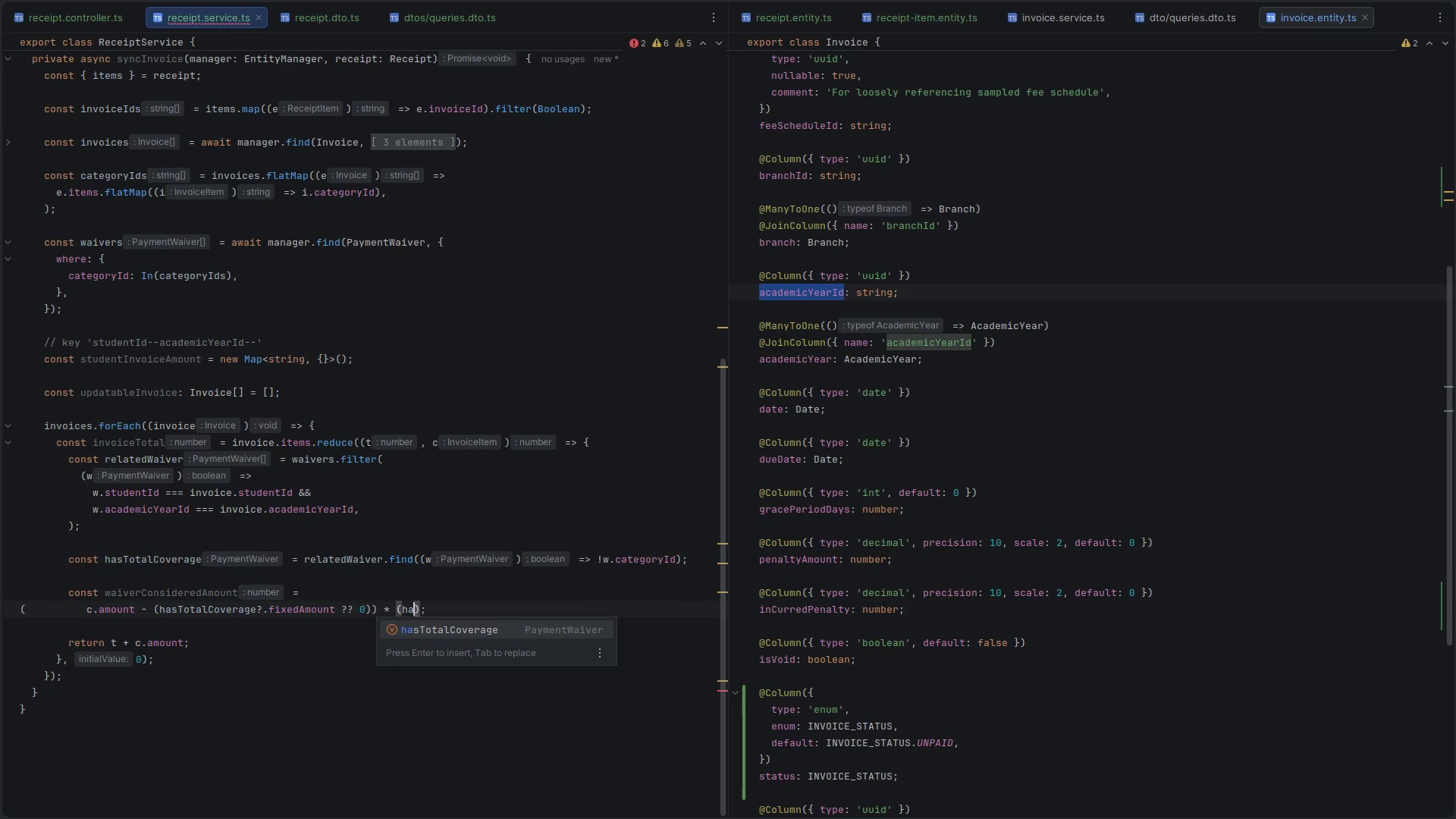 
key(Enter)
 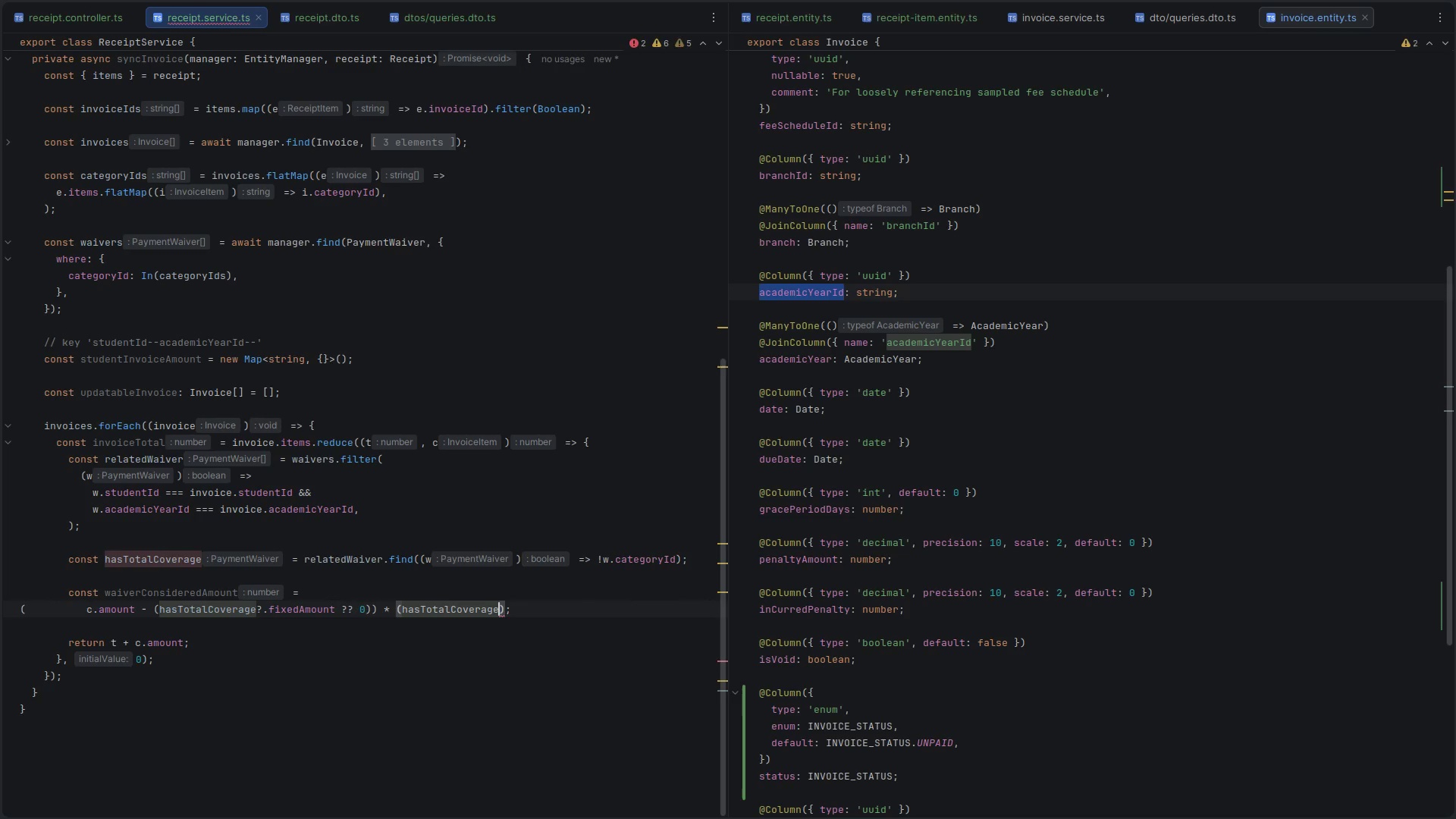 
type(.per)
 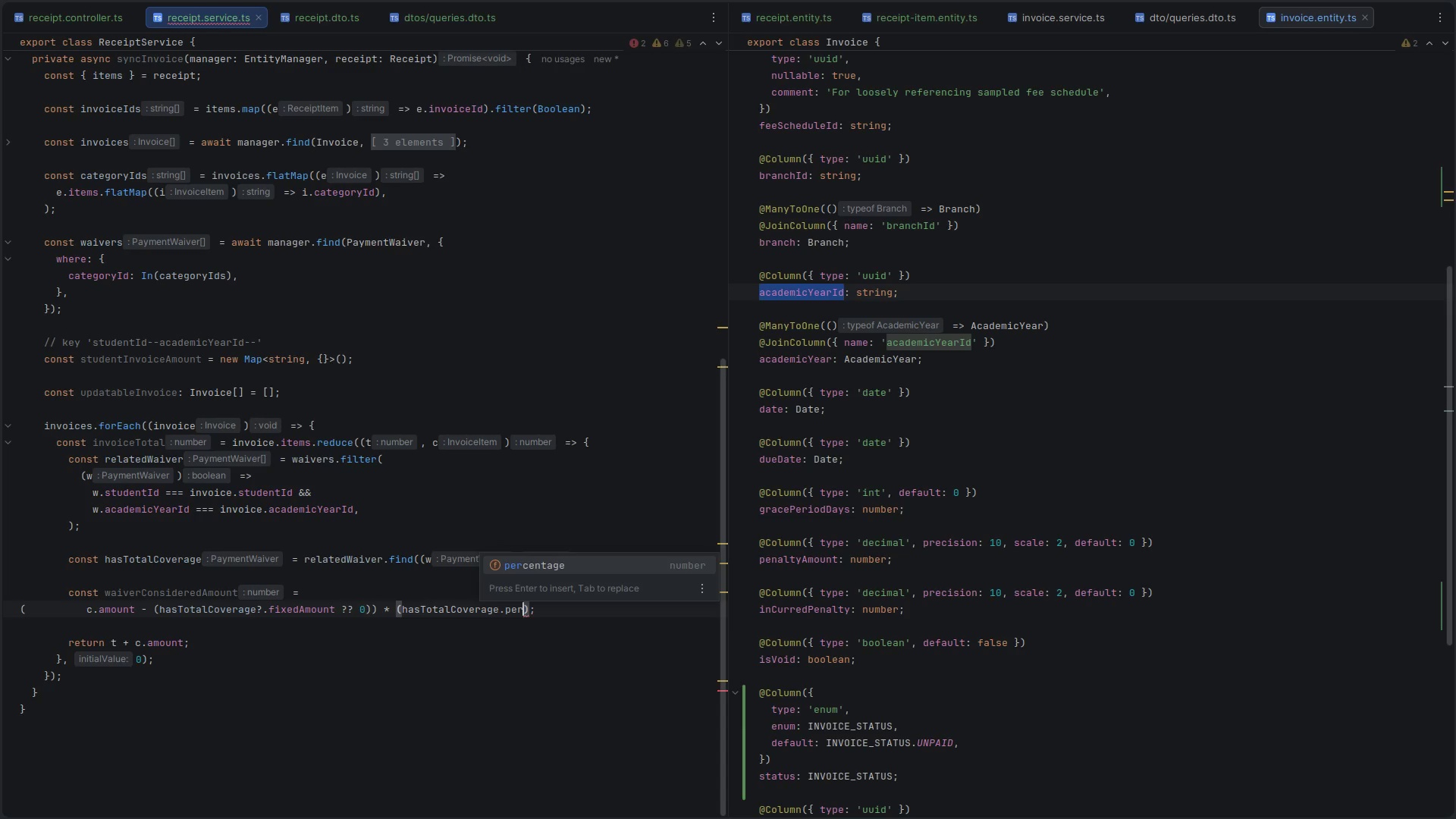 
key(Enter)
 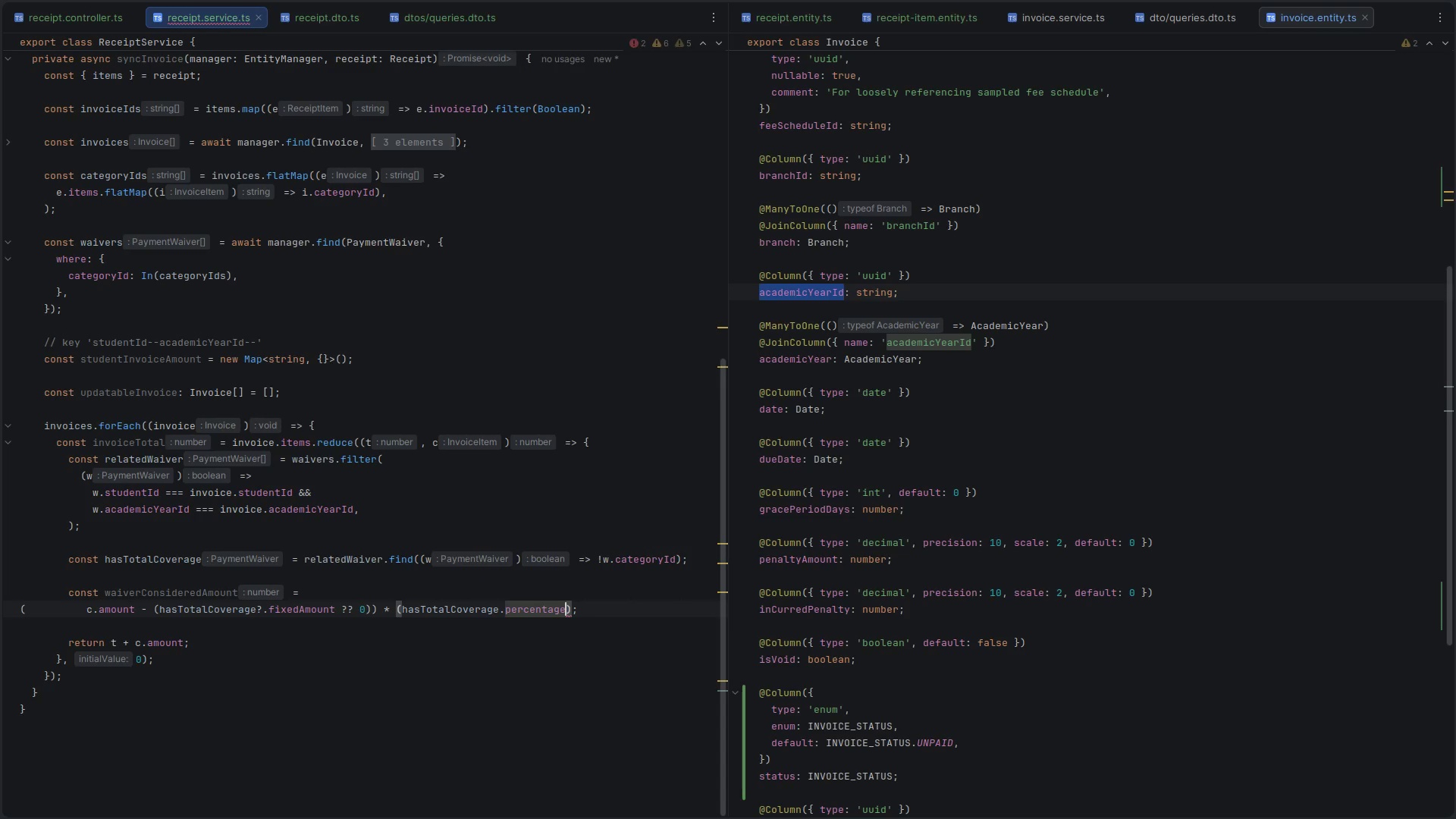 
type(/100)
 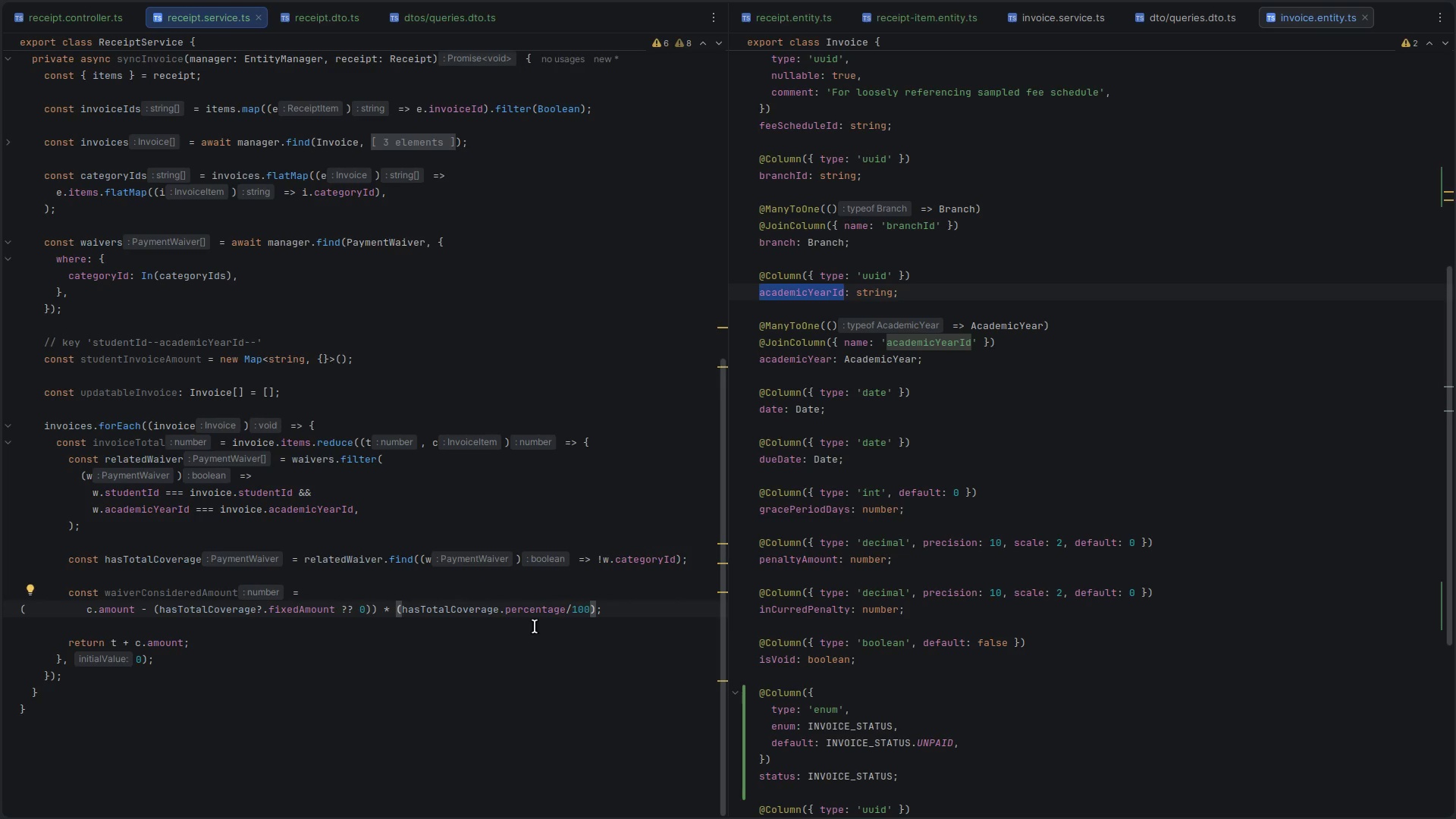 
double_click([516, 609])
 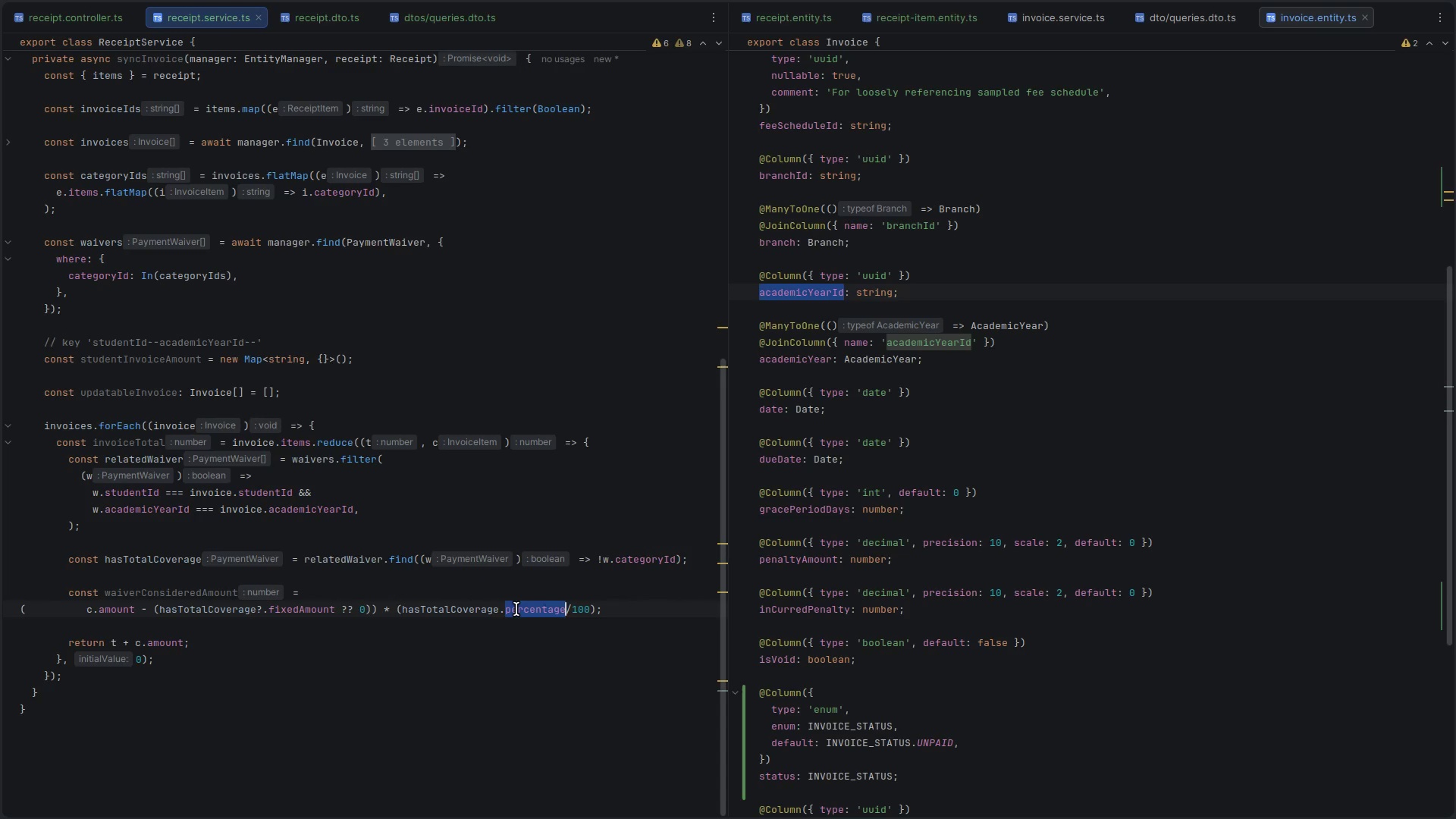 
key(ArrowRight)
 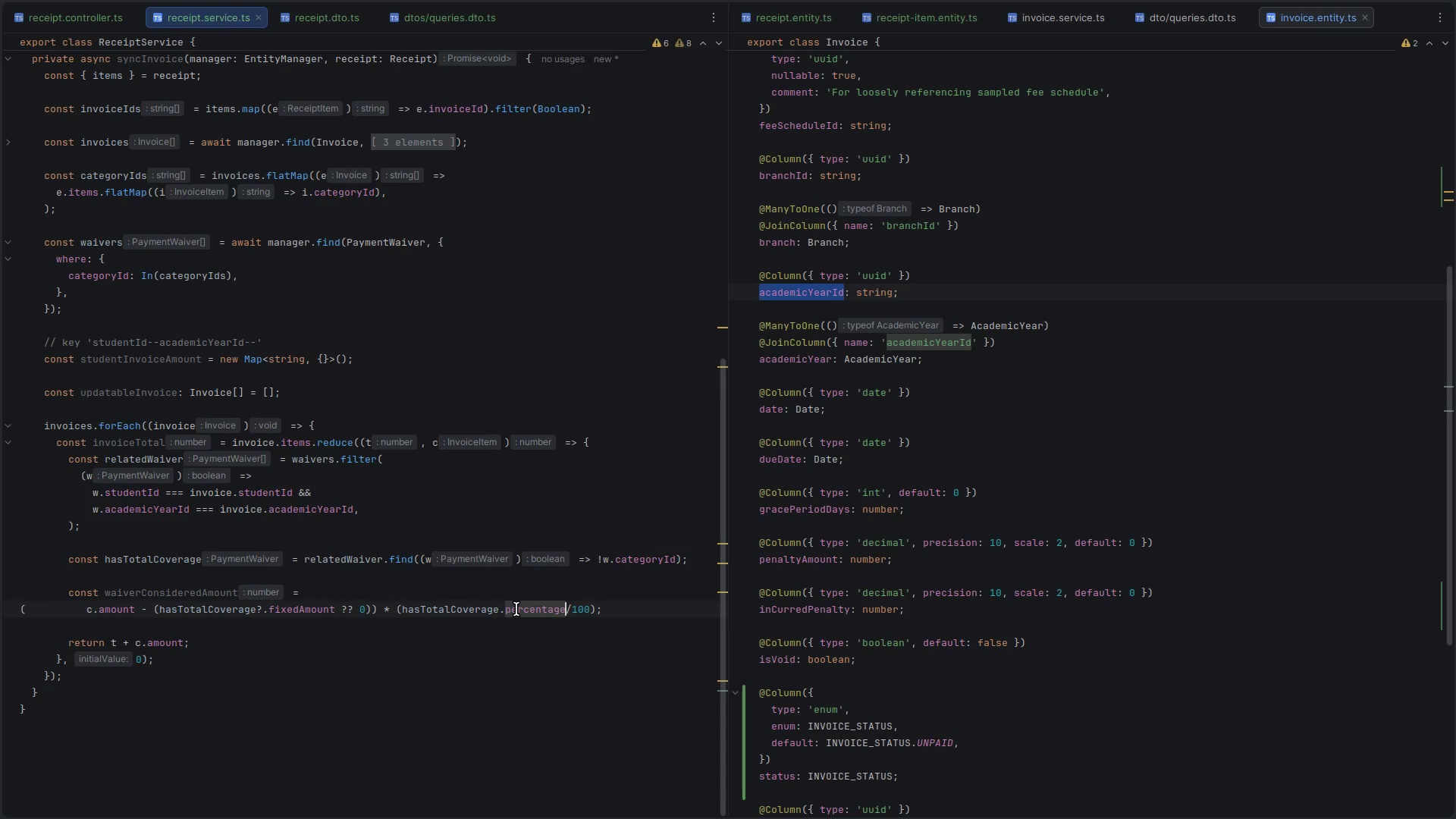 
key(Shift+ShiftLeft)
 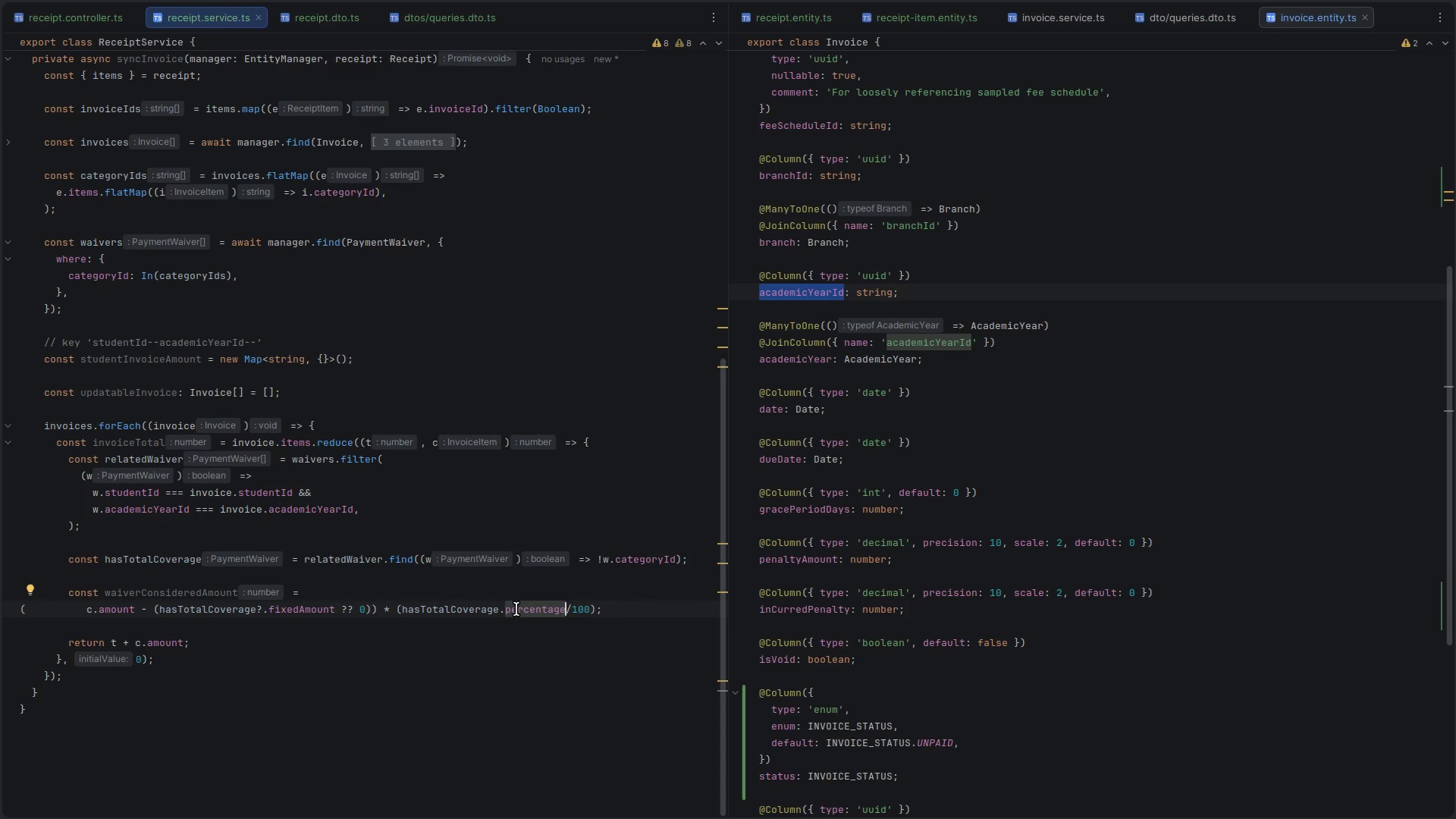 
hold_key(key=ArrowLeft, duration=1.25)
 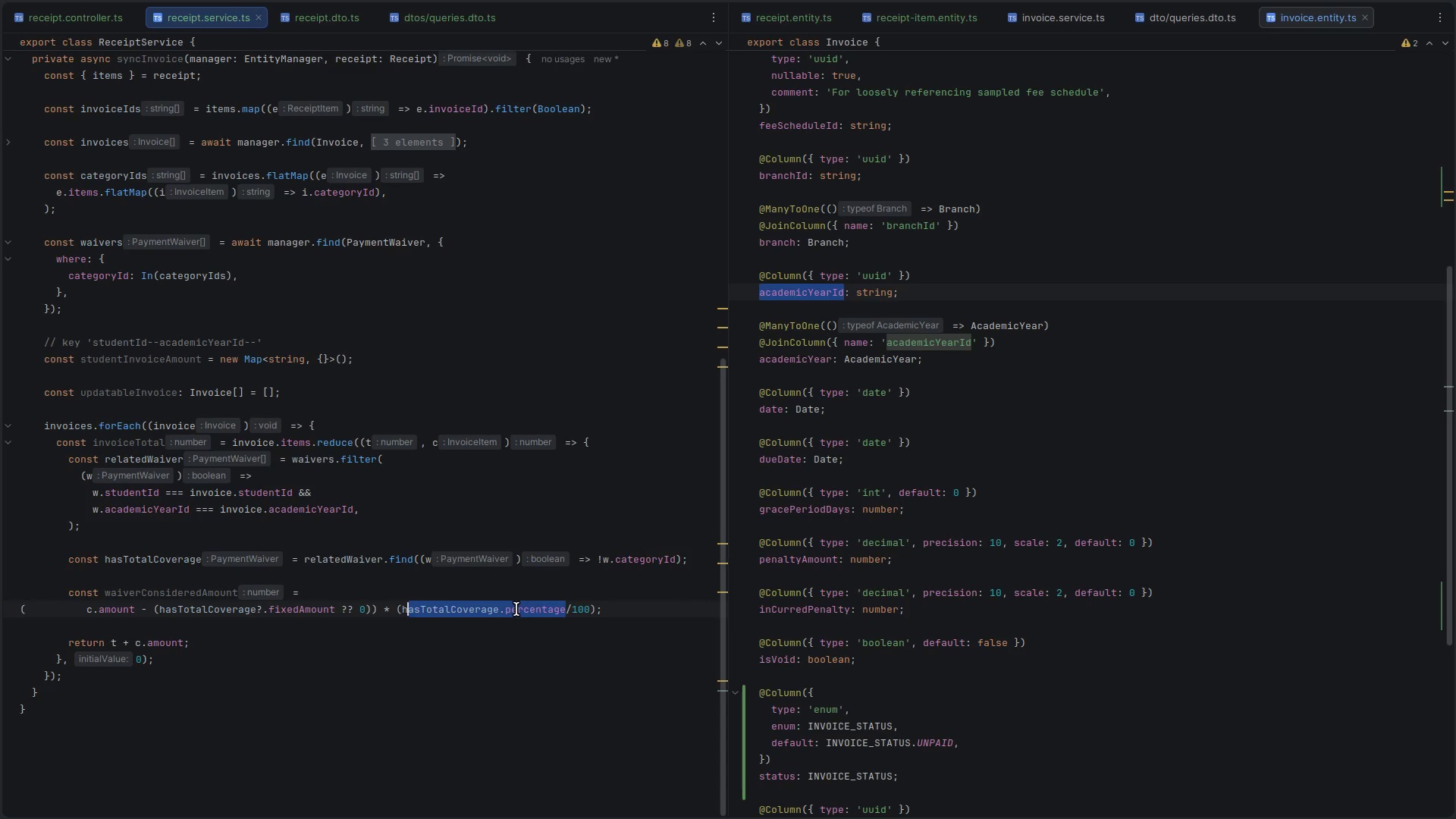 
key(Shift+ArrowLeft)
 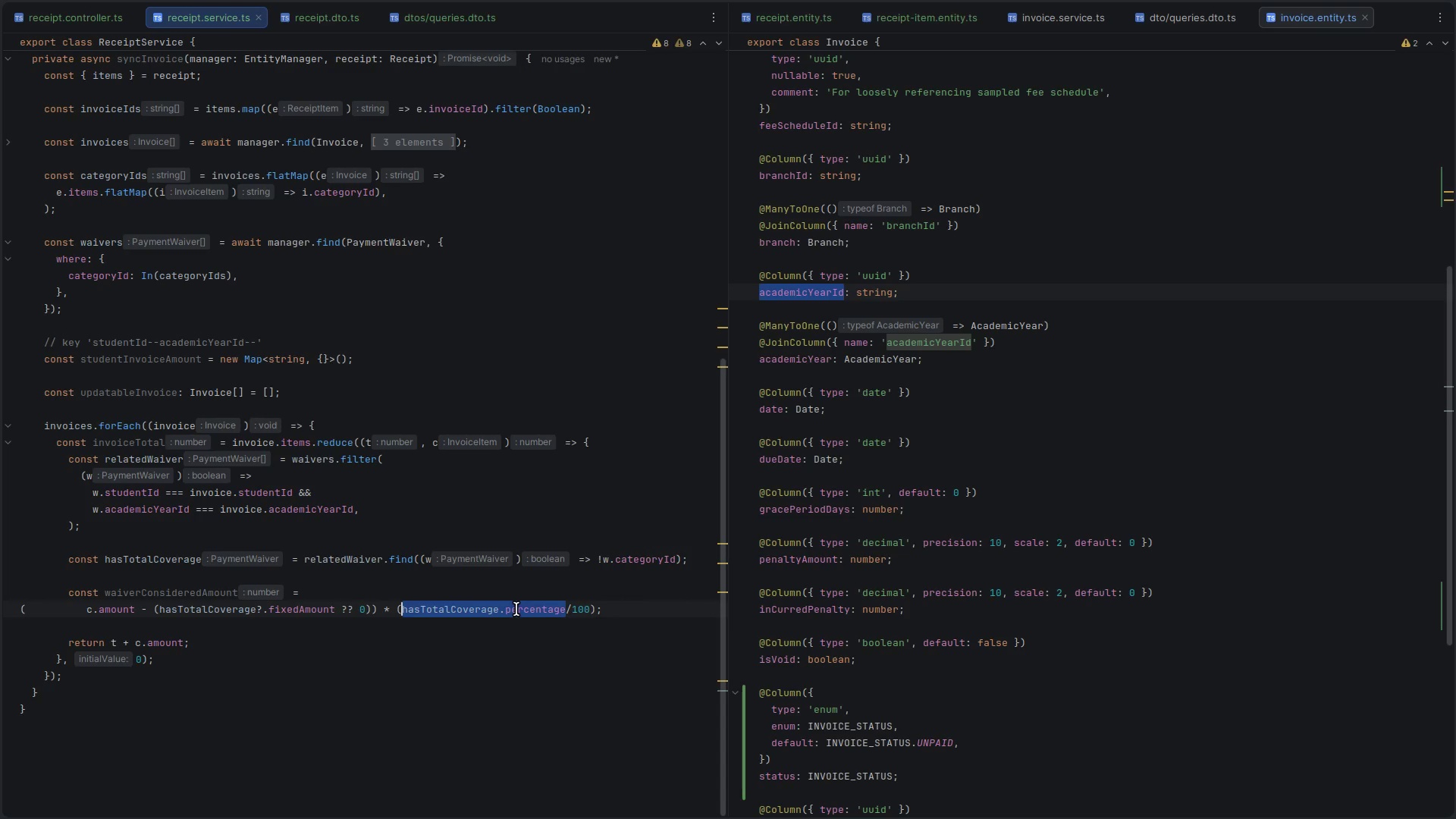 
key(Shift+9)
 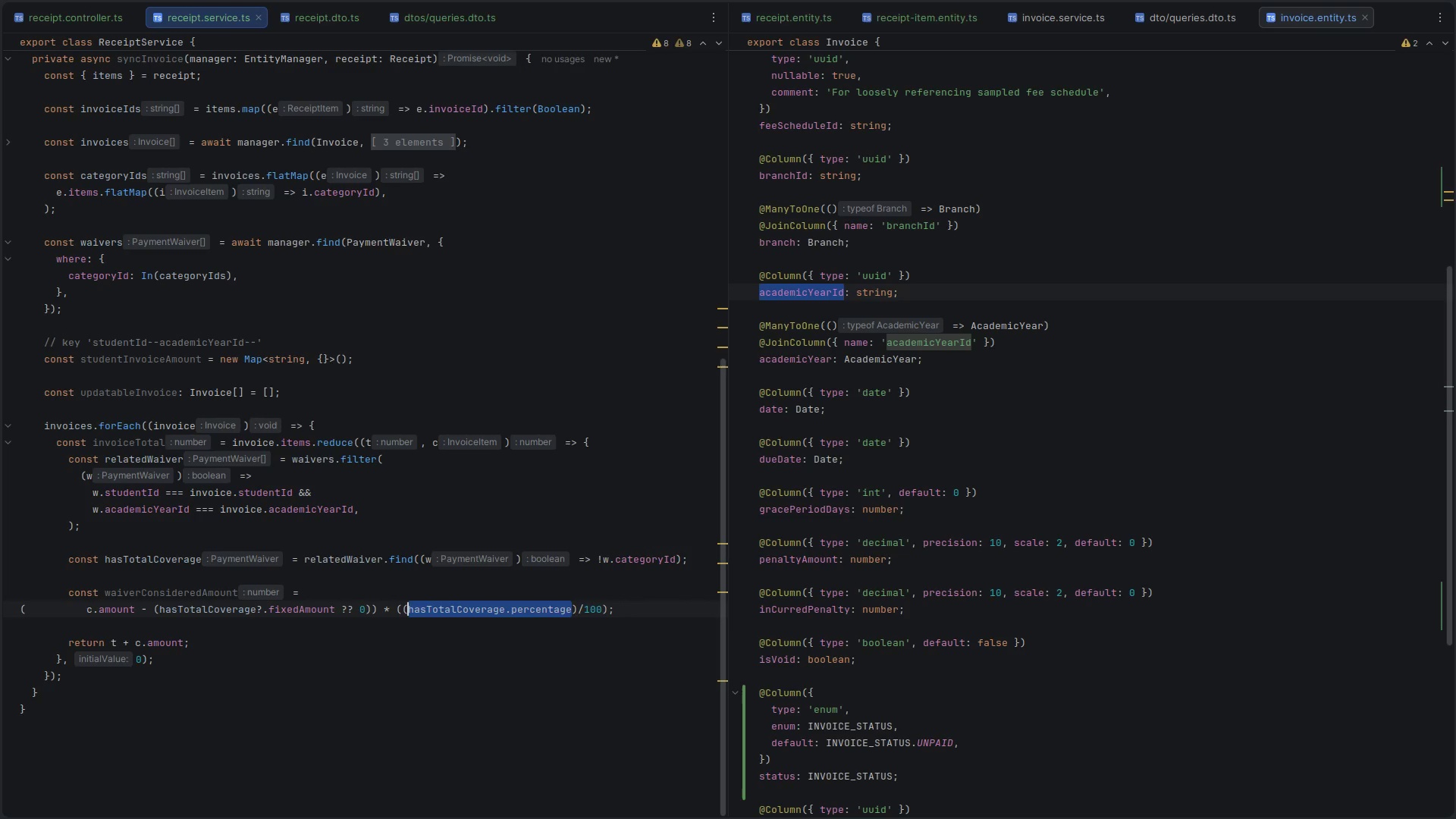 
key(ArrowRight)
 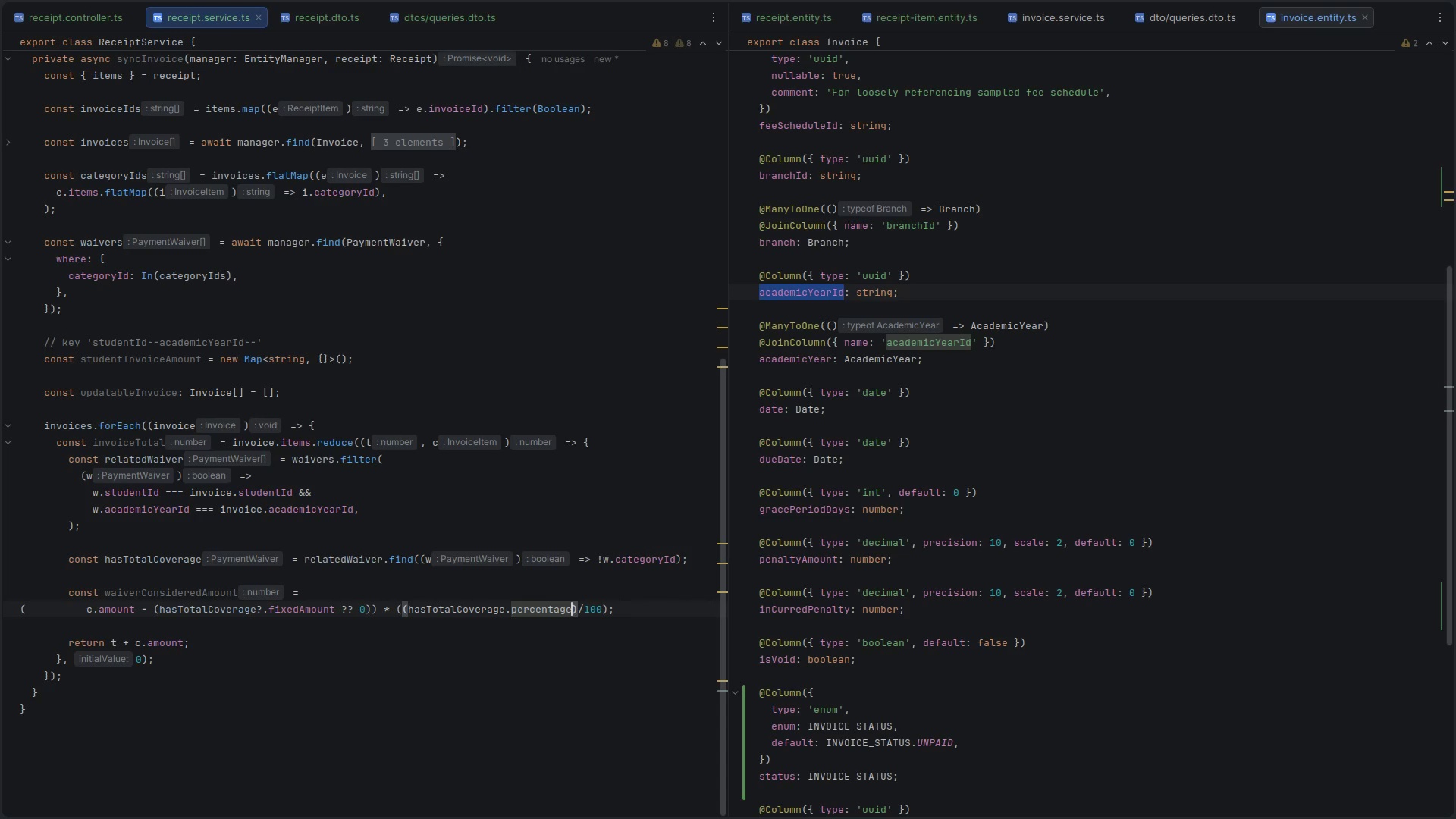 
type(??100)
 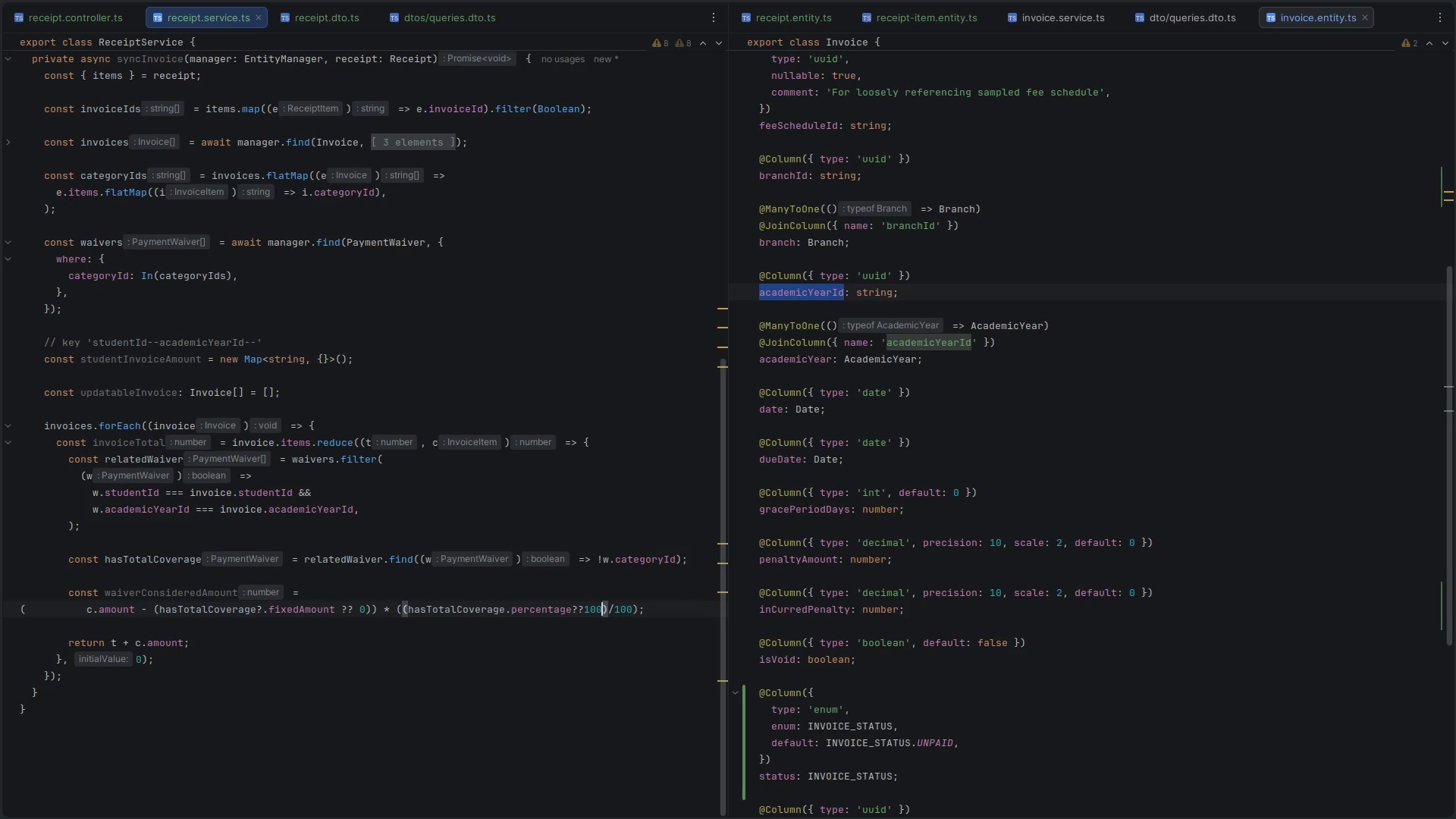 
key(Control+ControlLeft)
 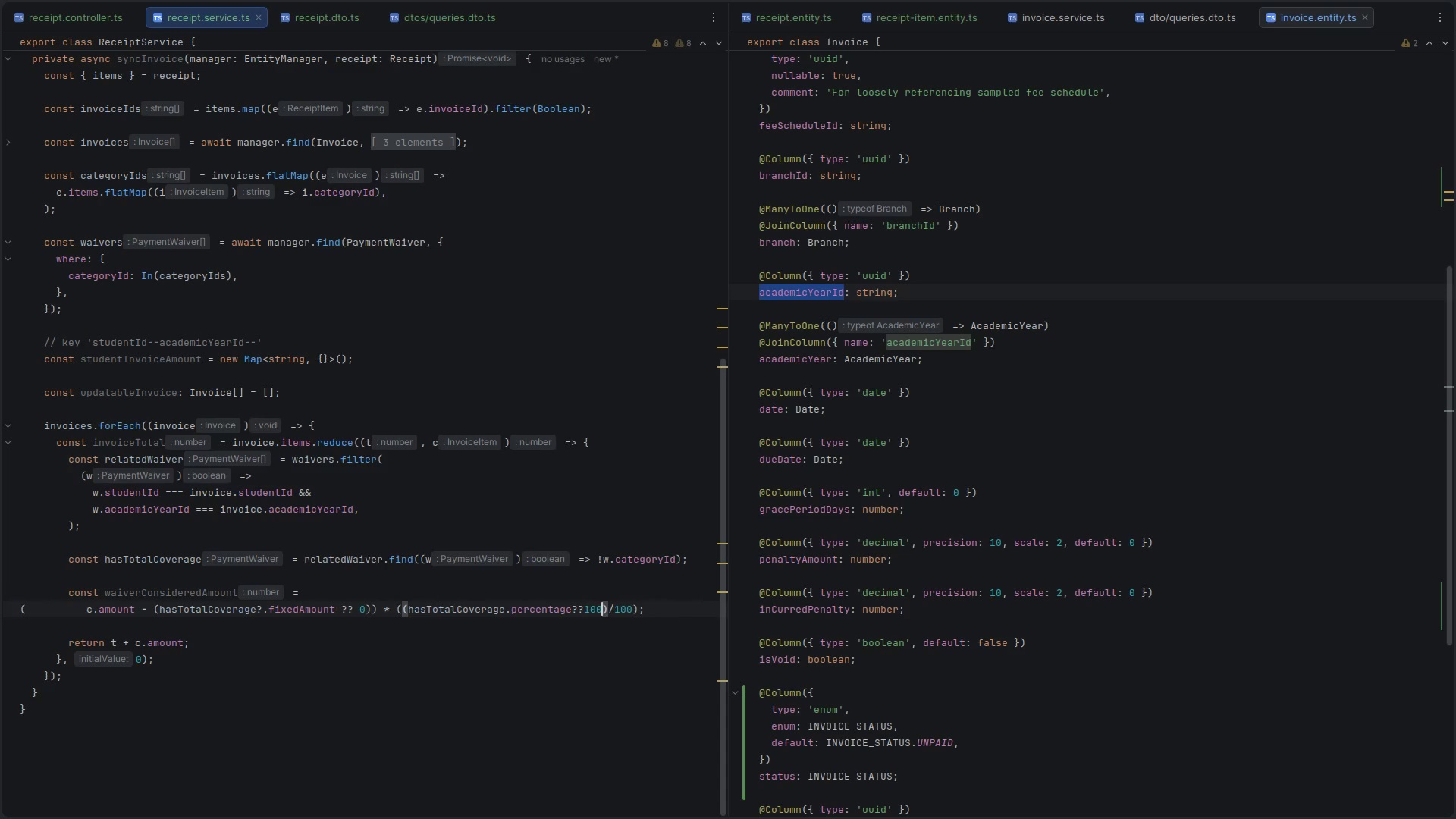 
key(Control+S)
 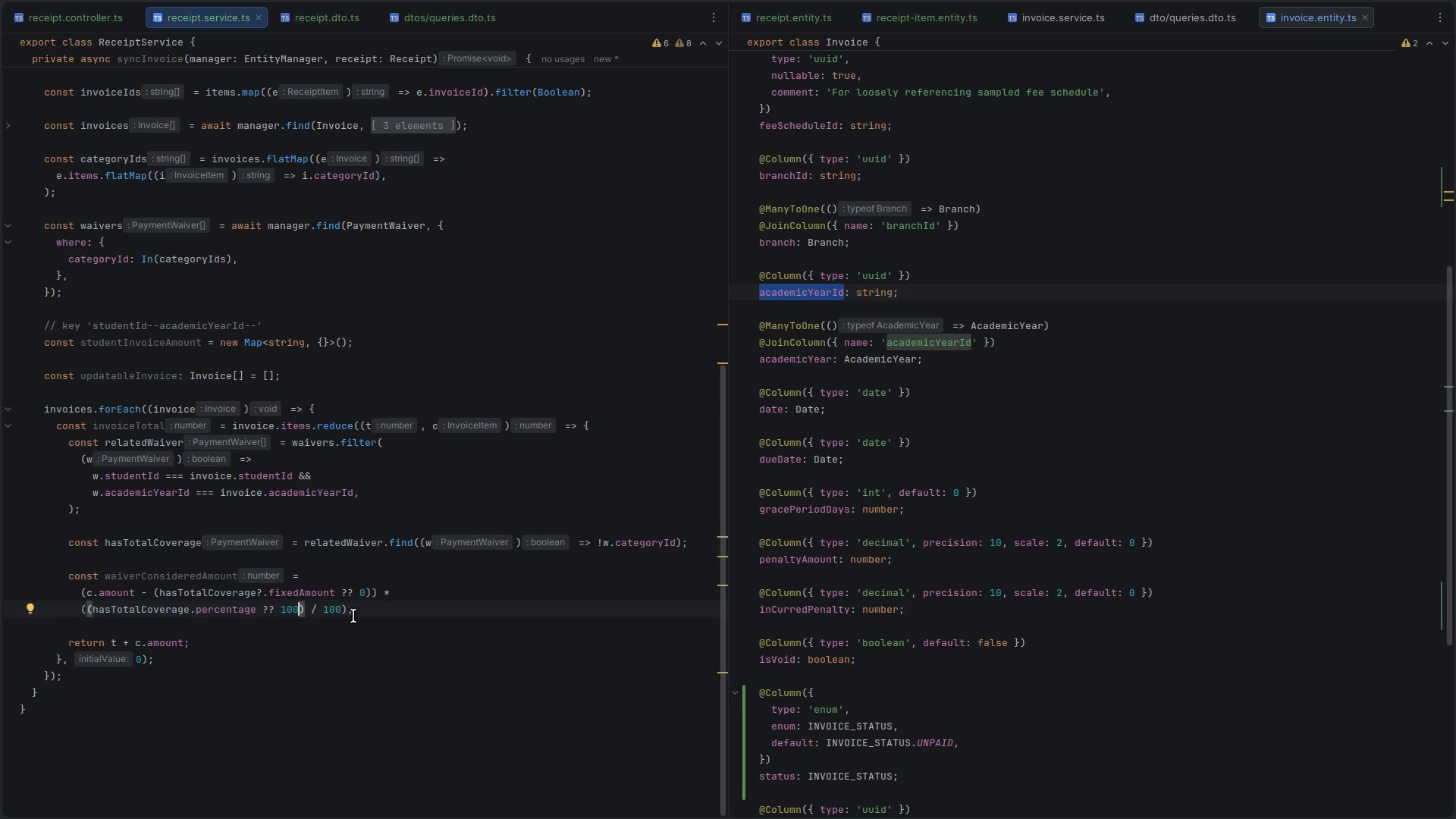 
wait(20.92)
 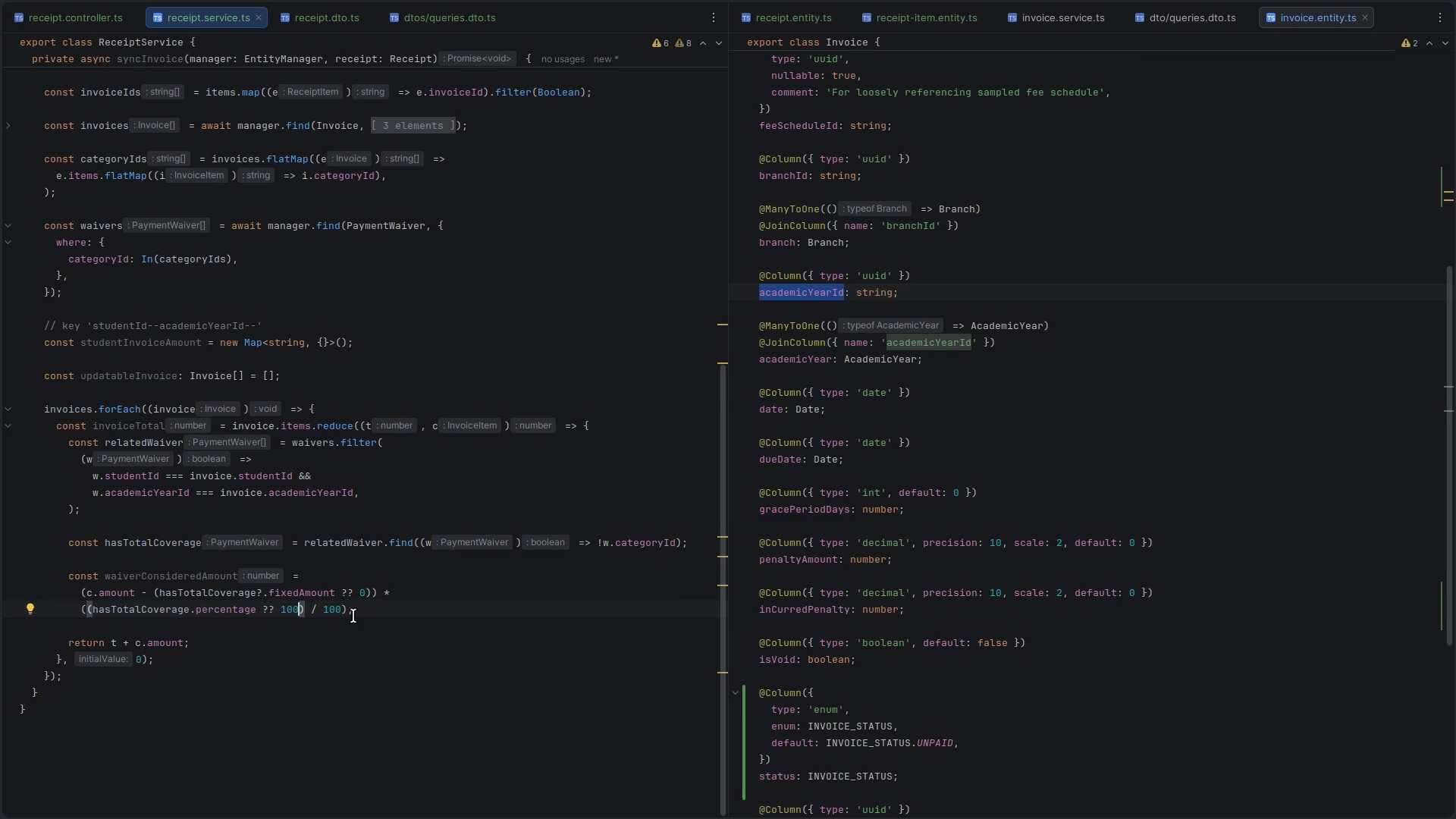 
double_click([138, 537])
 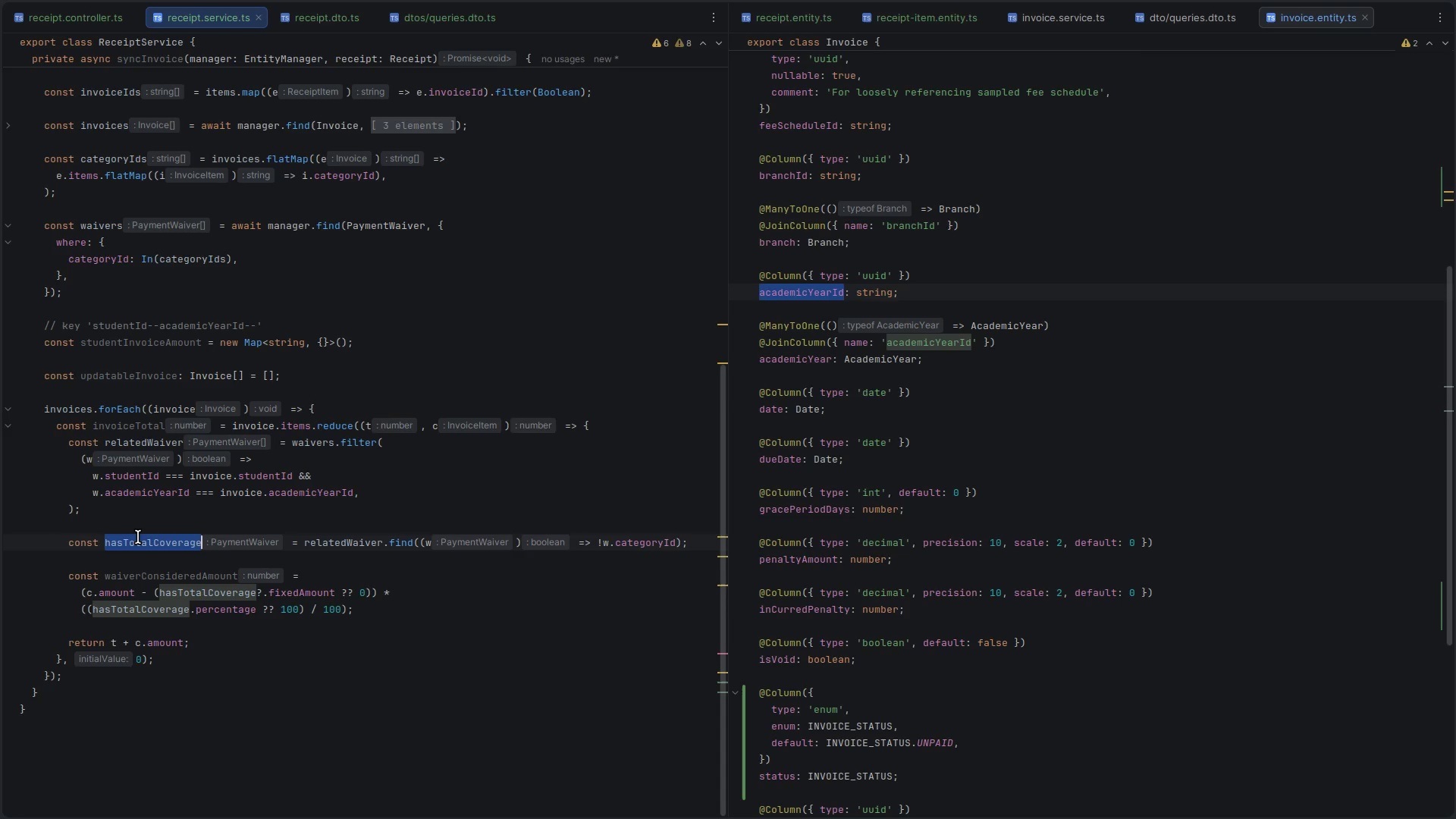 
key(Control+C)
 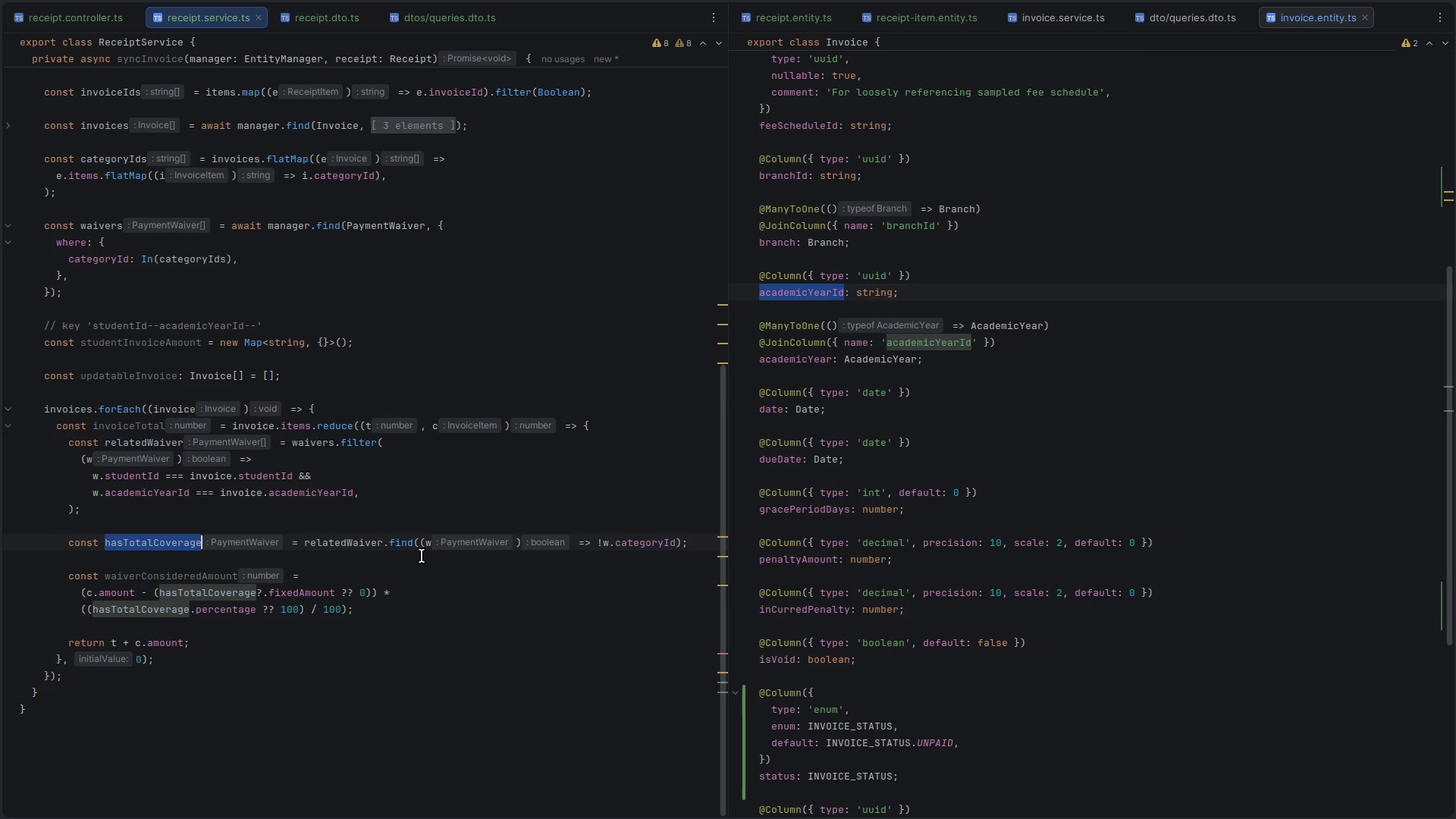 
wait(13.13)
 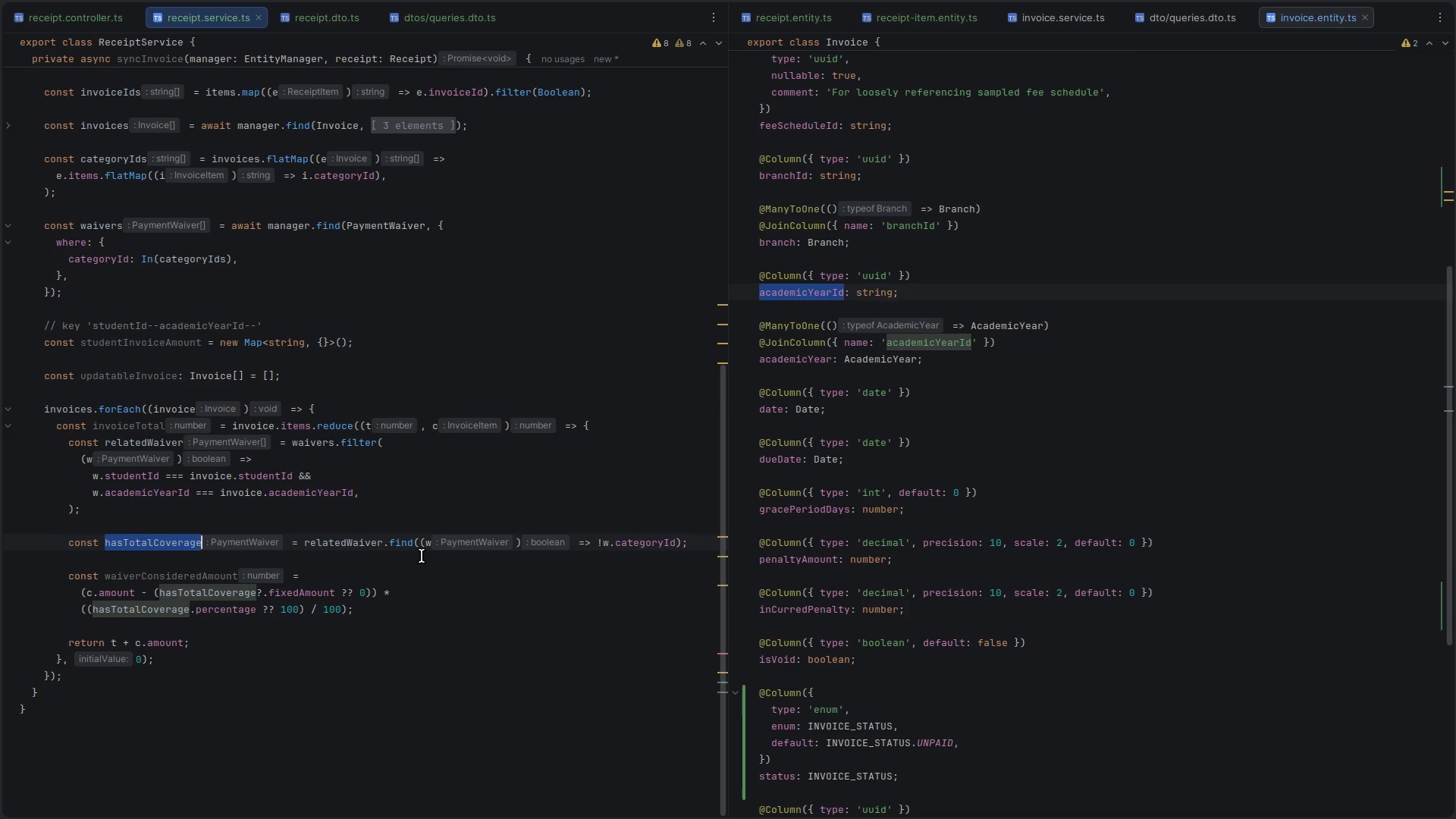 
double_click([183, 576])
 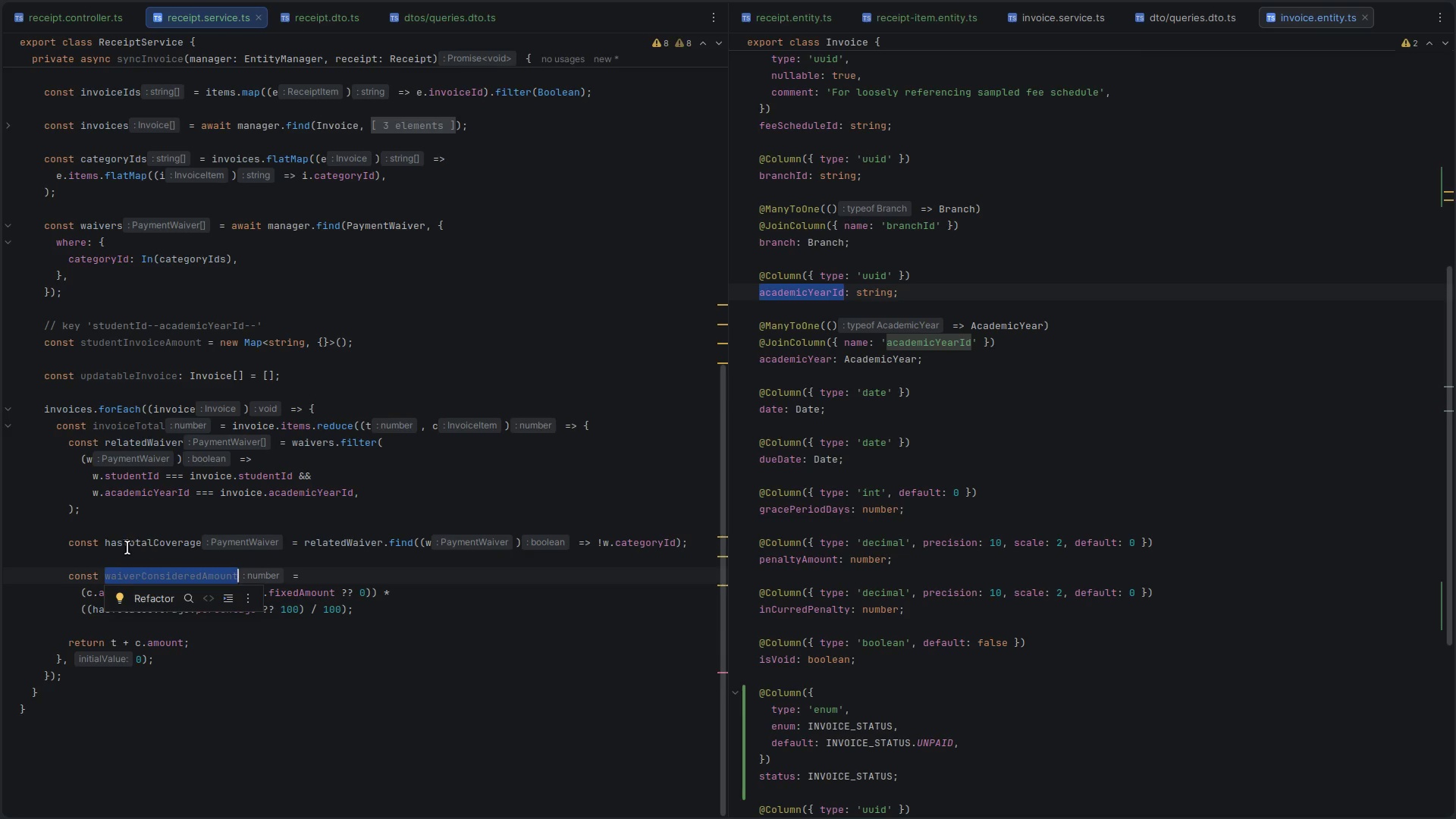 
double_click([140, 547])
 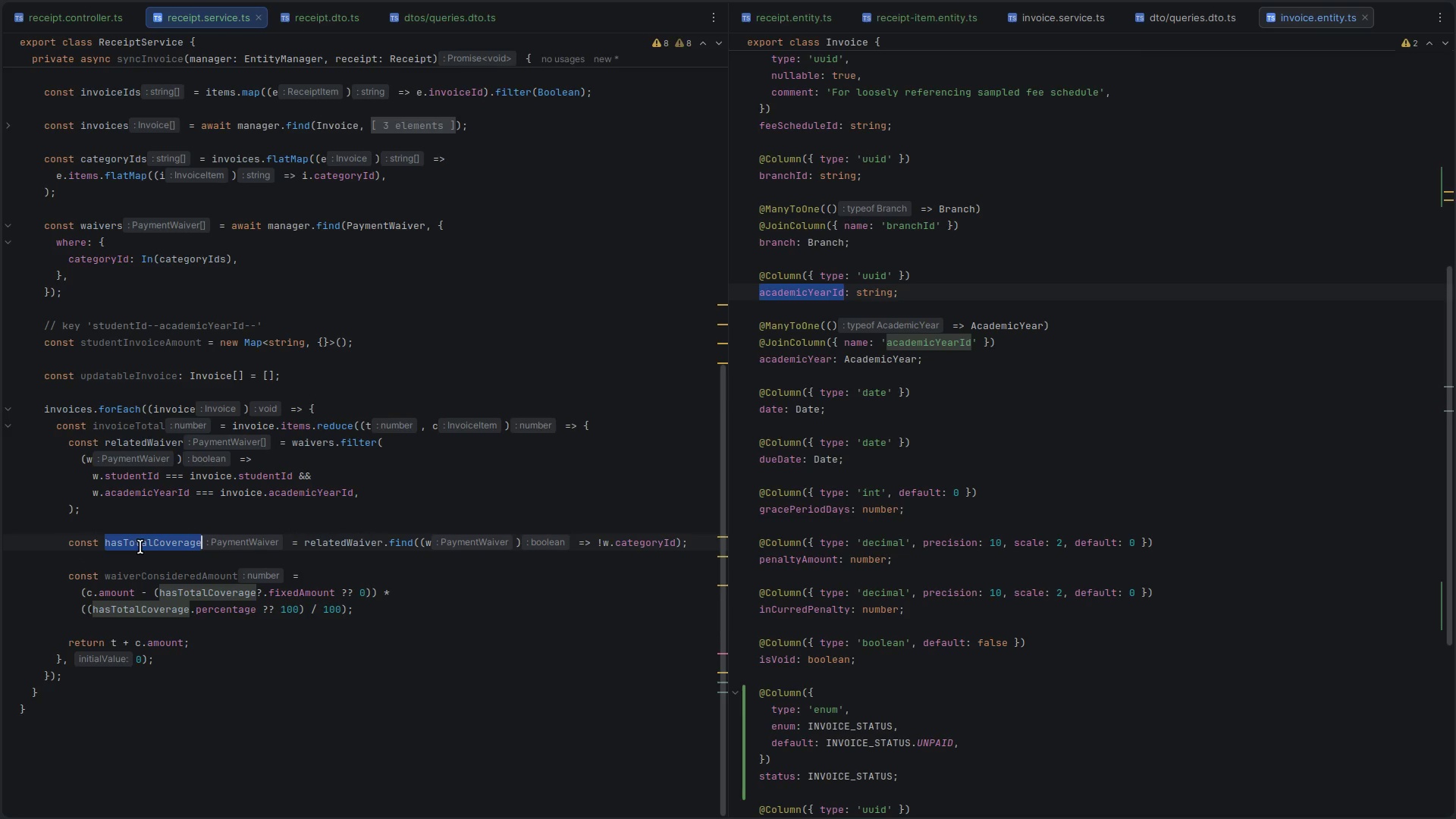 
key(Control+ControlLeft)
 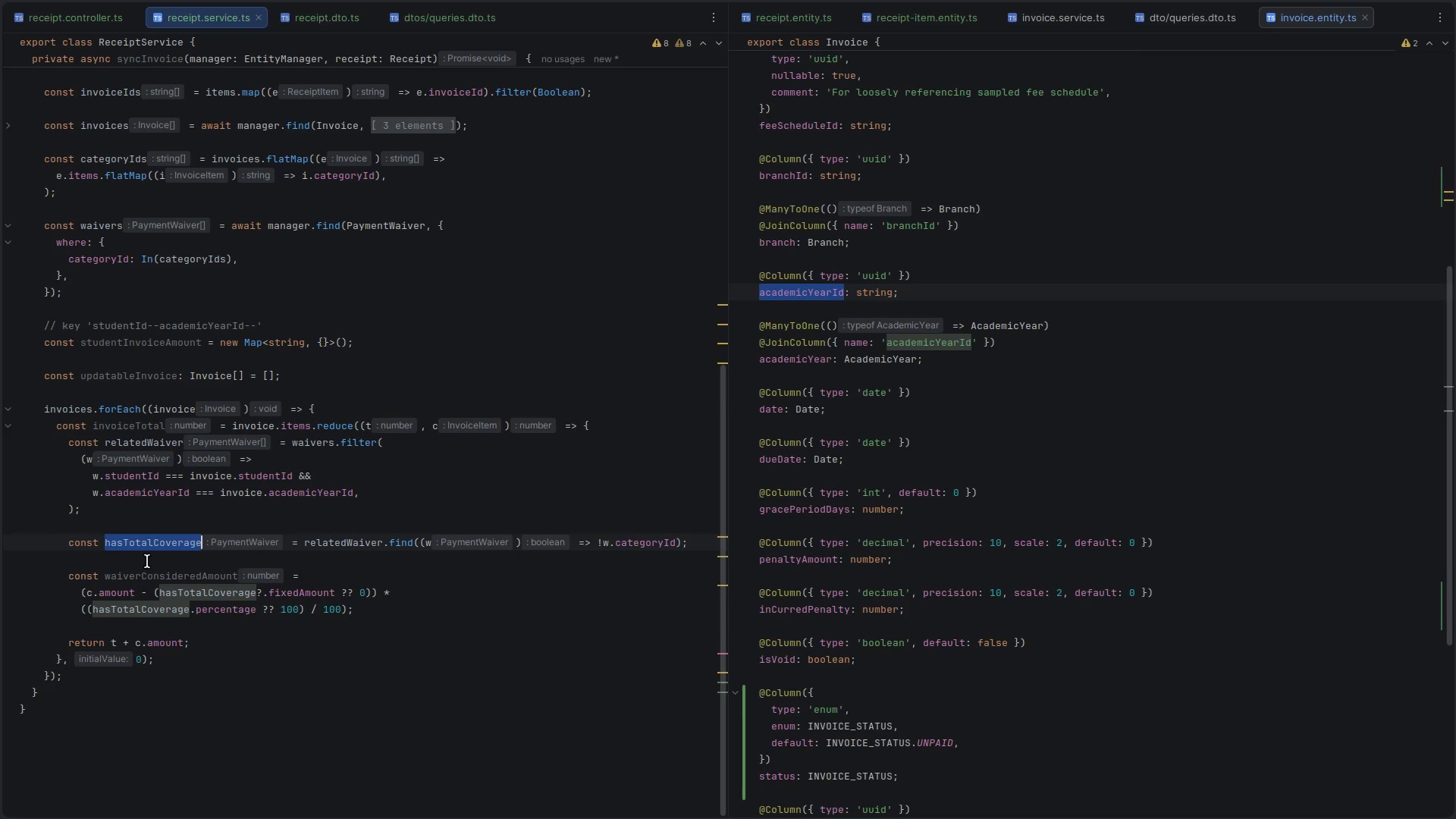 
key(Control+C)
 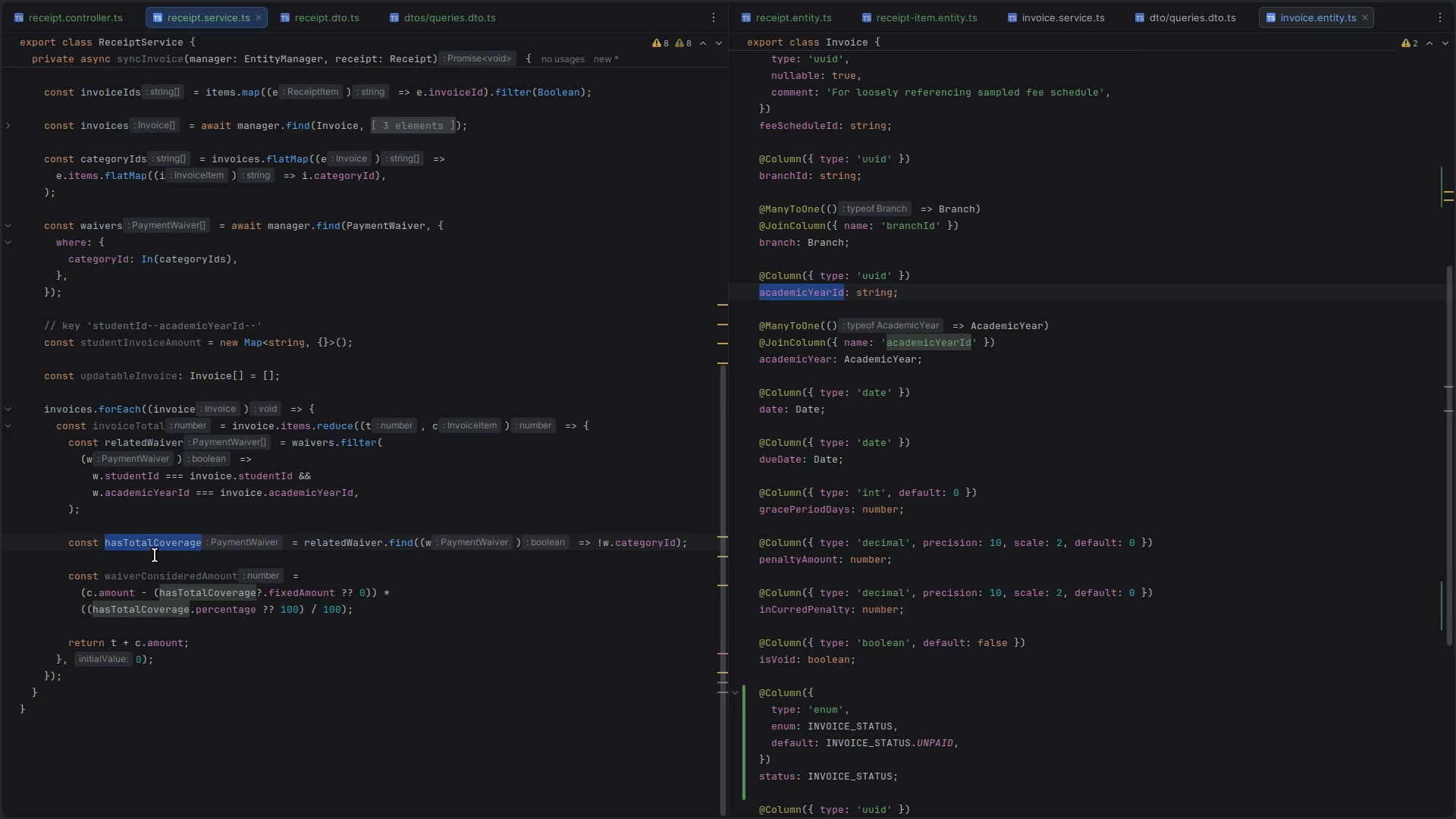 
left_click([155, 555])
 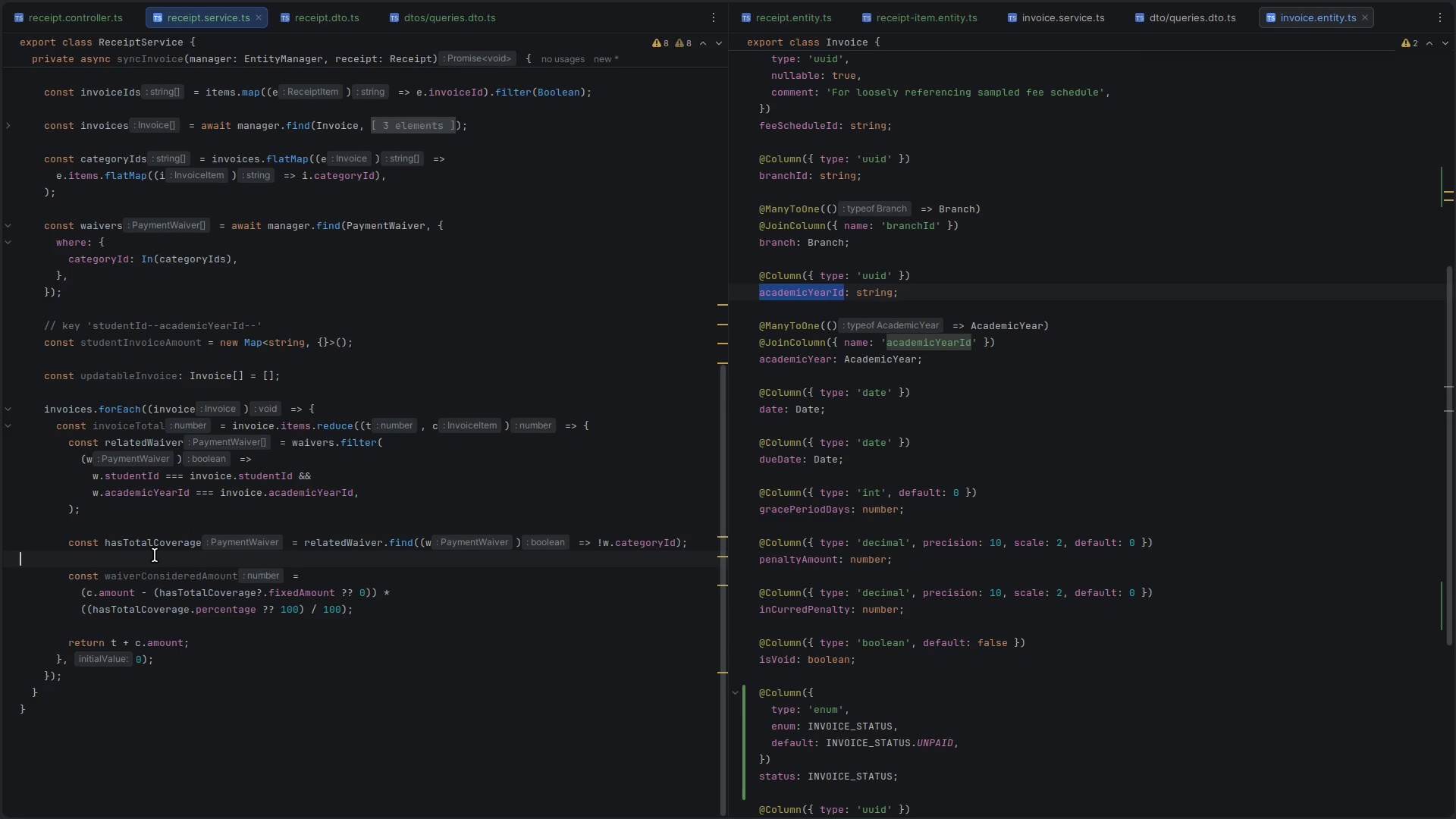 
key(Enter)
 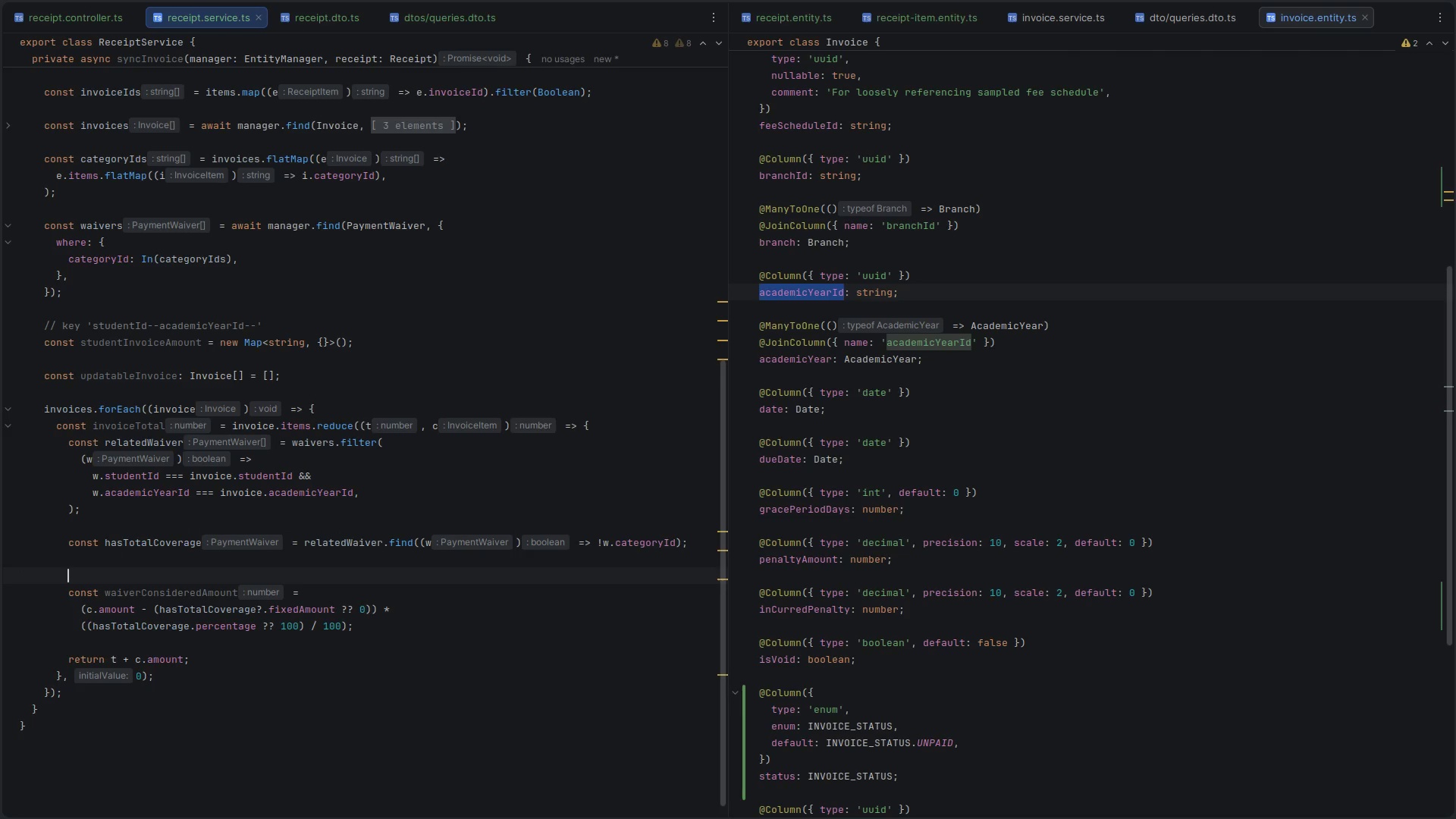 
type(if()
 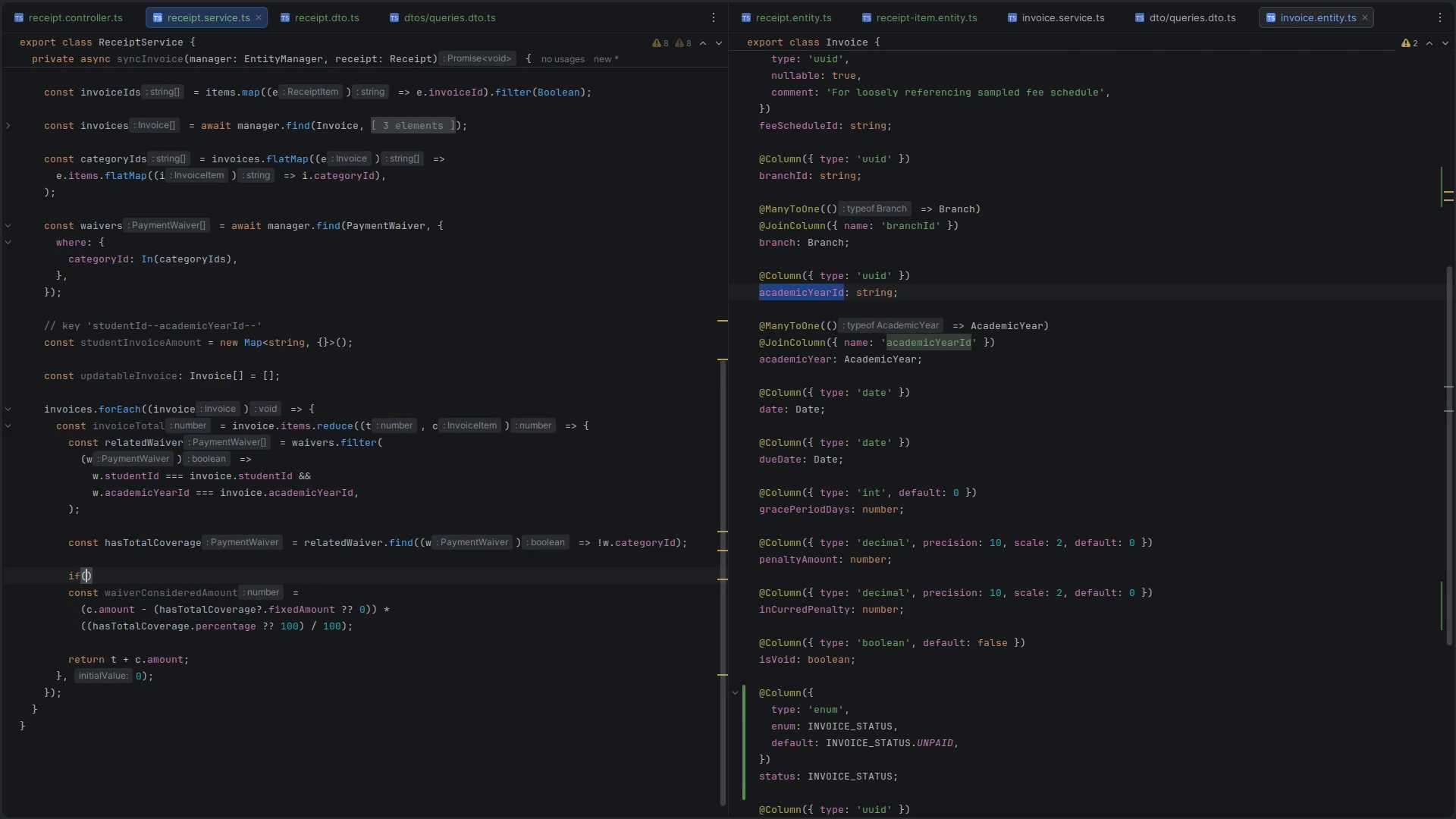 
key(Control+V)
 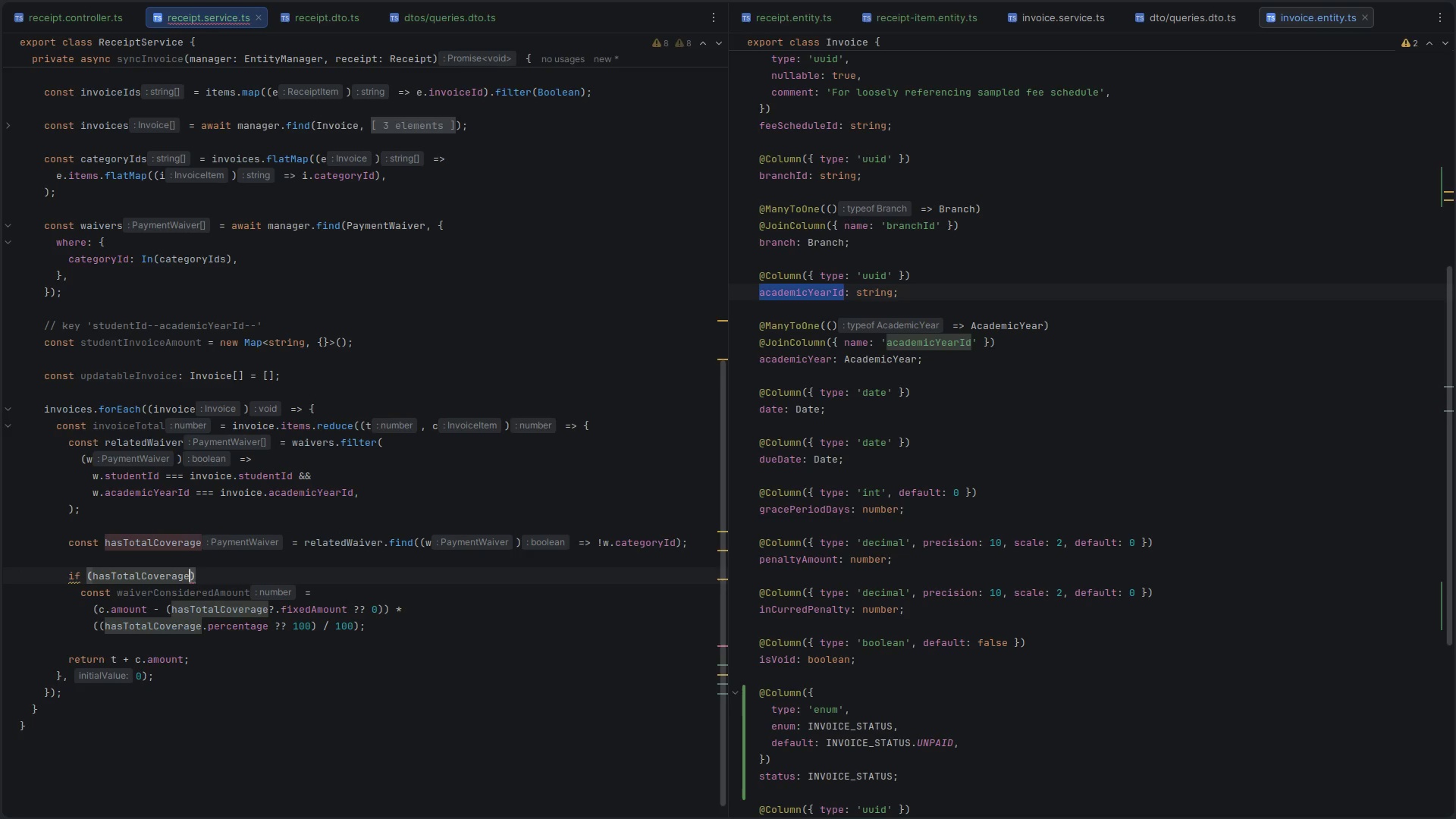 
key(ArrowRight)
 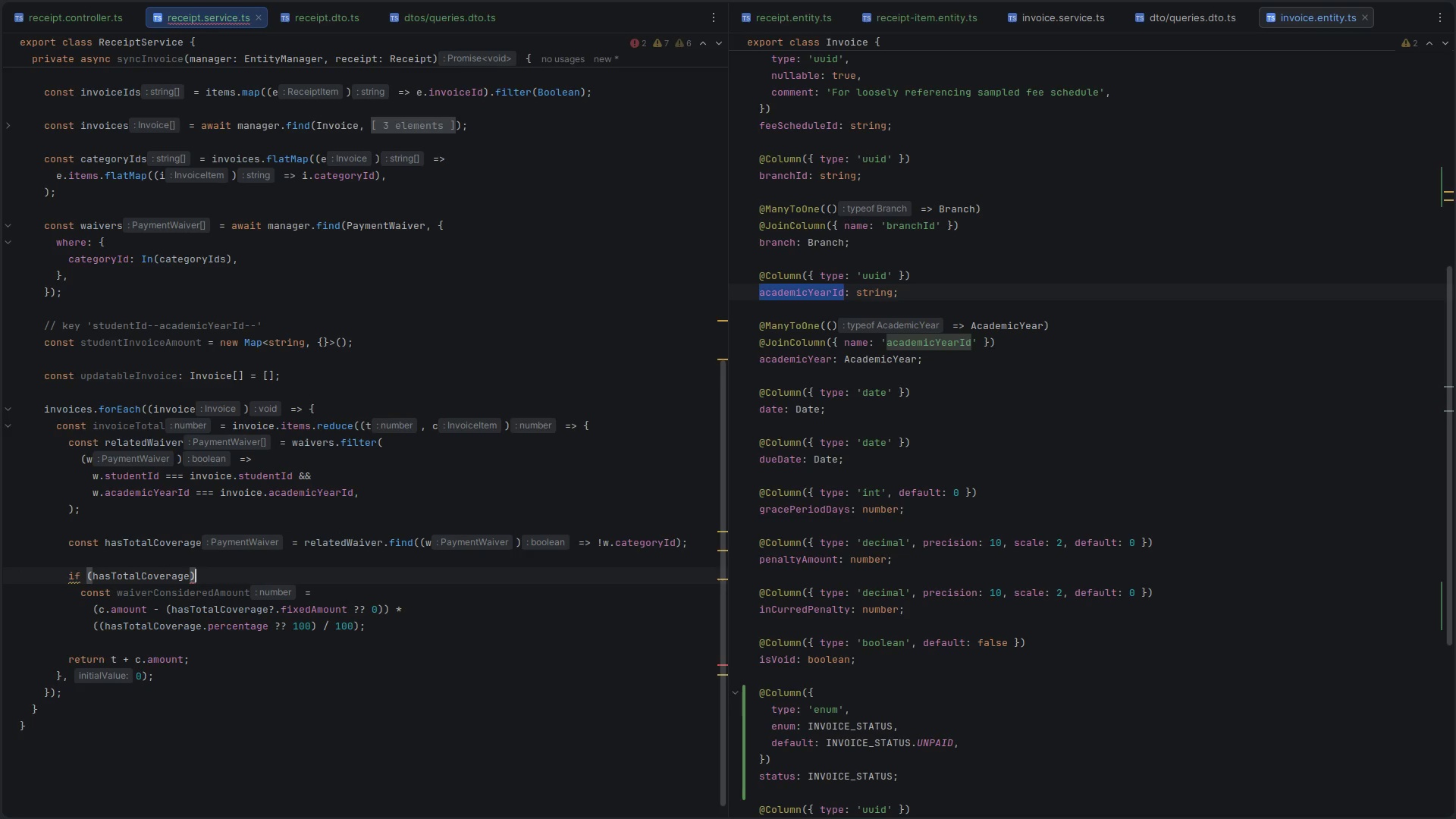 
key(Space)
 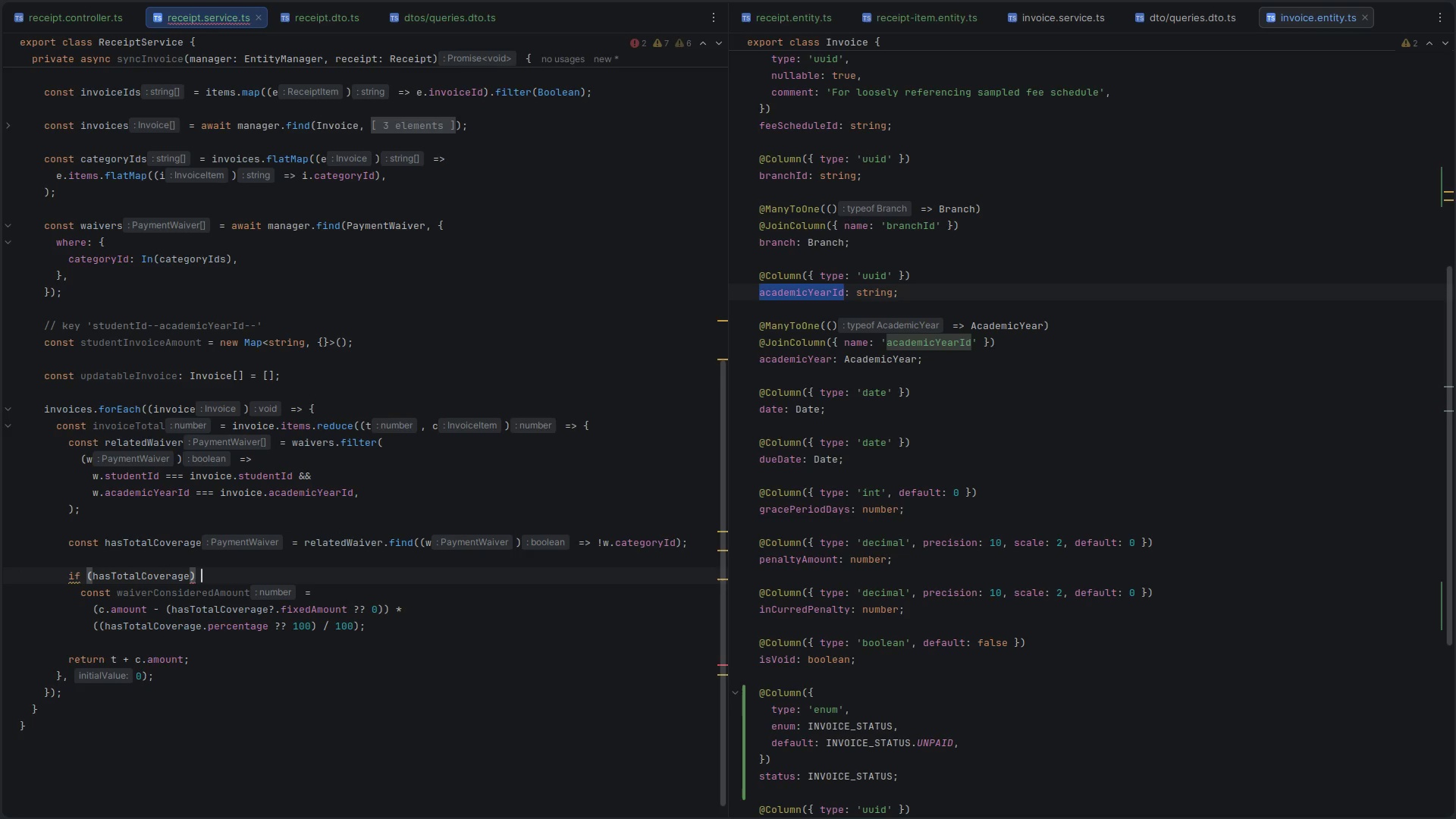 
key(Shift+ShiftLeft)
 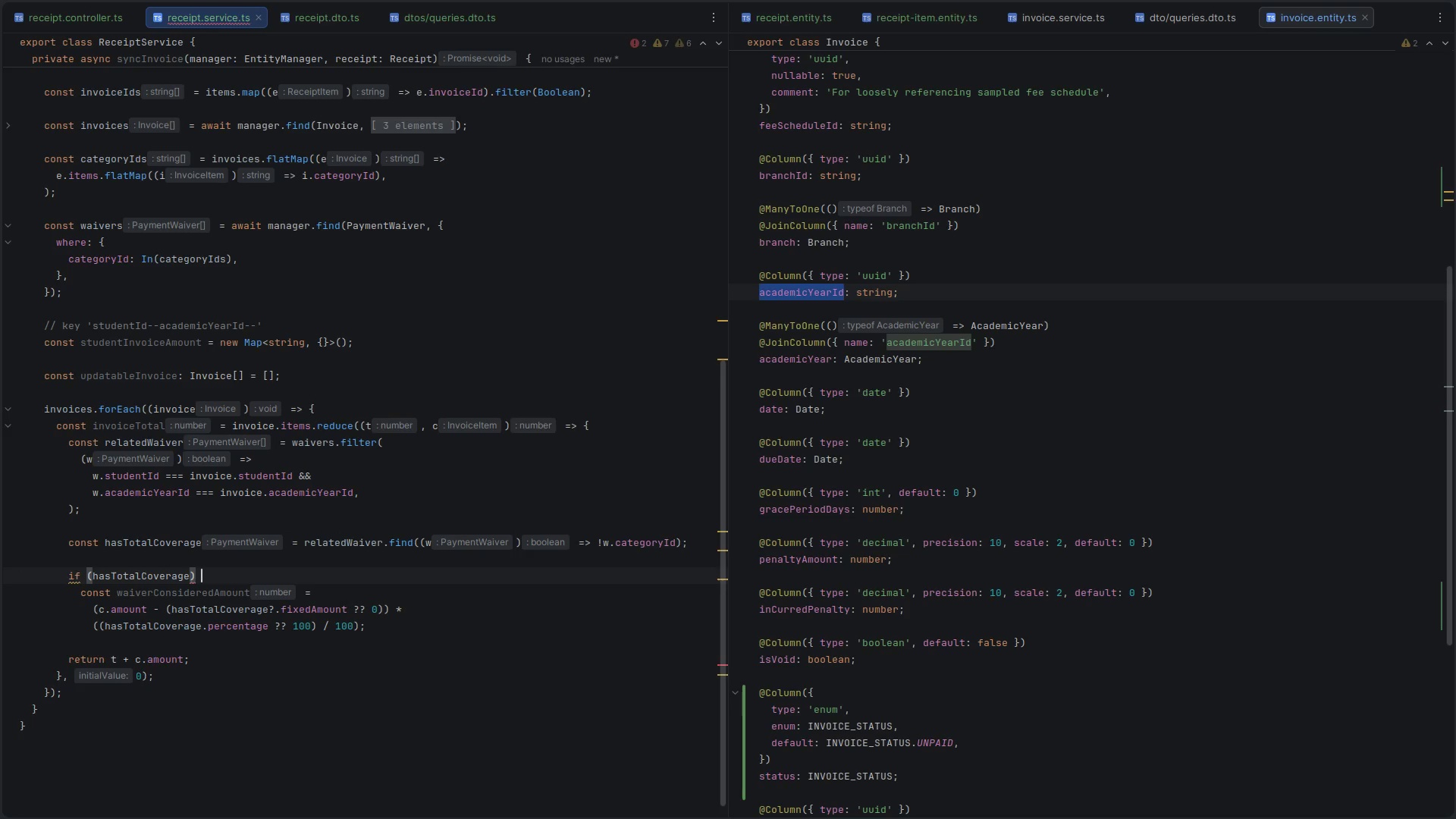 
key(Shift+BracketLeft)
 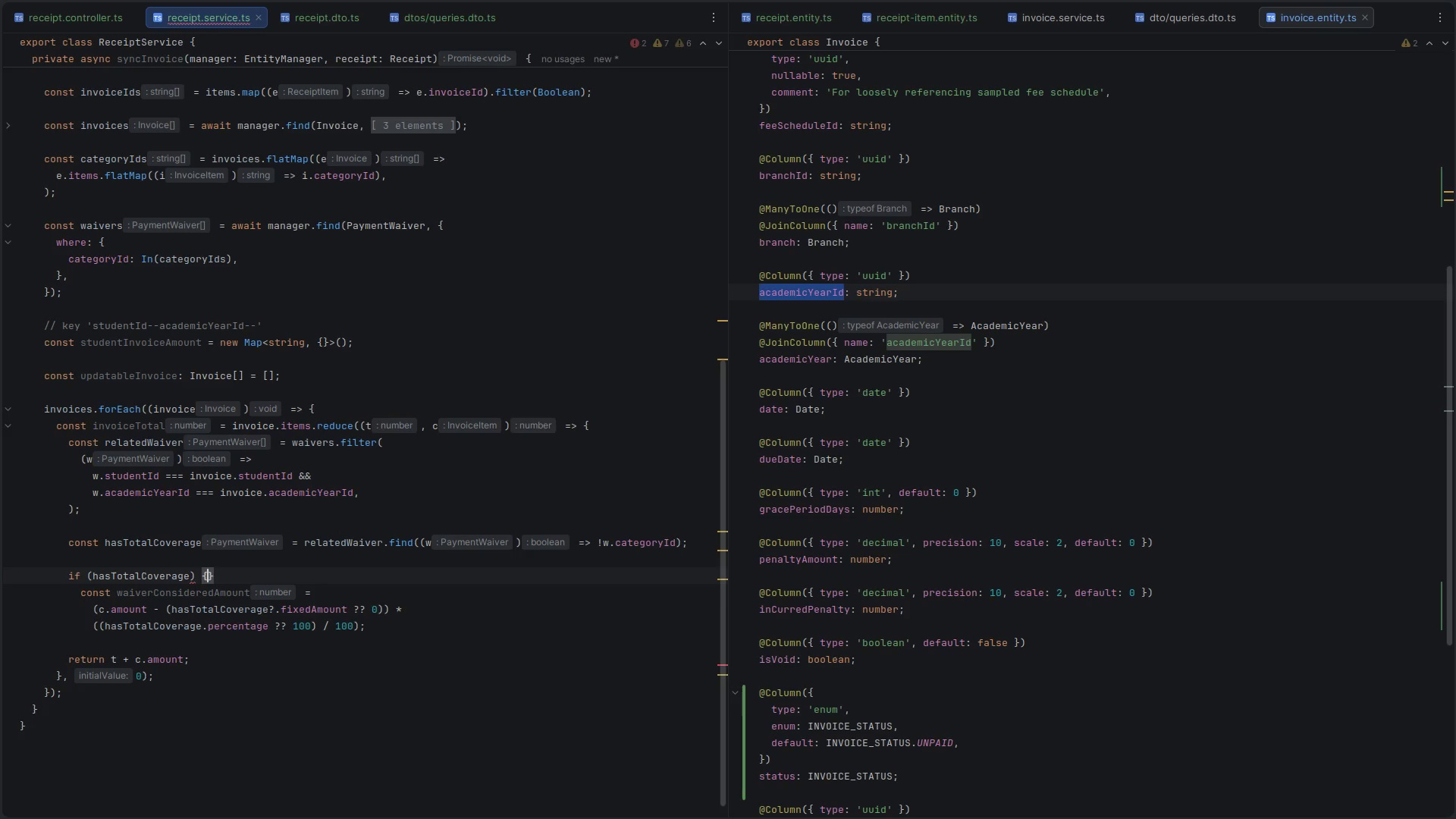 
key(Enter)
 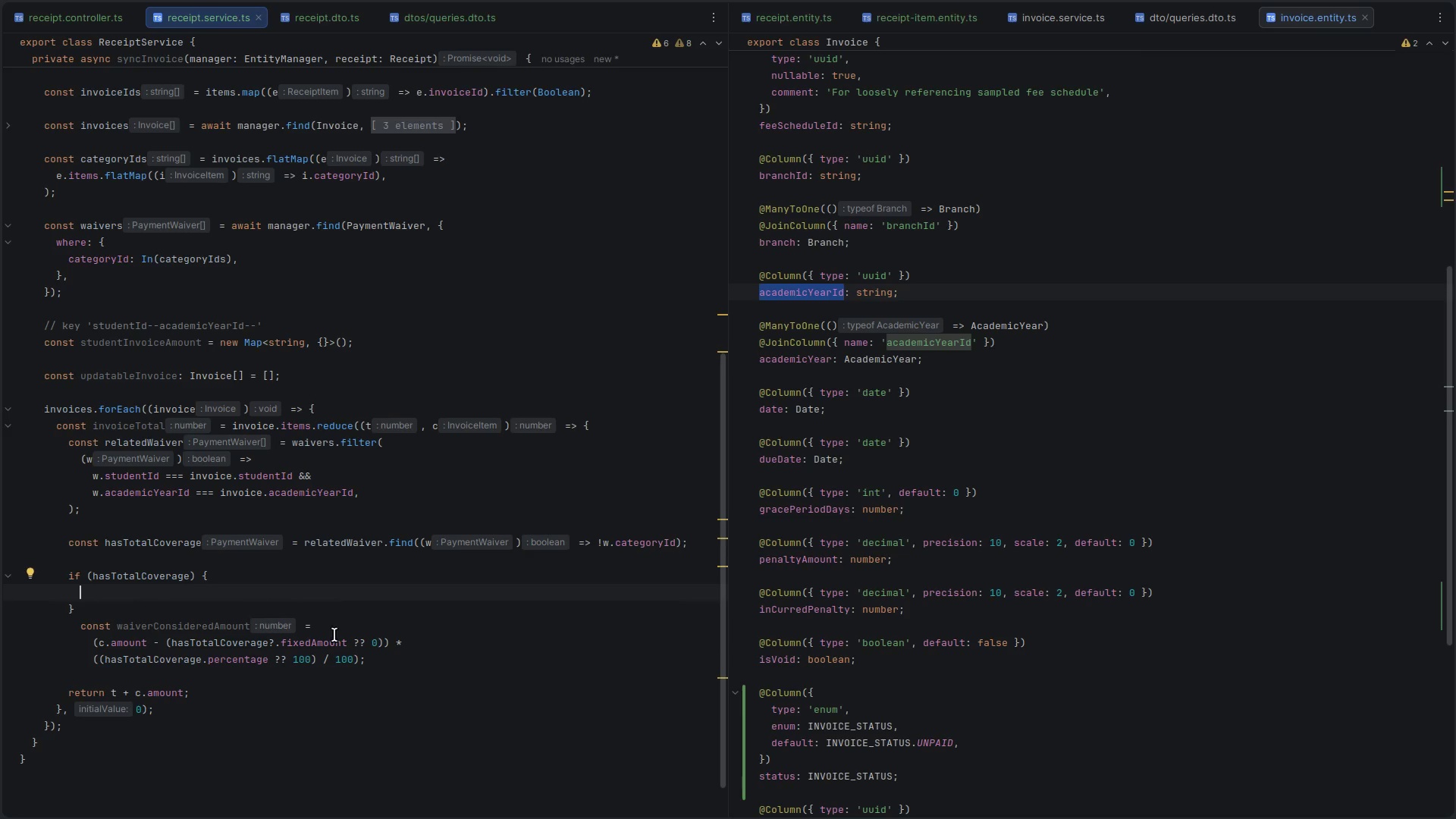 
left_click([391, 661])
 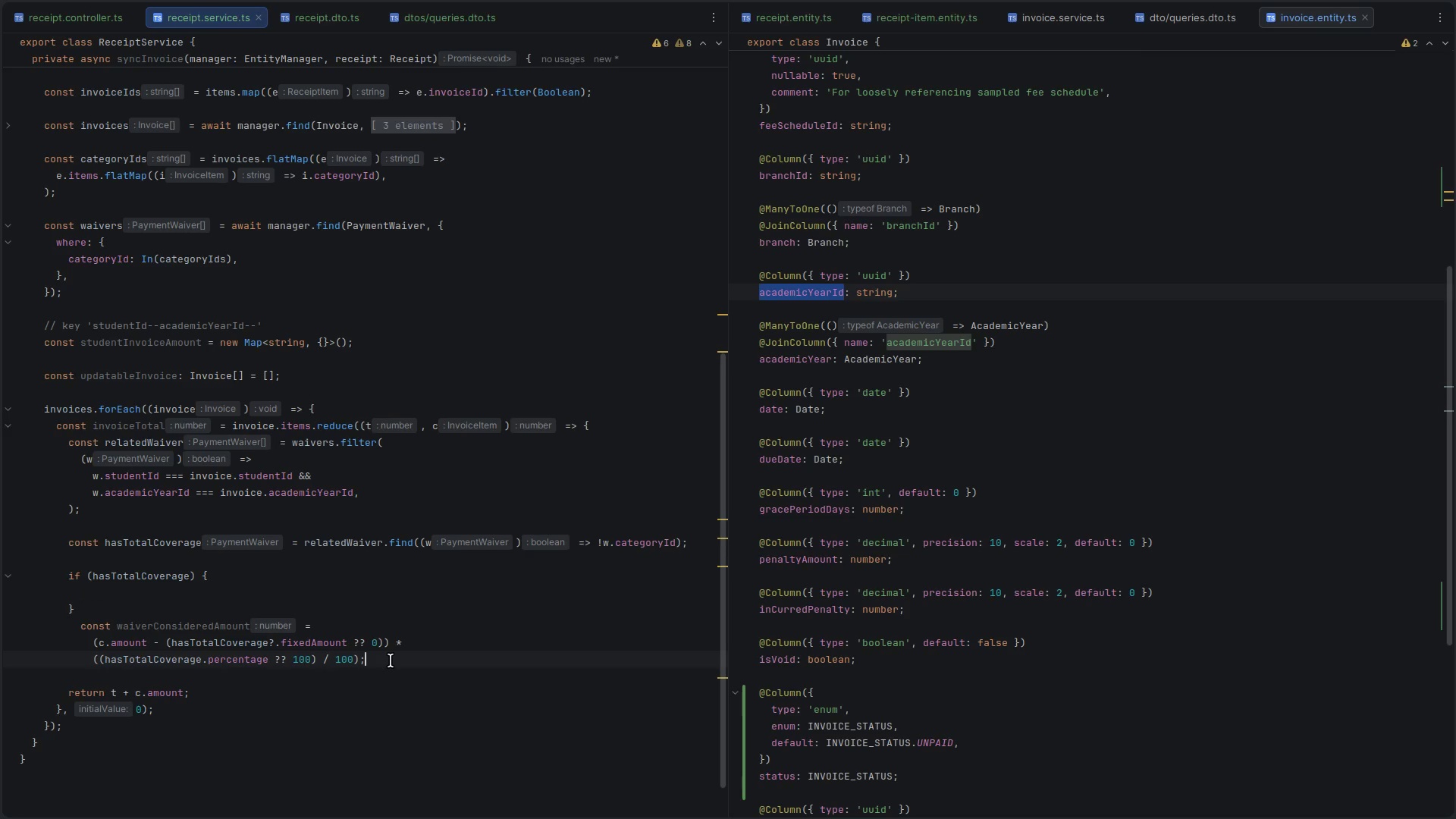 
key(Shift+ArrowUp)
 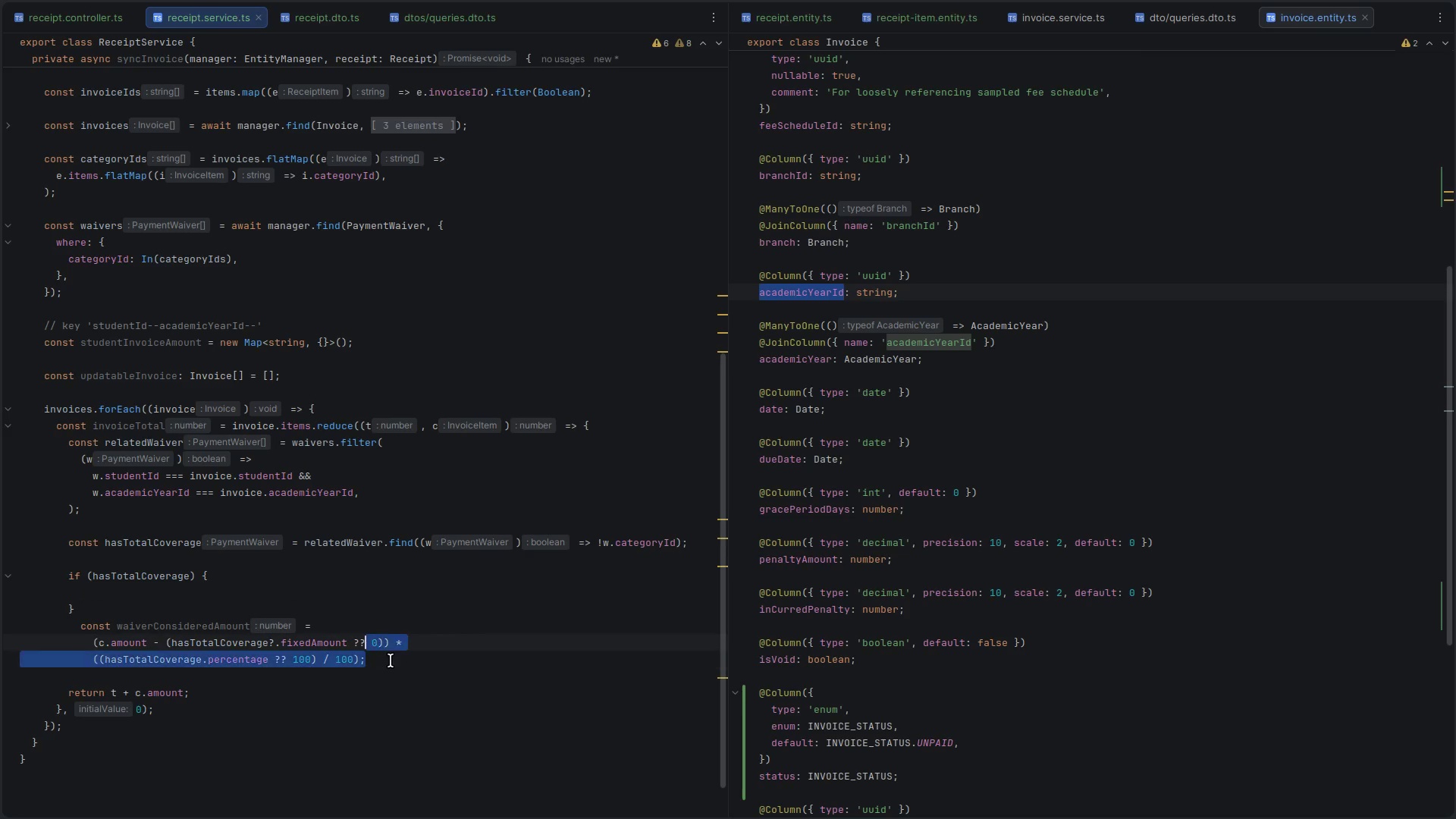 
key(Shift+ArrowUp)
 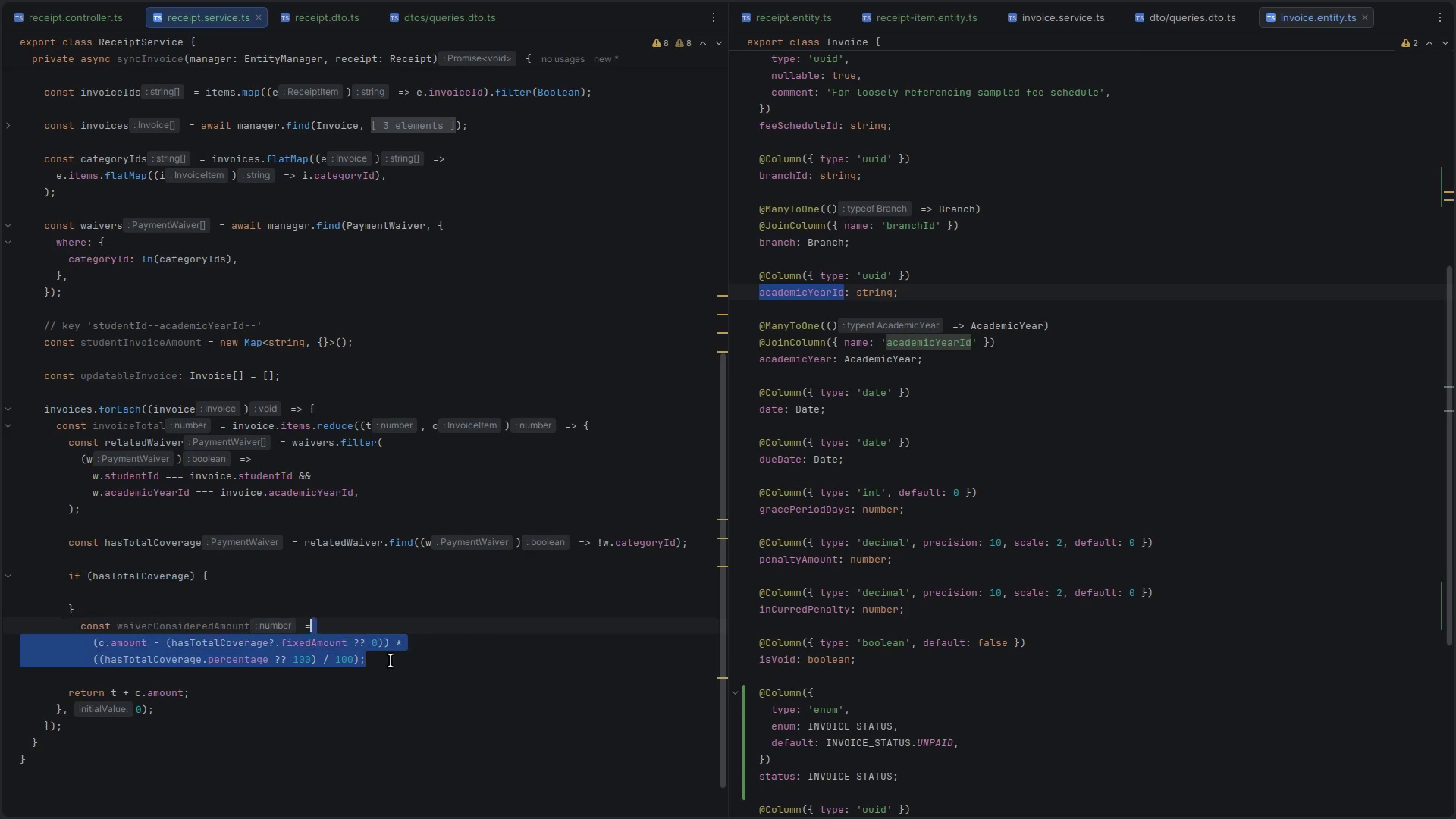 
key(Shift+ArrowUp)
 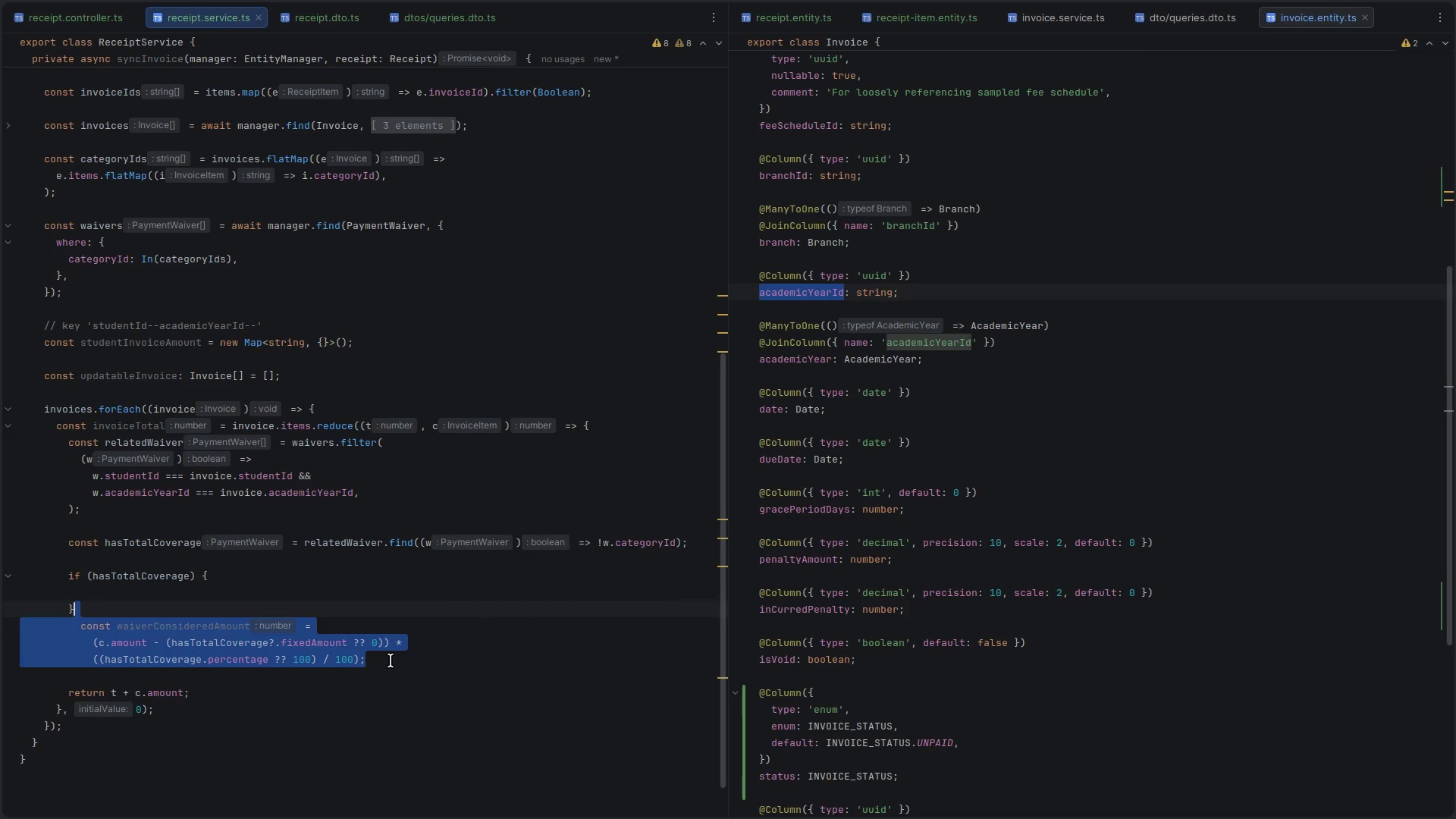 
key(Shift+ArrowRight)
 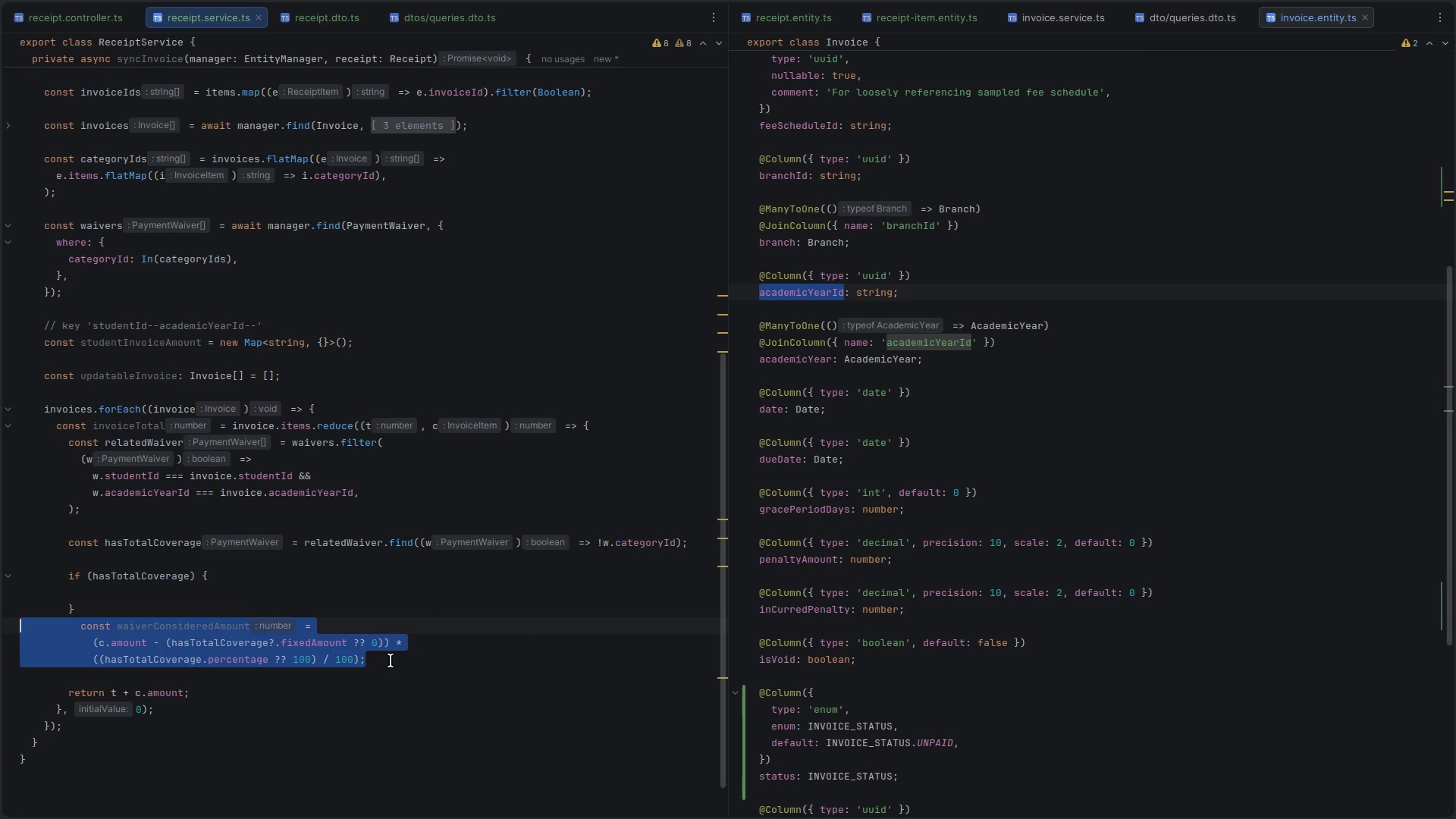 
key(Alt+ArrowUp)
 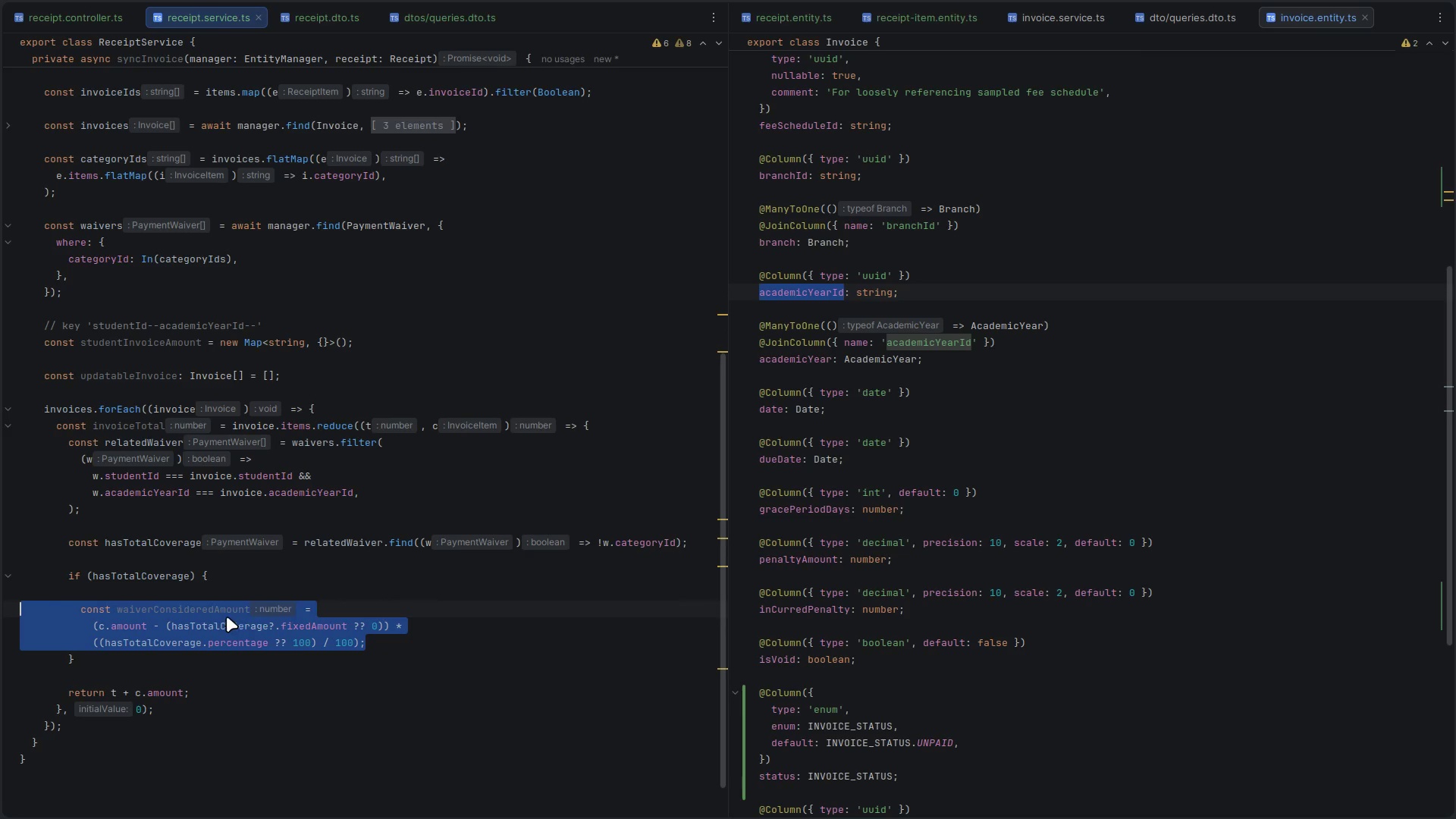 
double_click([207, 604])
 